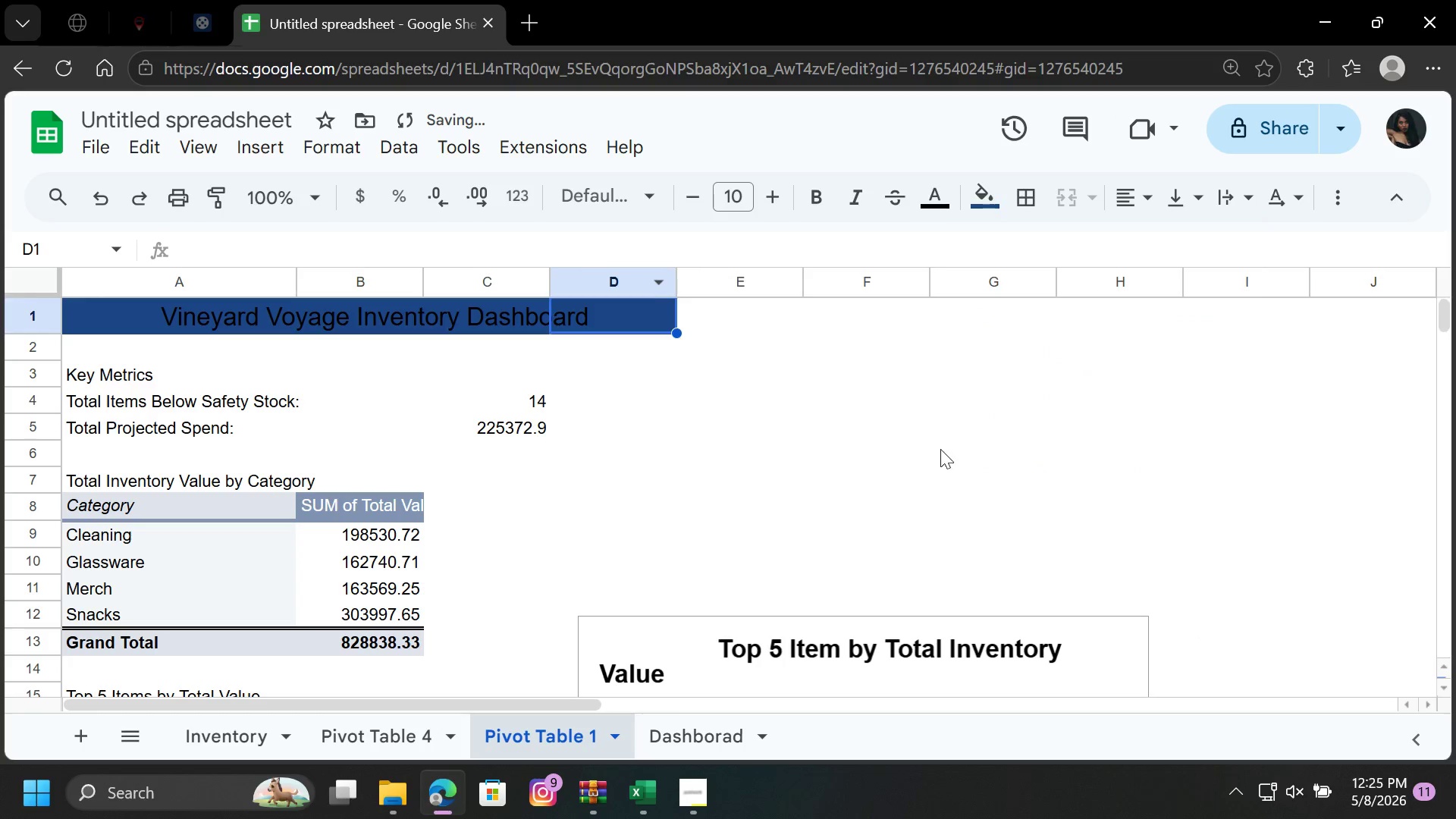 
left_click([940, 449])
 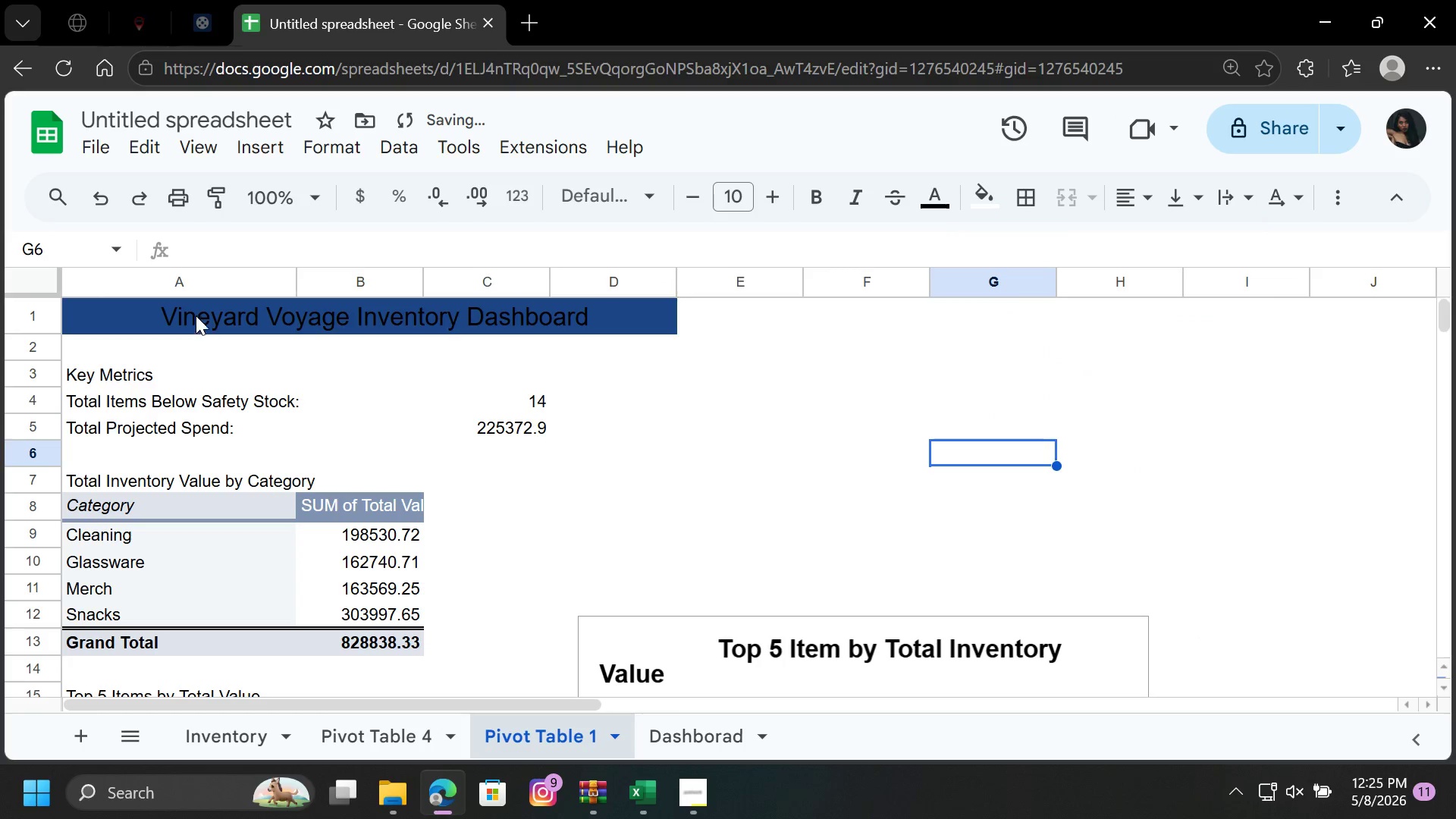 
left_click([178, 319])
 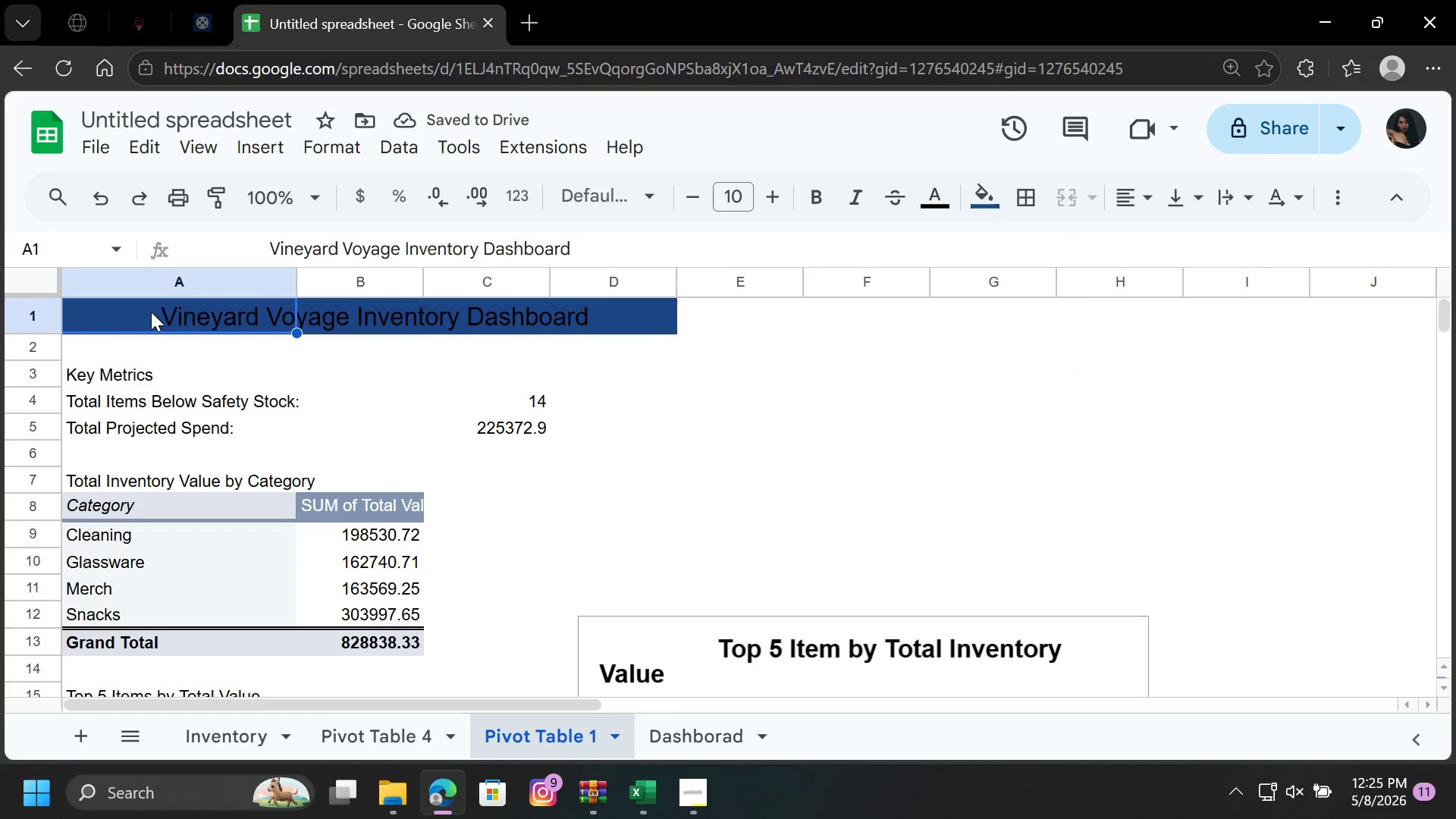 
left_click([151, 312])
 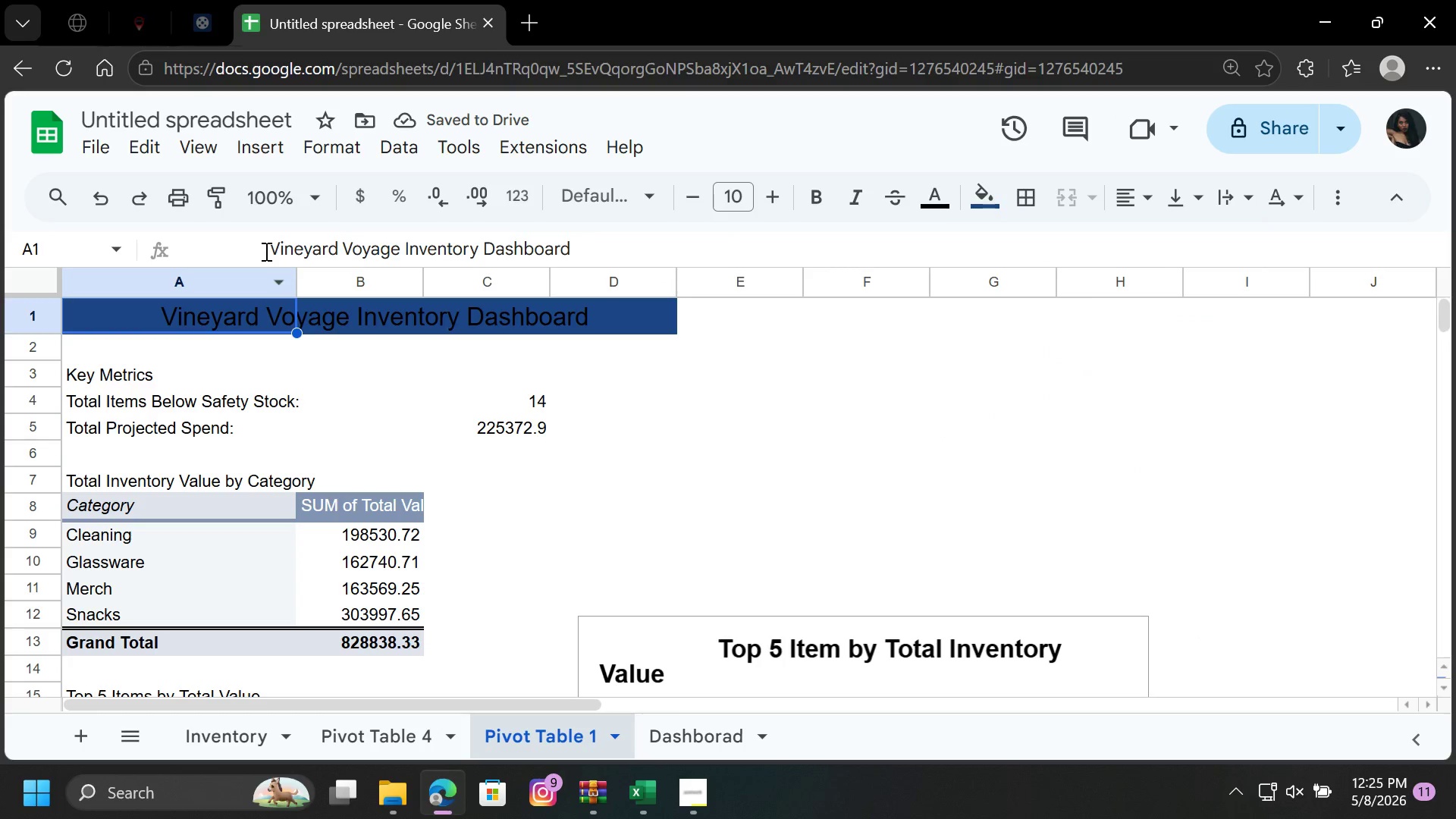 
left_click_drag(start_coordinate=[265, 251], to_coordinate=[782, 253])
 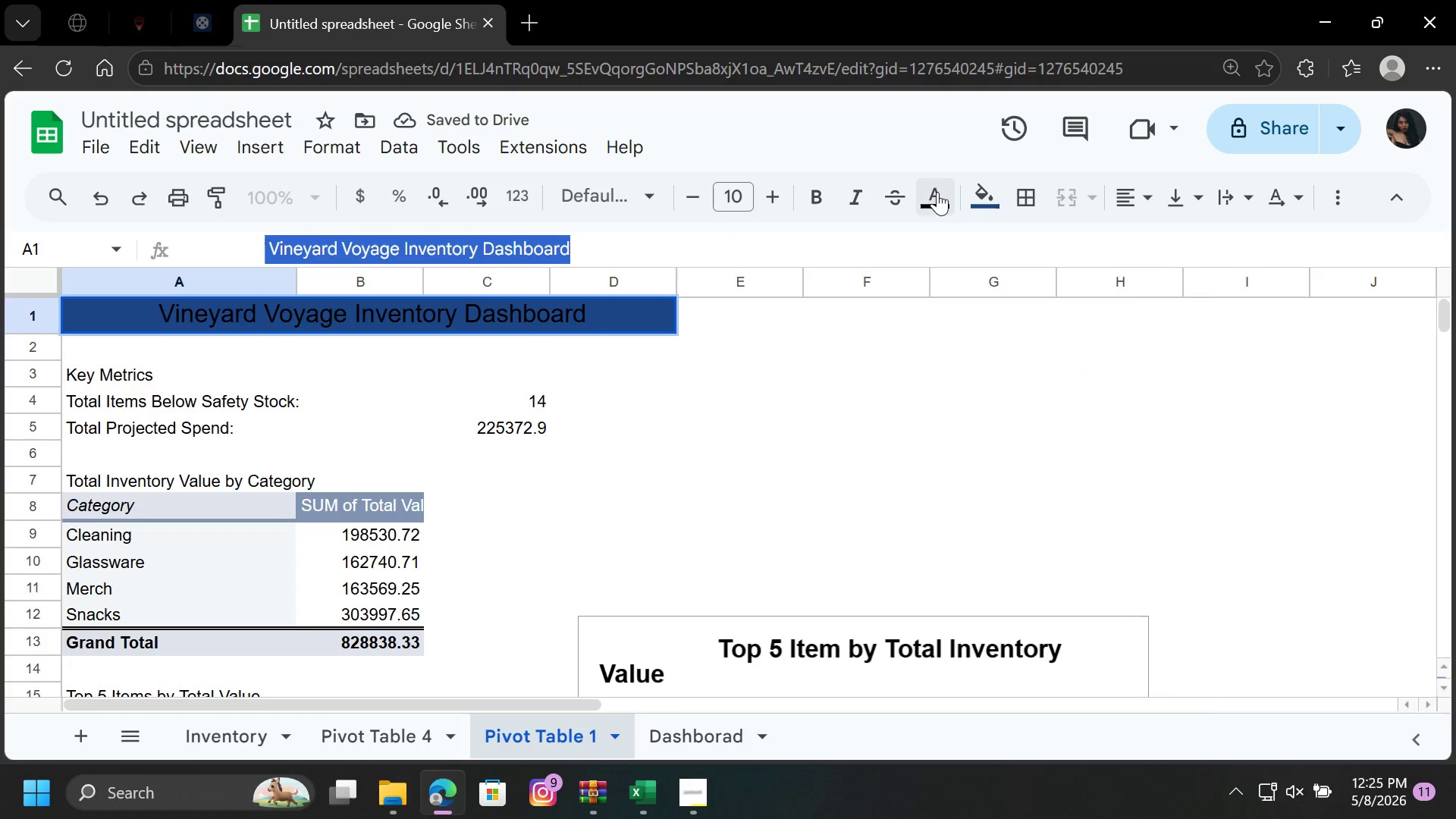 
left_click([937, 190])
 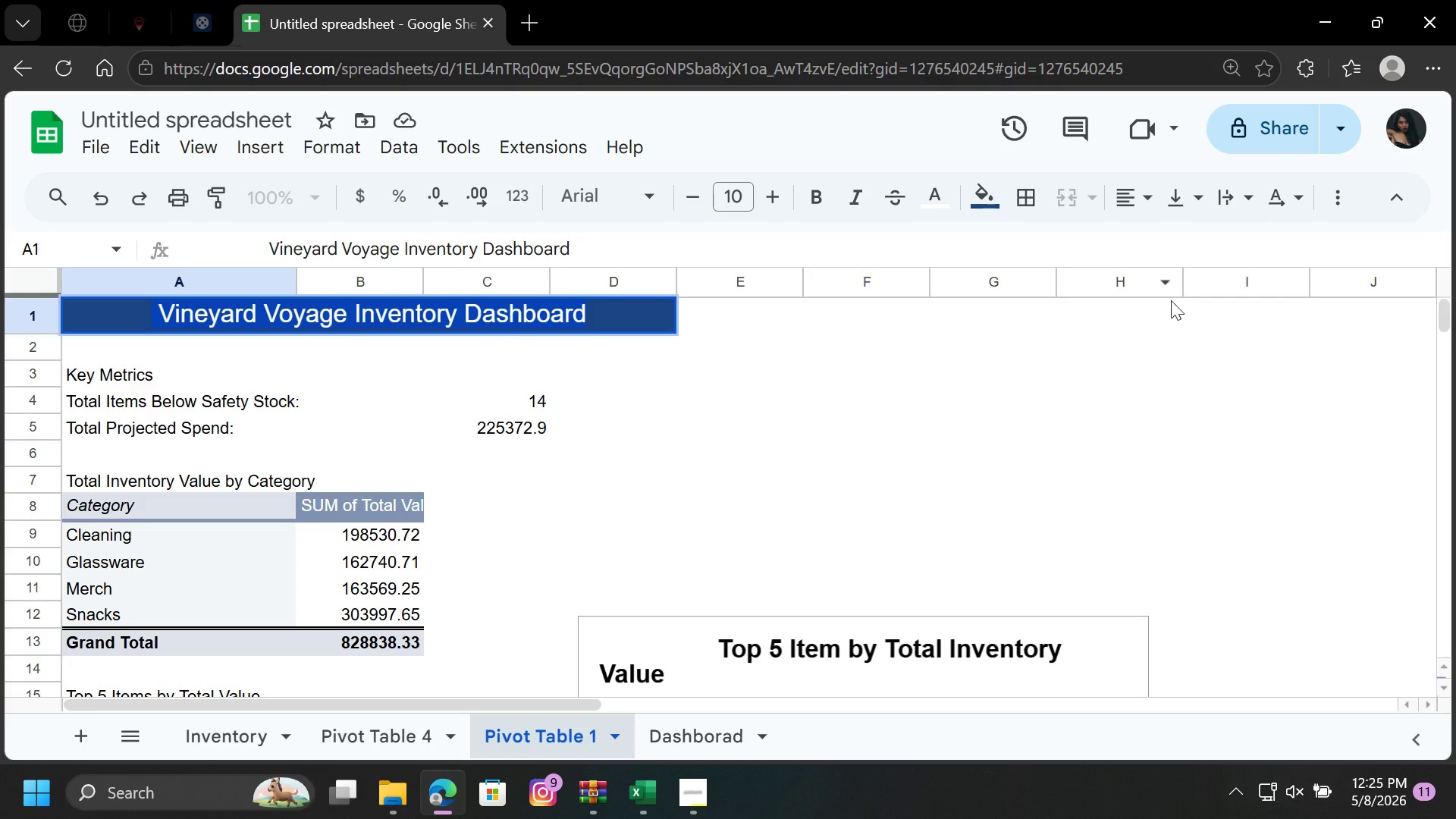 
double_click([1068, 453])
 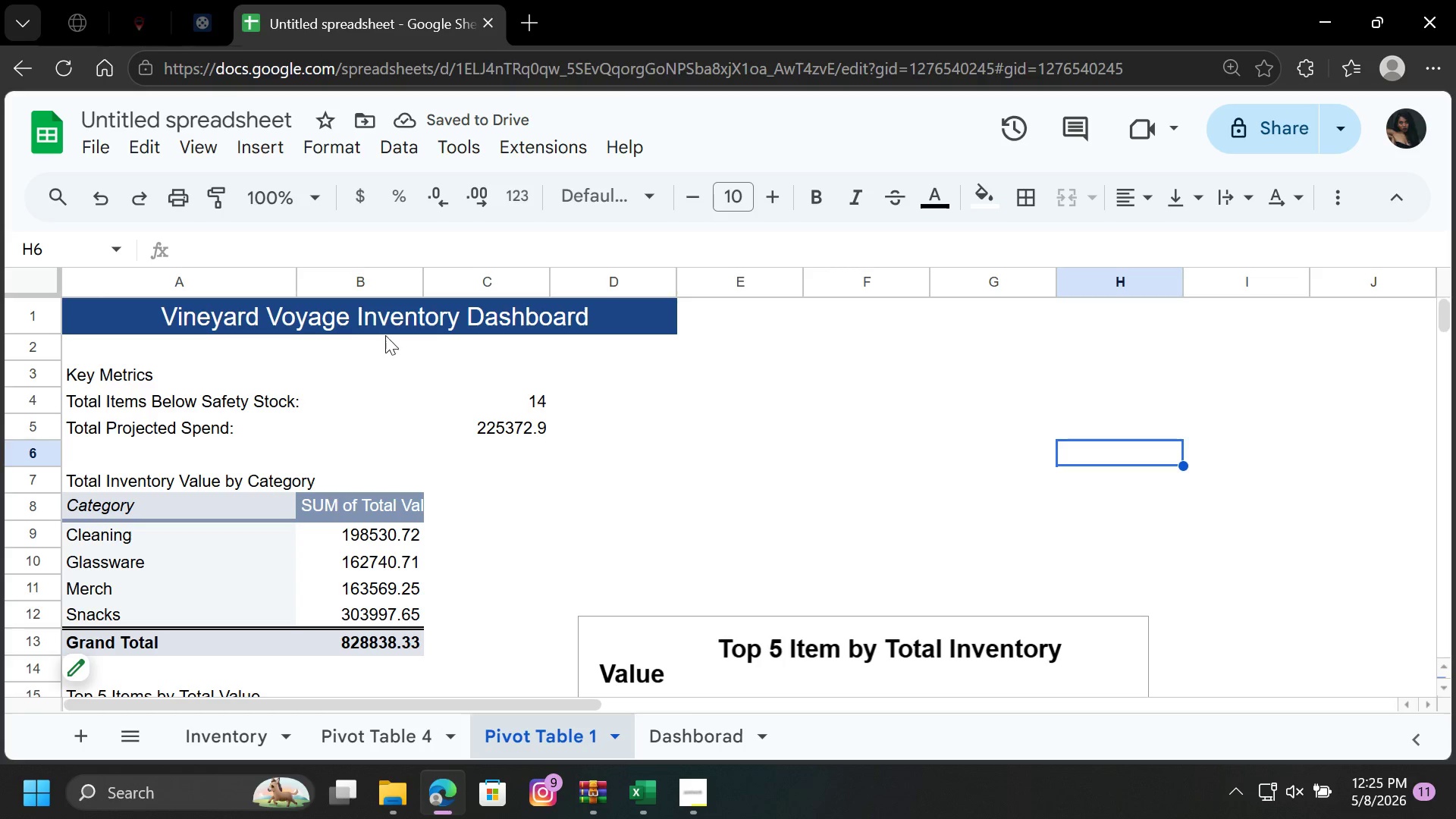 
wait(5.09)
 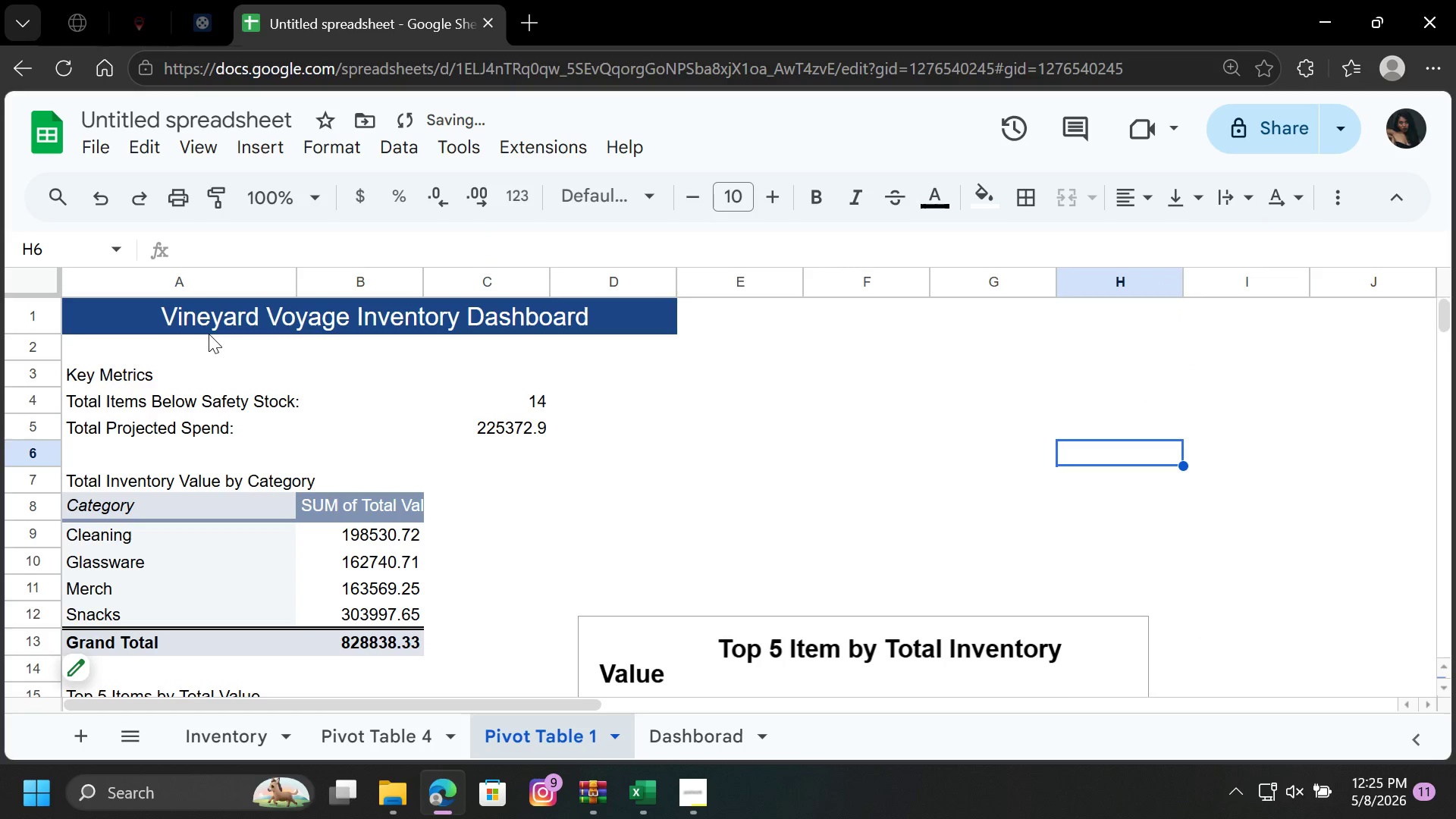 
left_click([153, 315])
 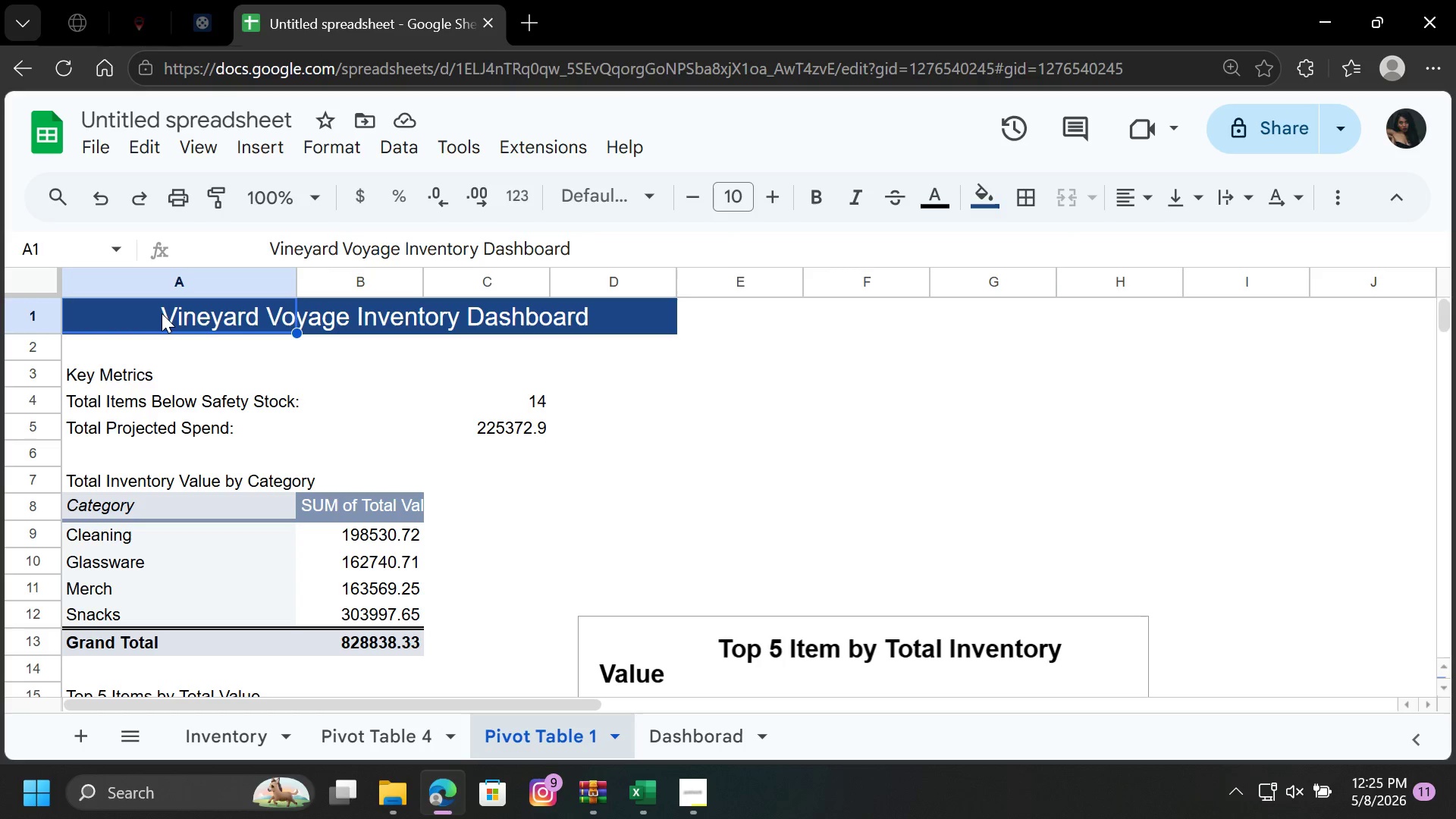 
left_click([162, 313])
 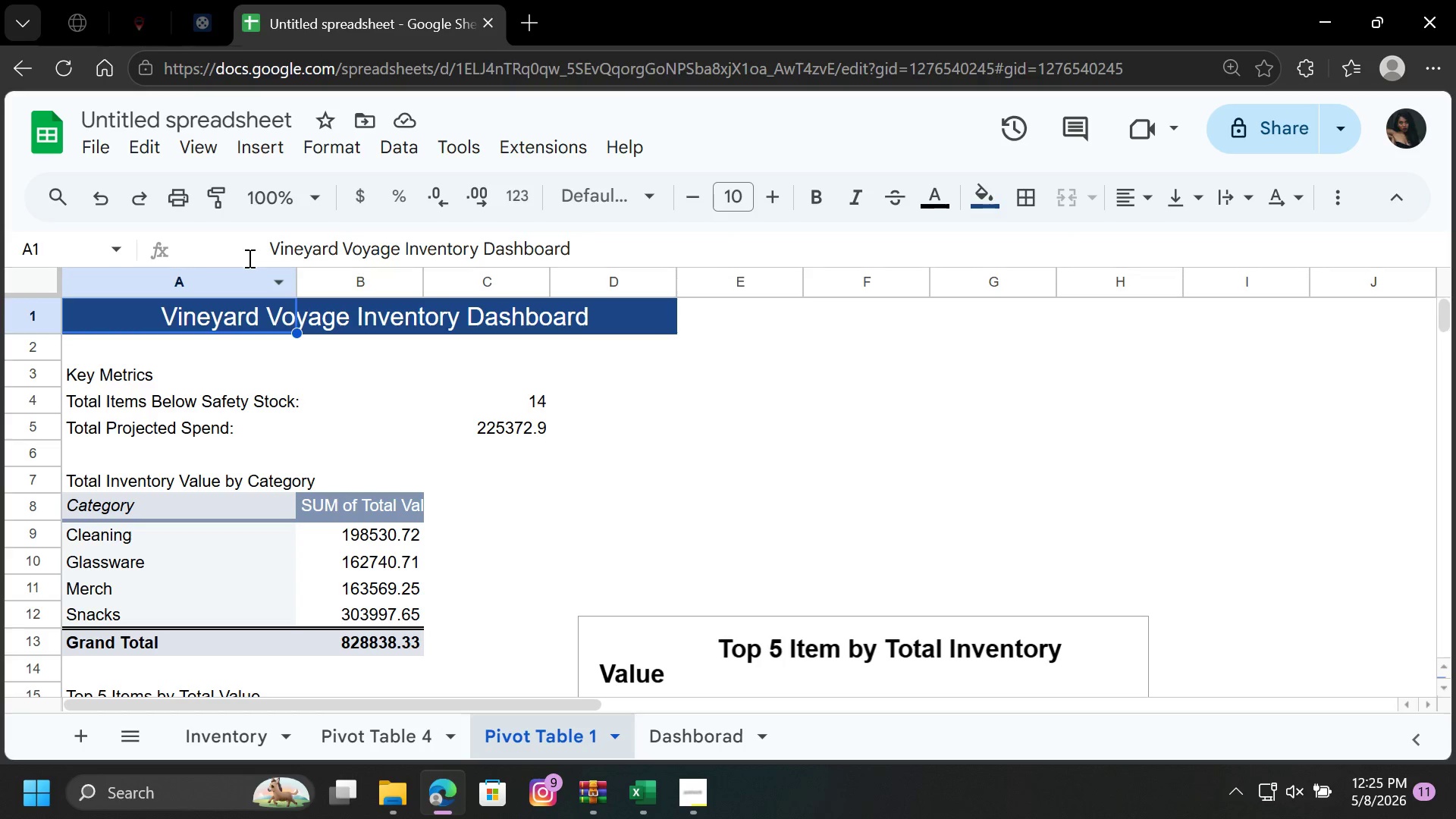 
left_click([260, 244])
 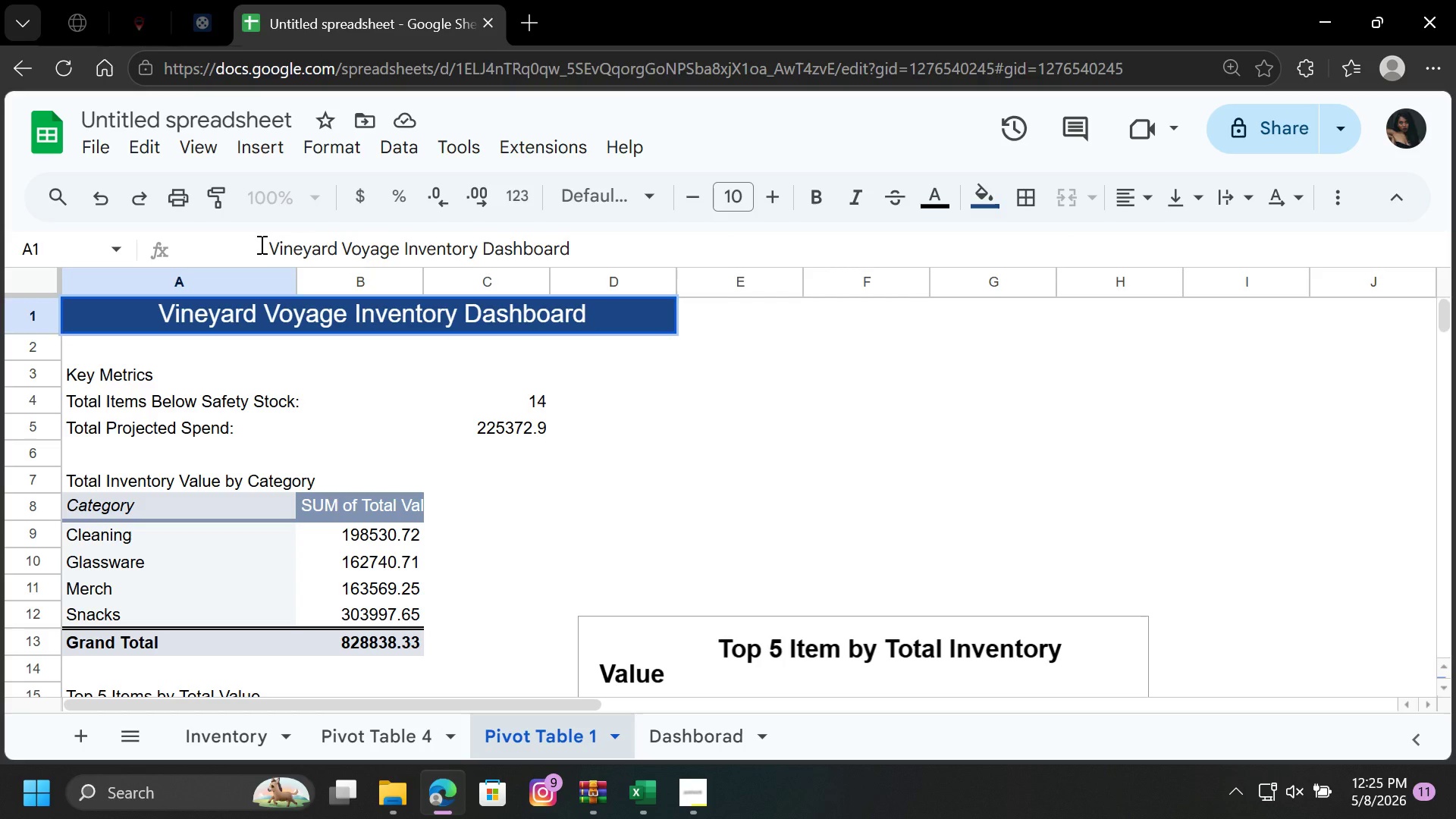 
hold_key(key=Space, duration=1.2)
 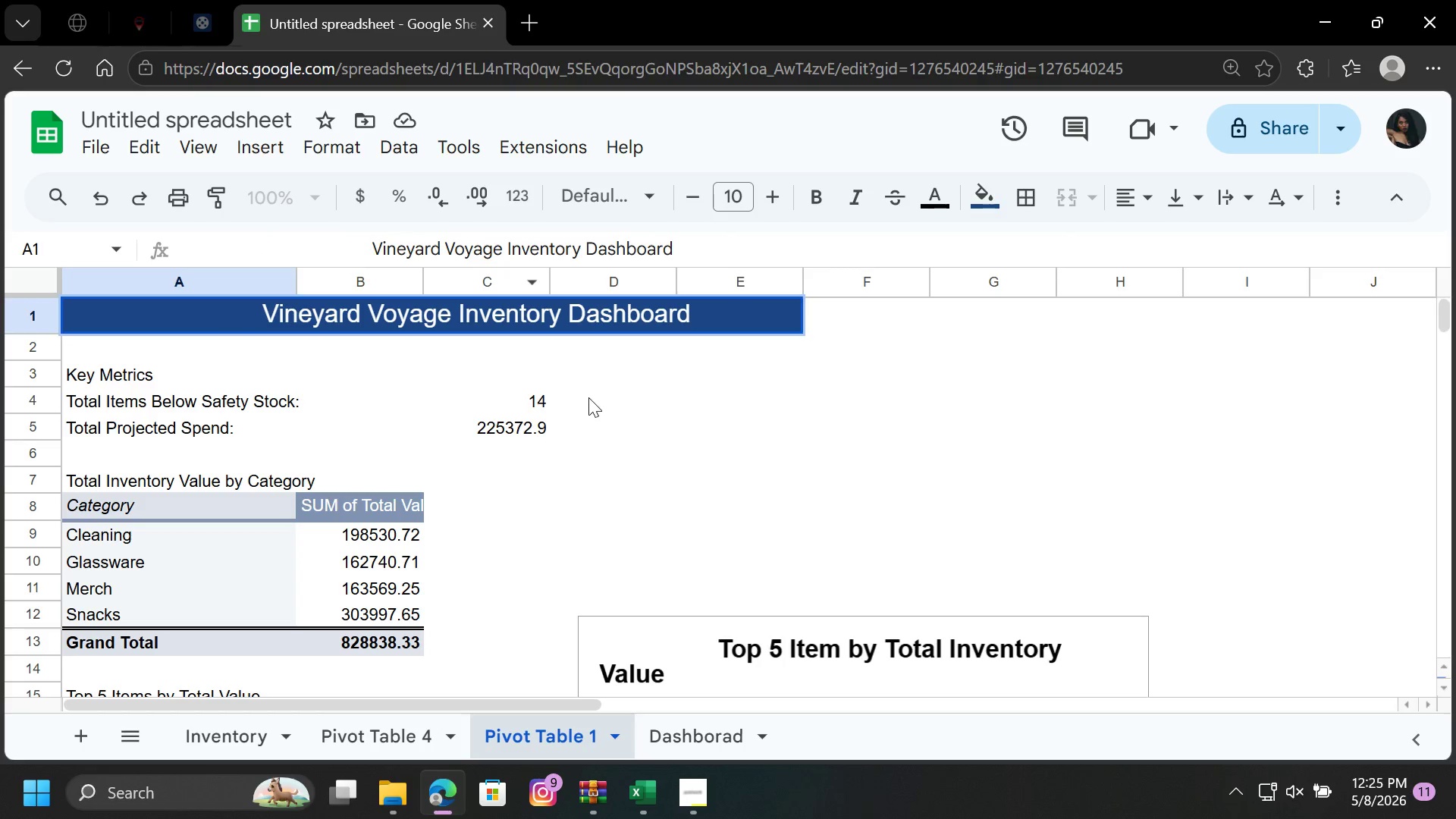 
key(Space)
 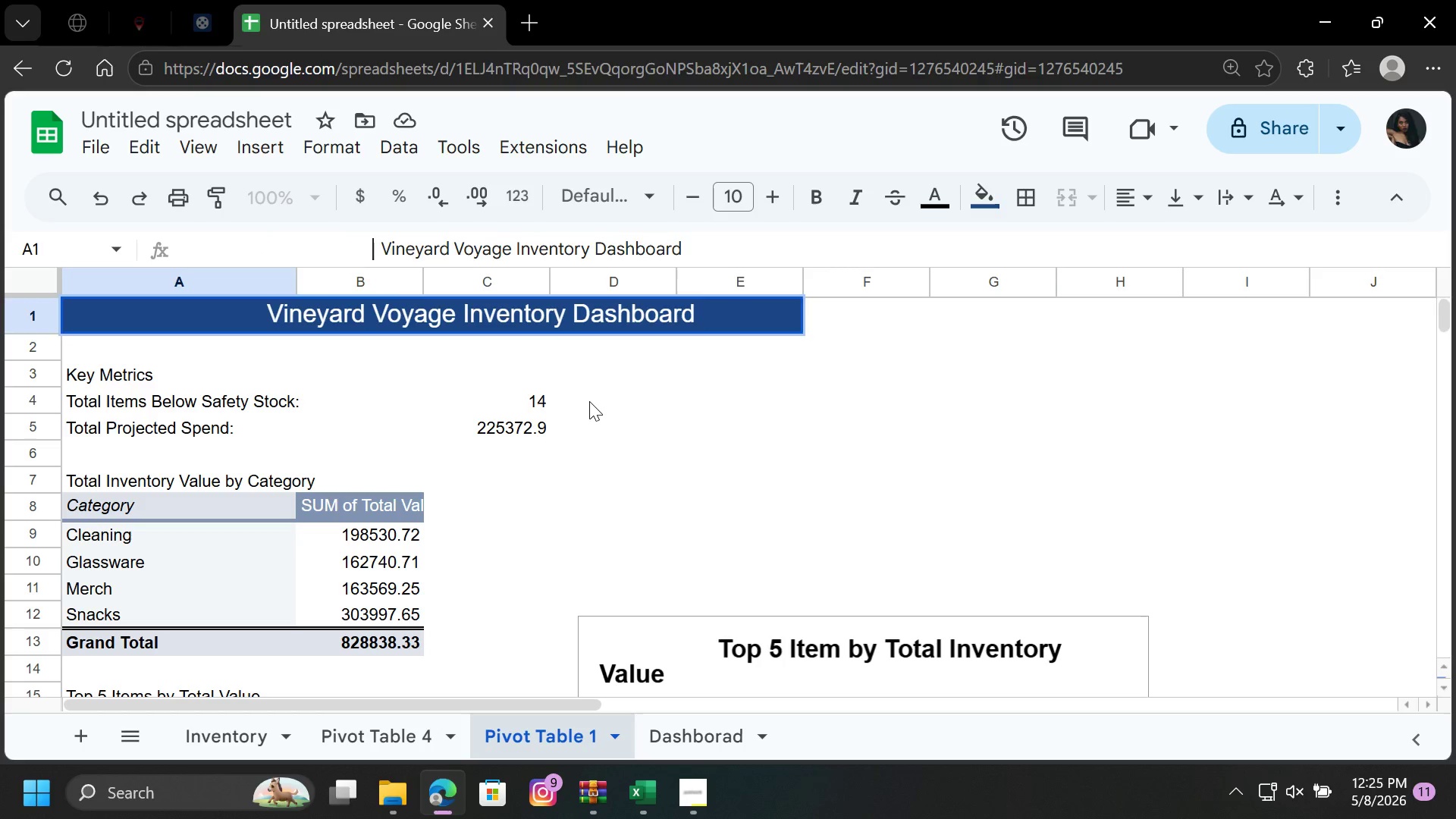 
hold_key(key=Space, duration=0.75)
 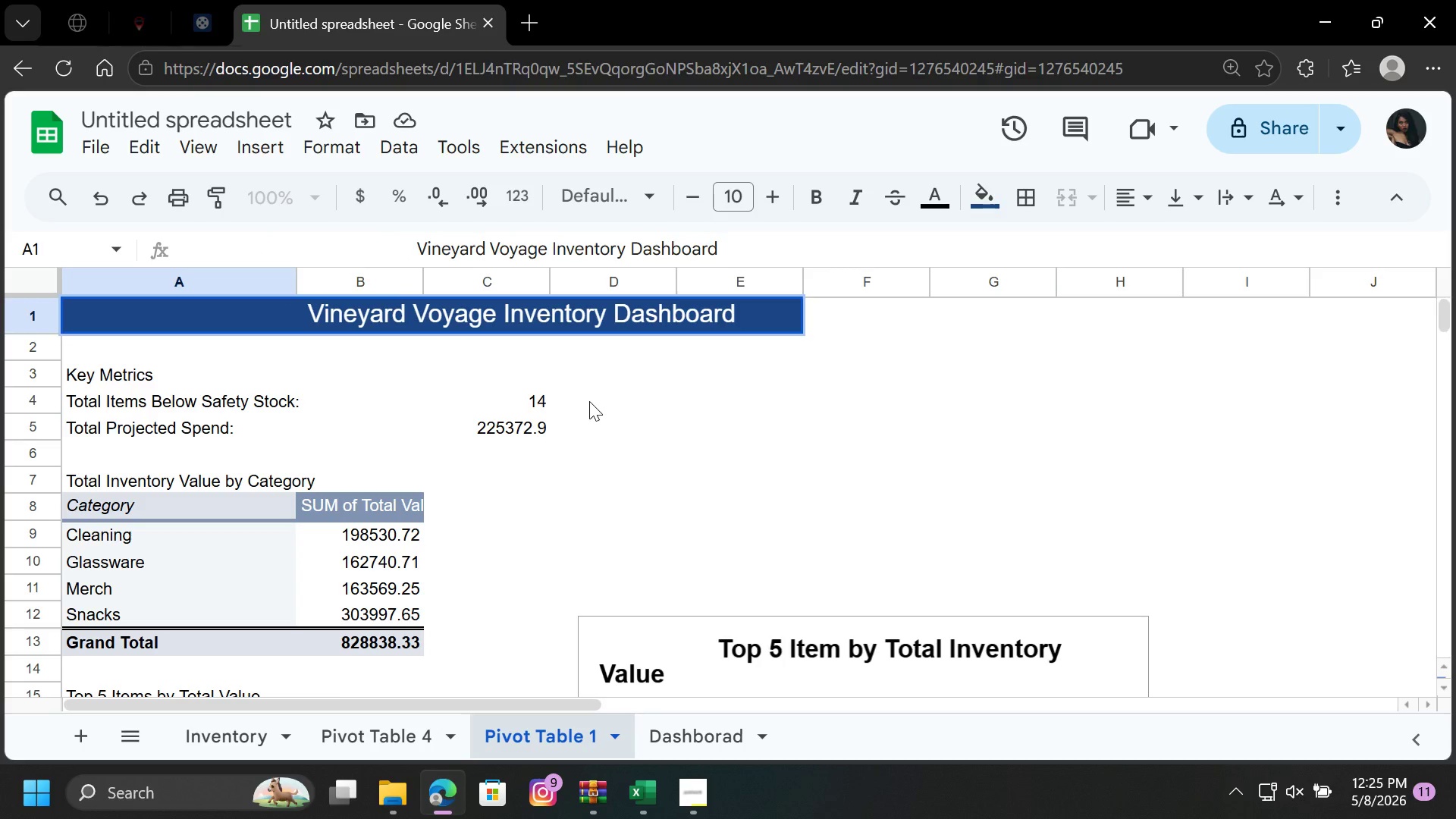 
key(Space)
 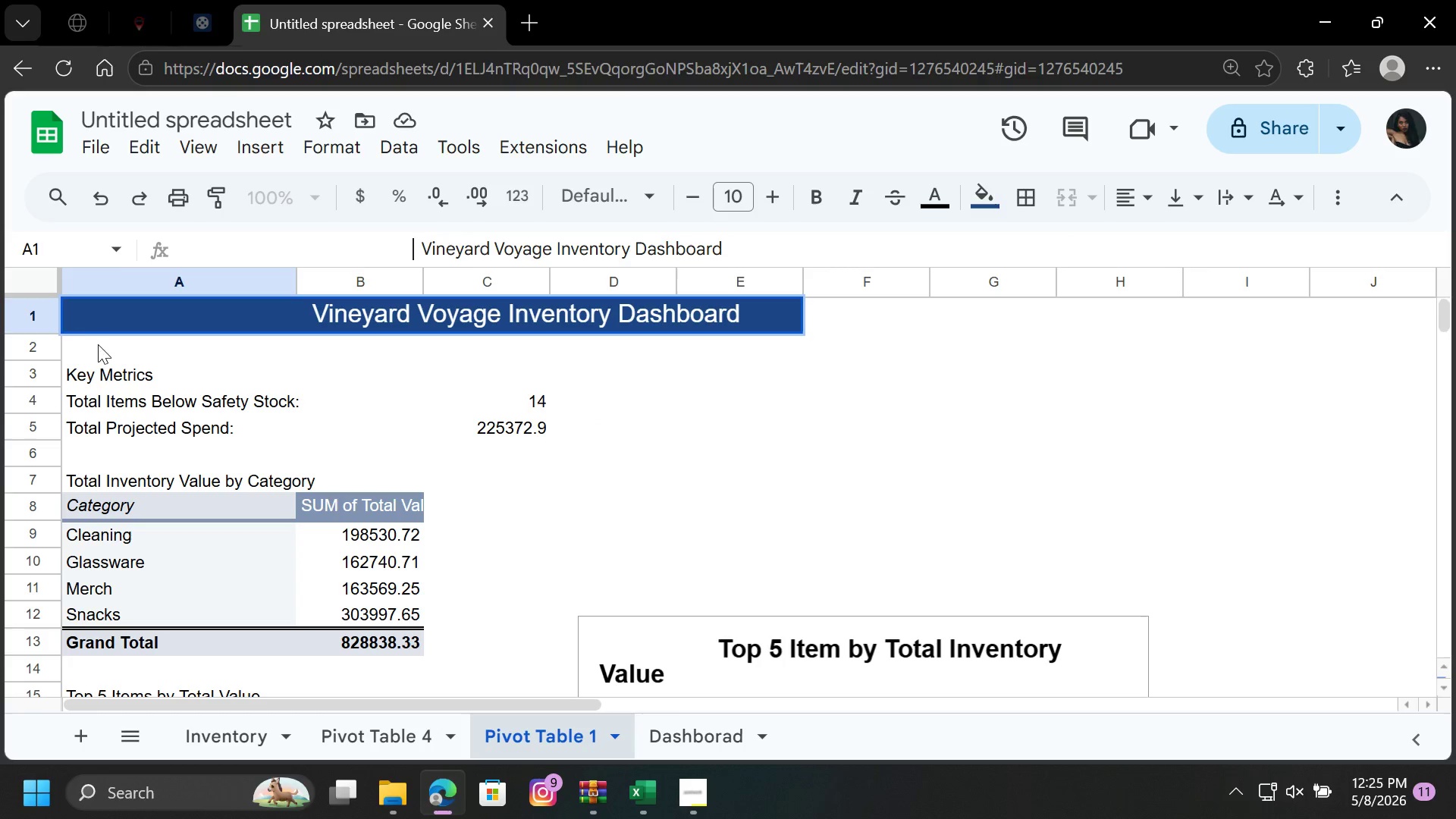 
left_click([166, 317])
 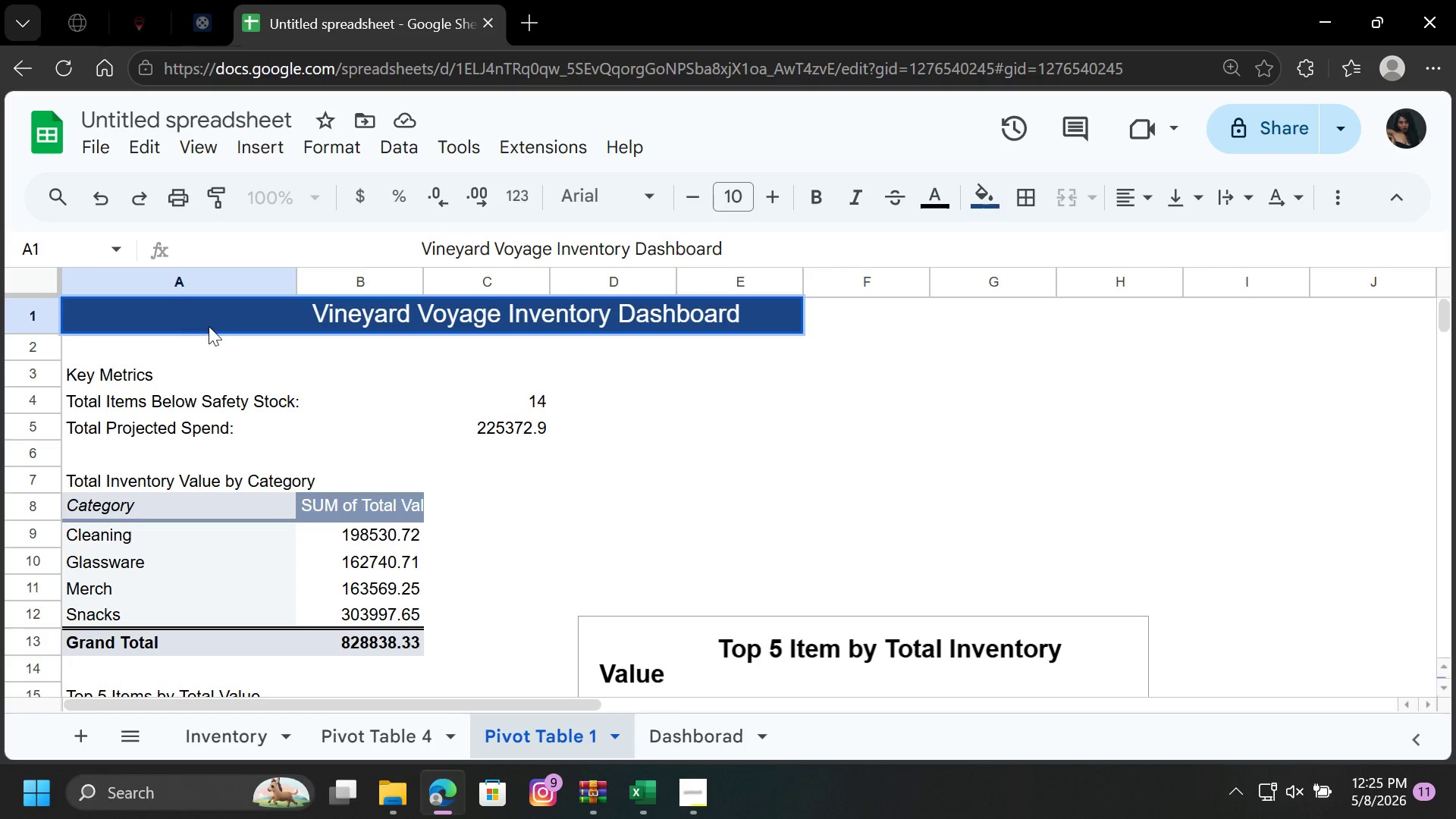 
left_click([209, 324])
 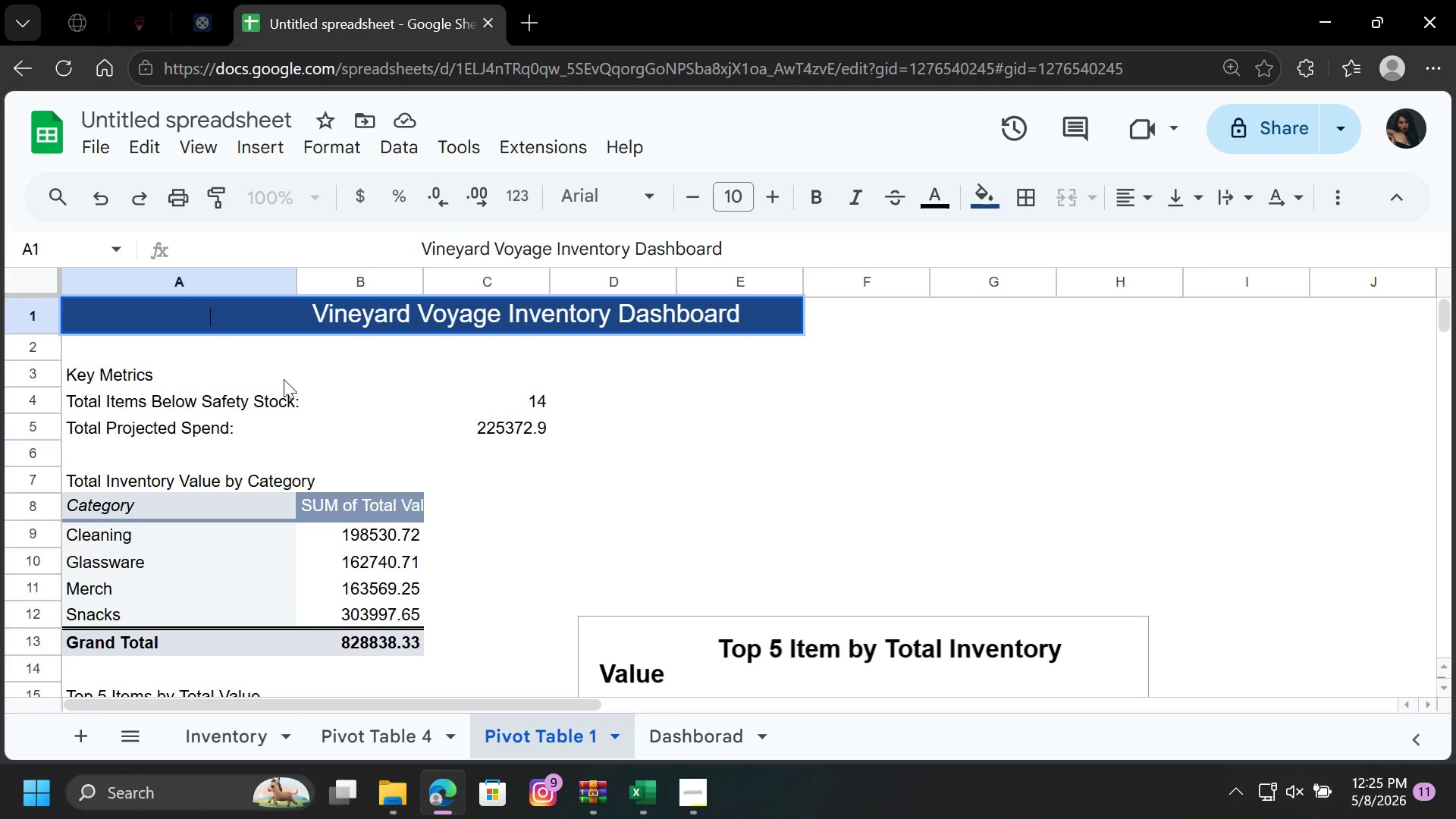 
left_click([287, 379])
 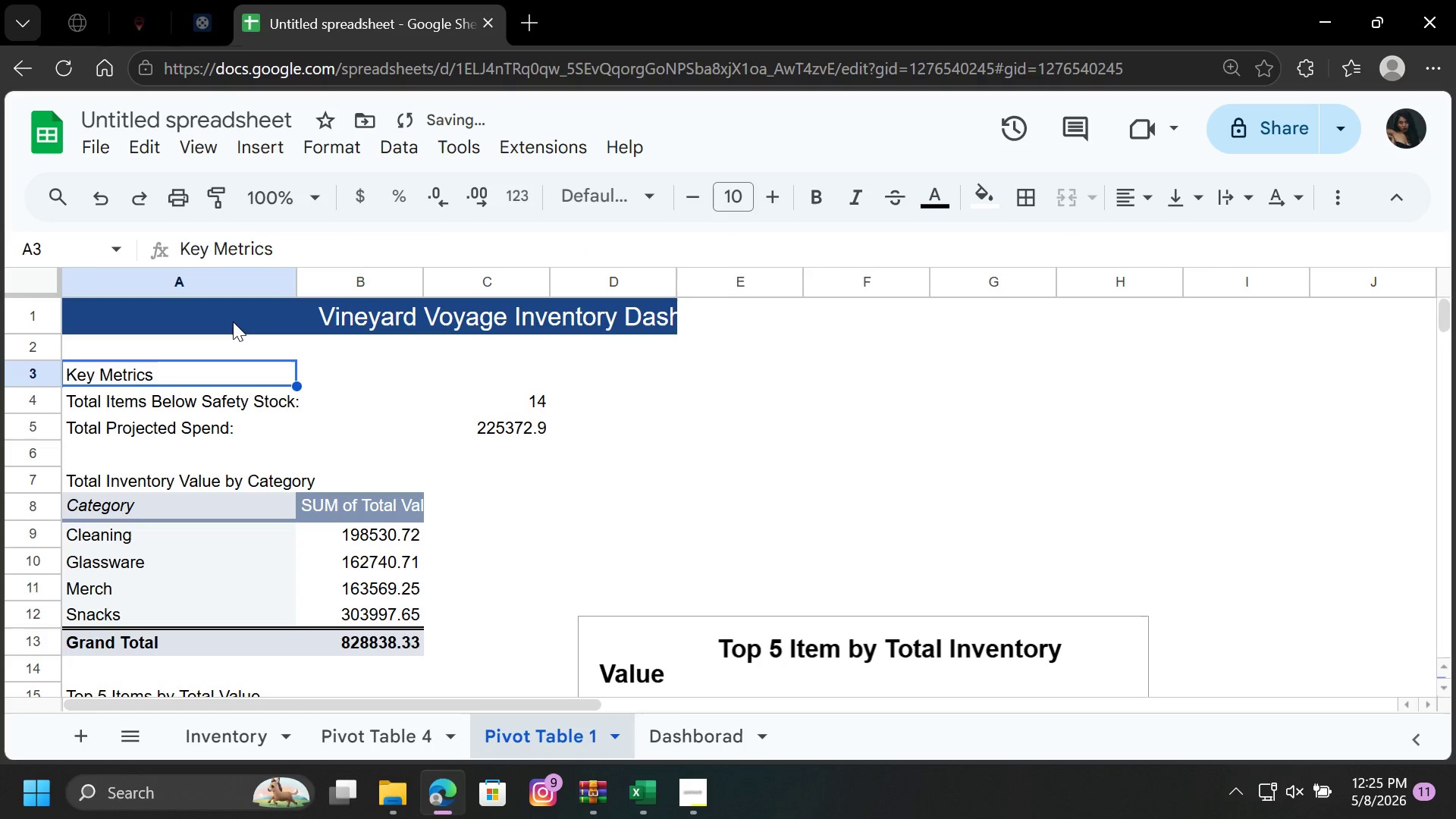 
left_click([231, 317])
 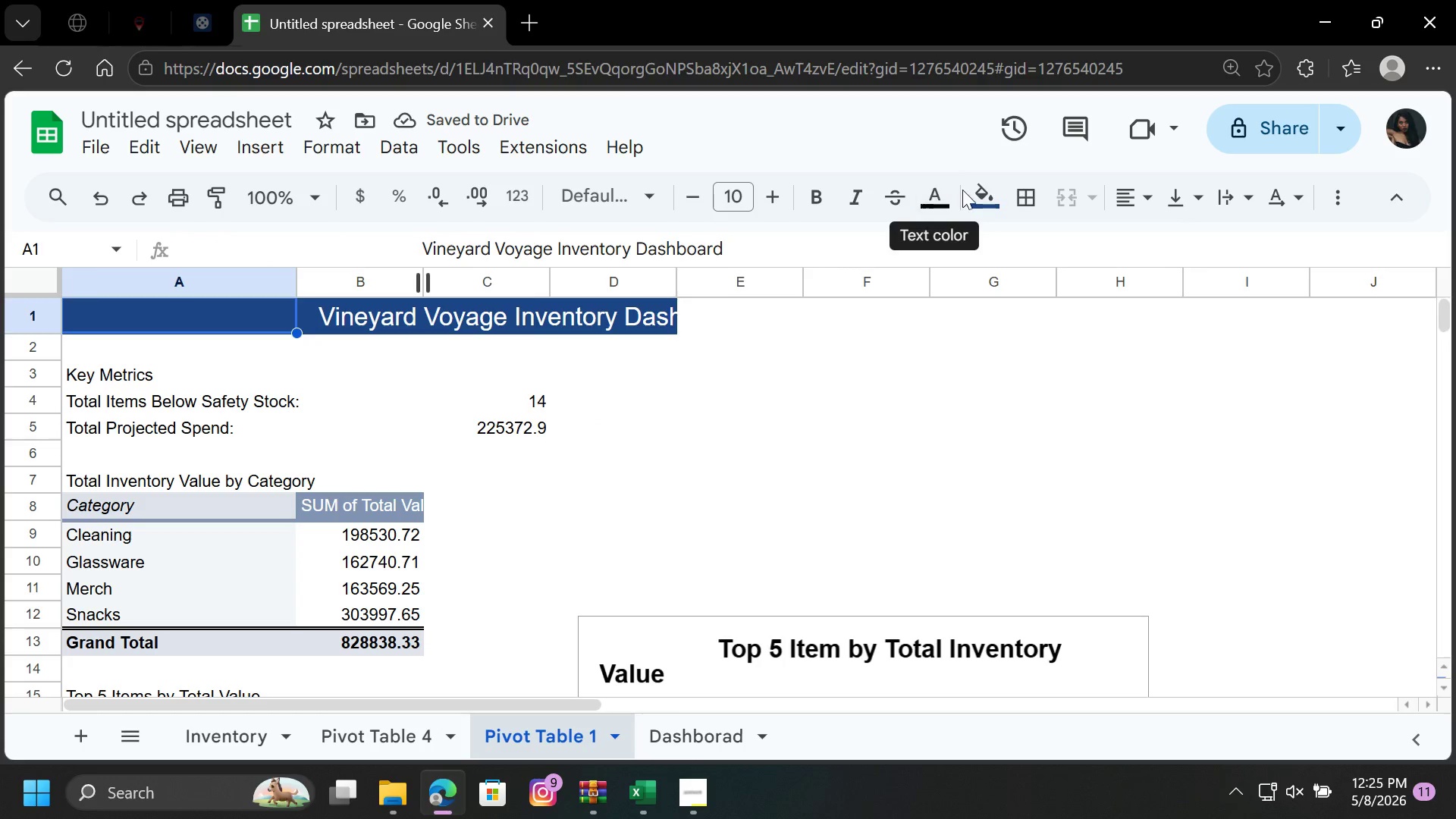 
left_click([980, 194])
 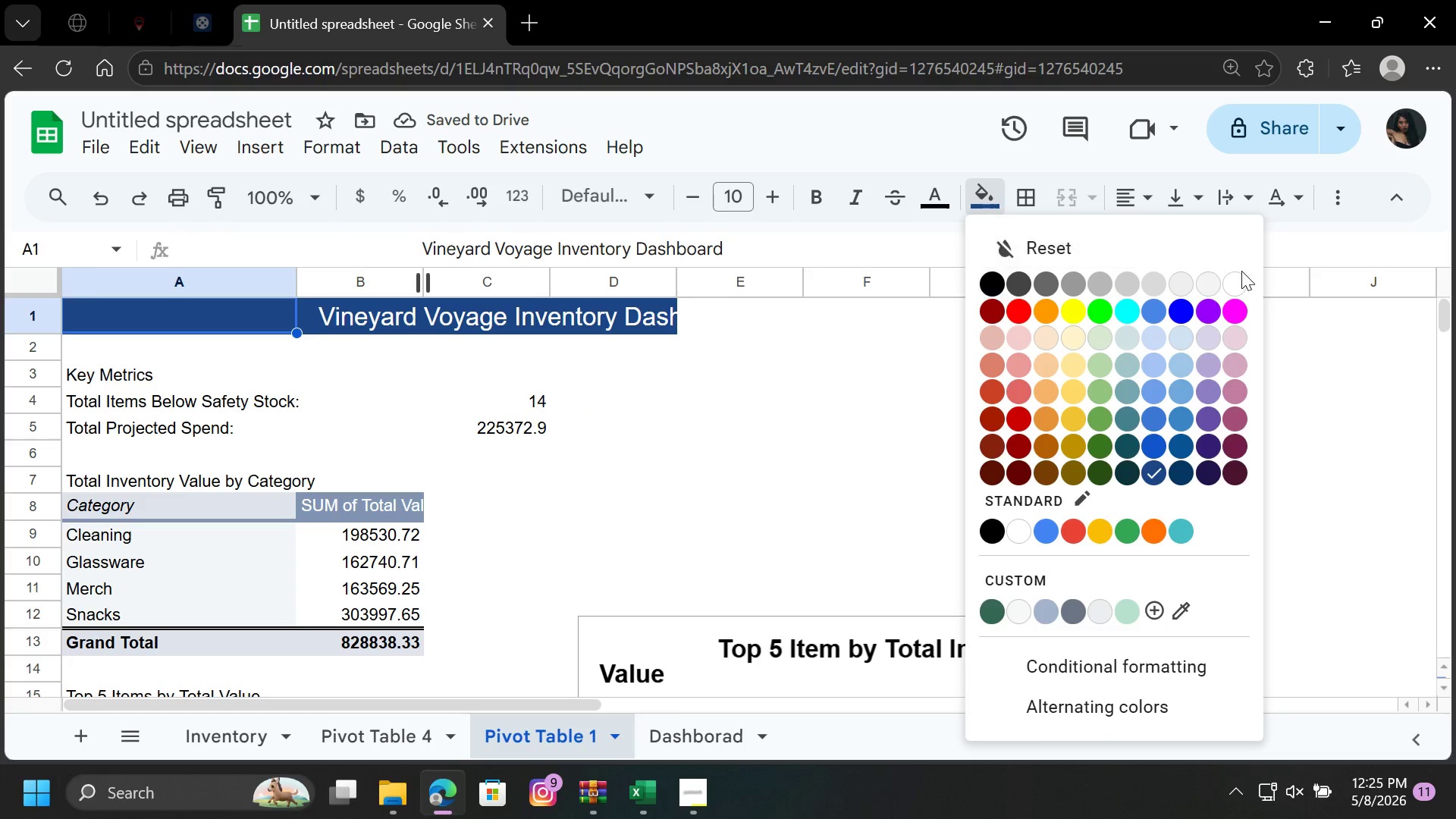 
left_click([1241, 271])
 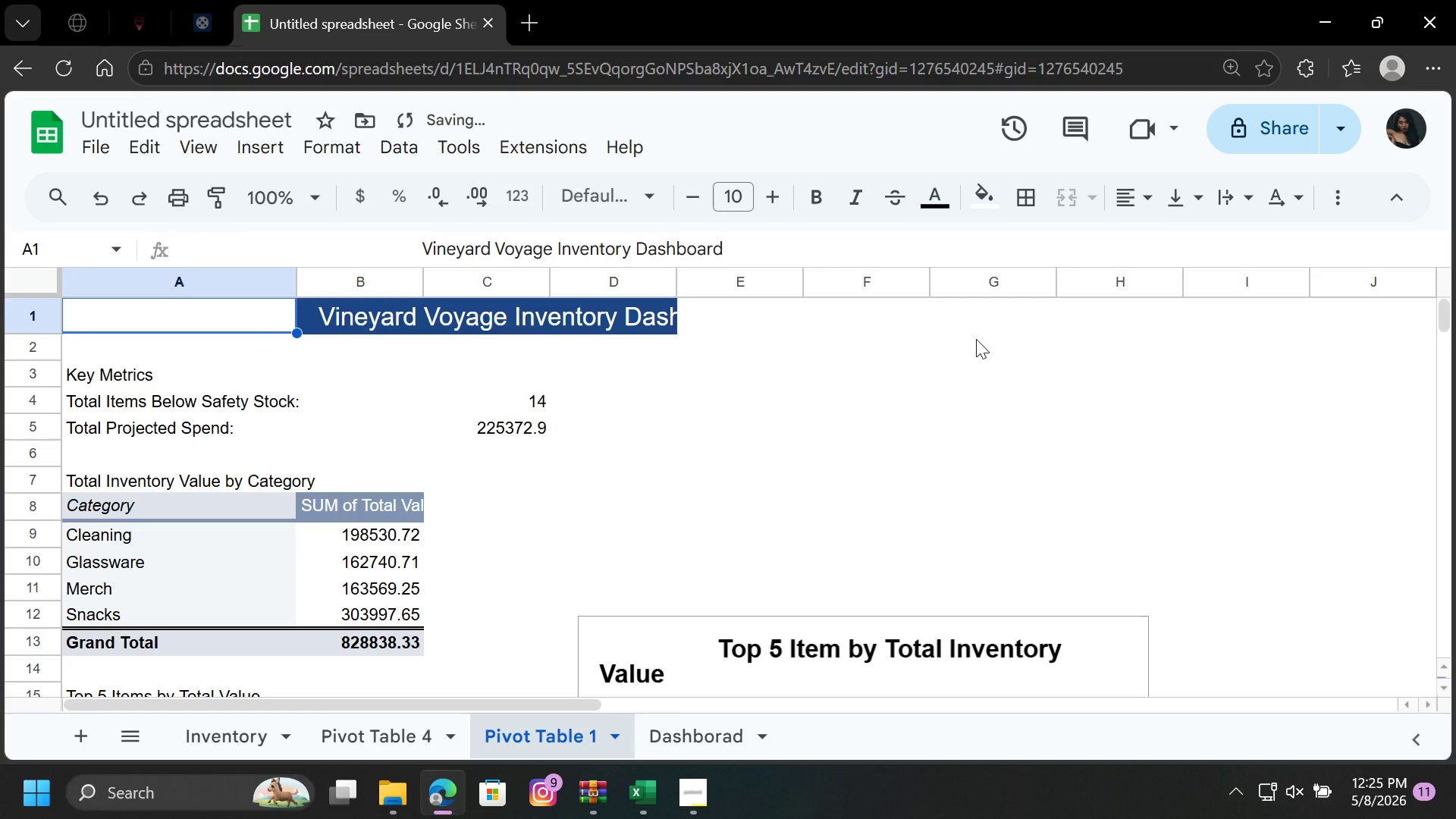 
left_click([976, 339])
 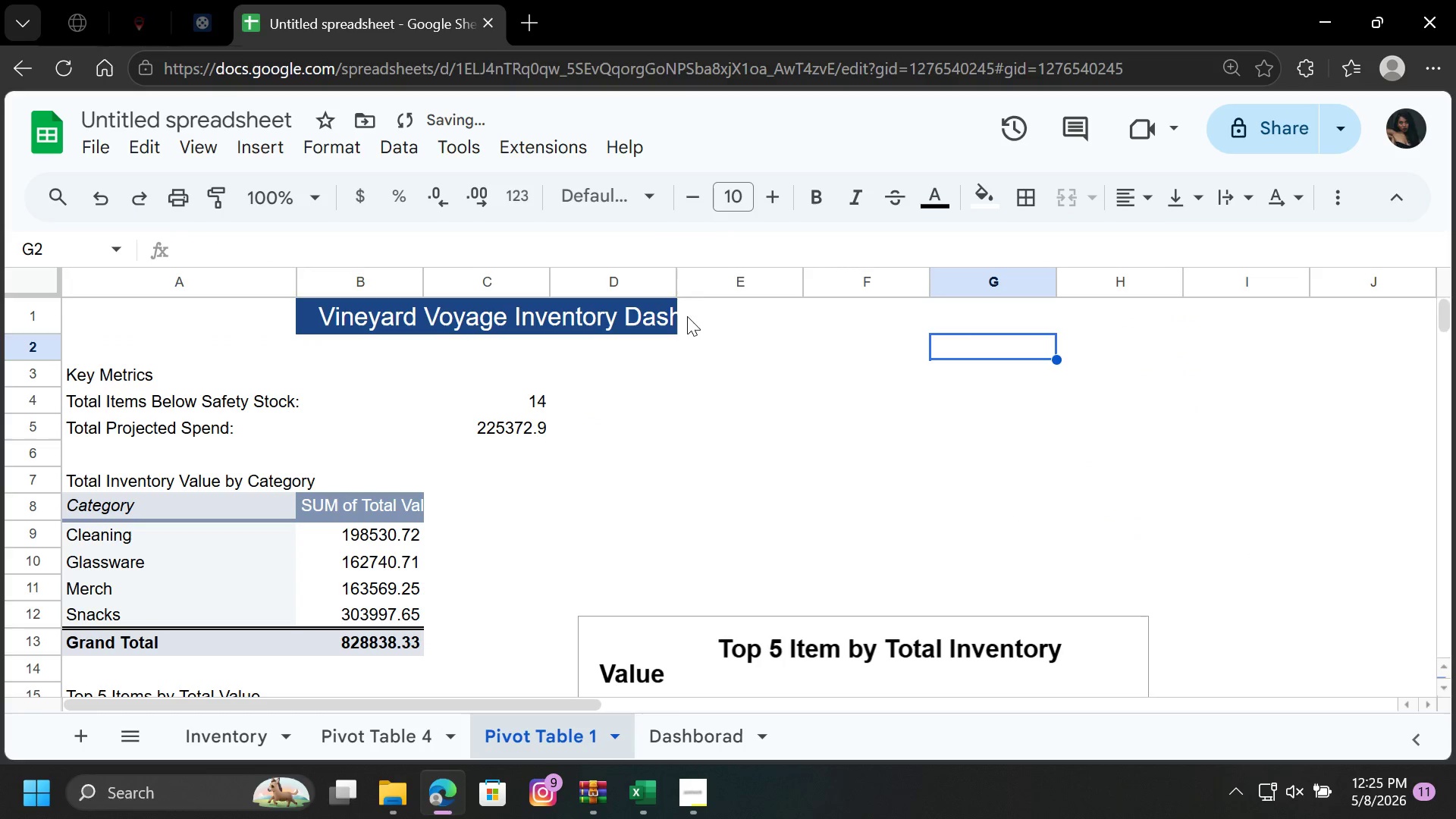 
left_click([712, 308])
 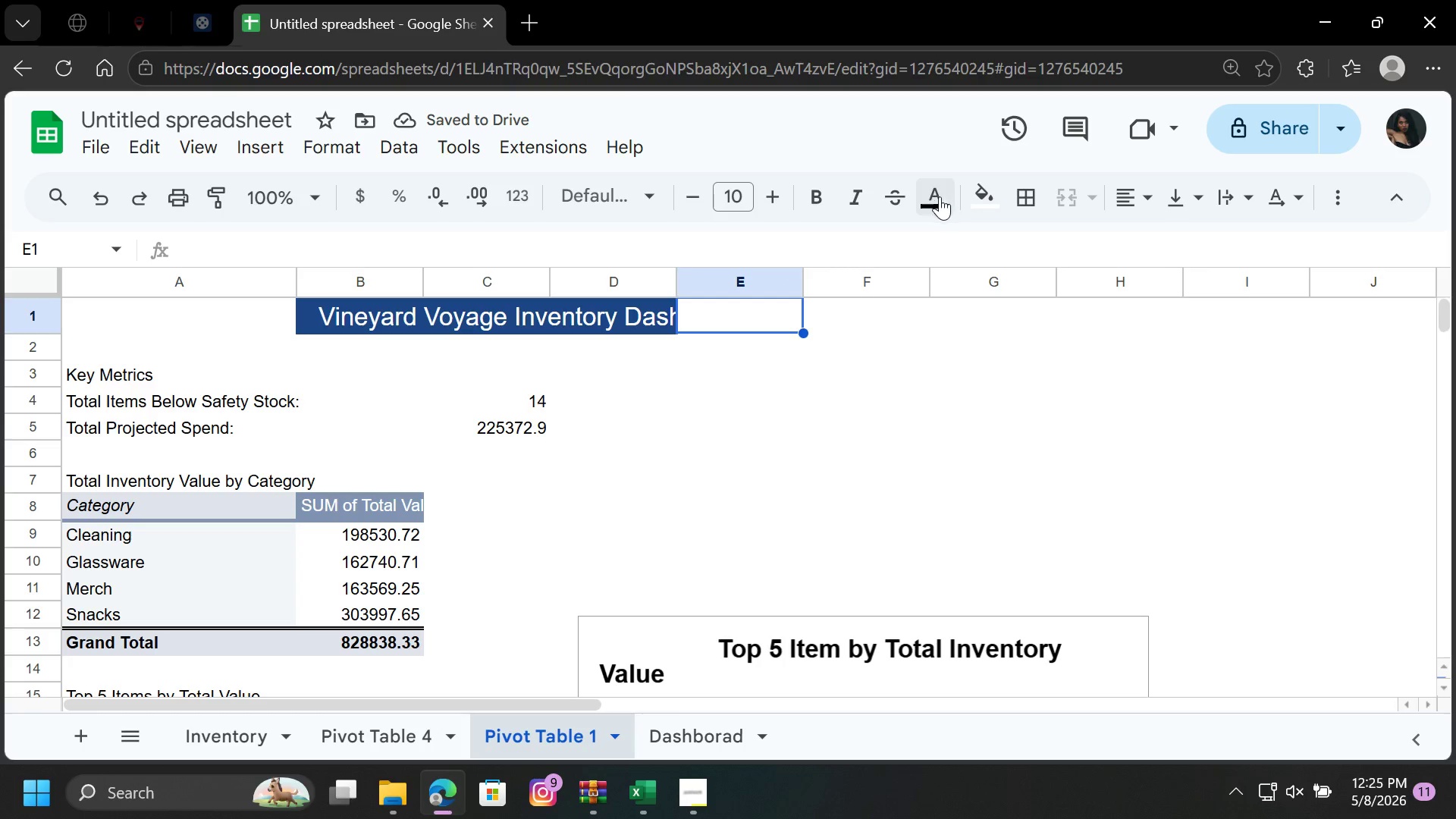 
left_click([938, 197])
 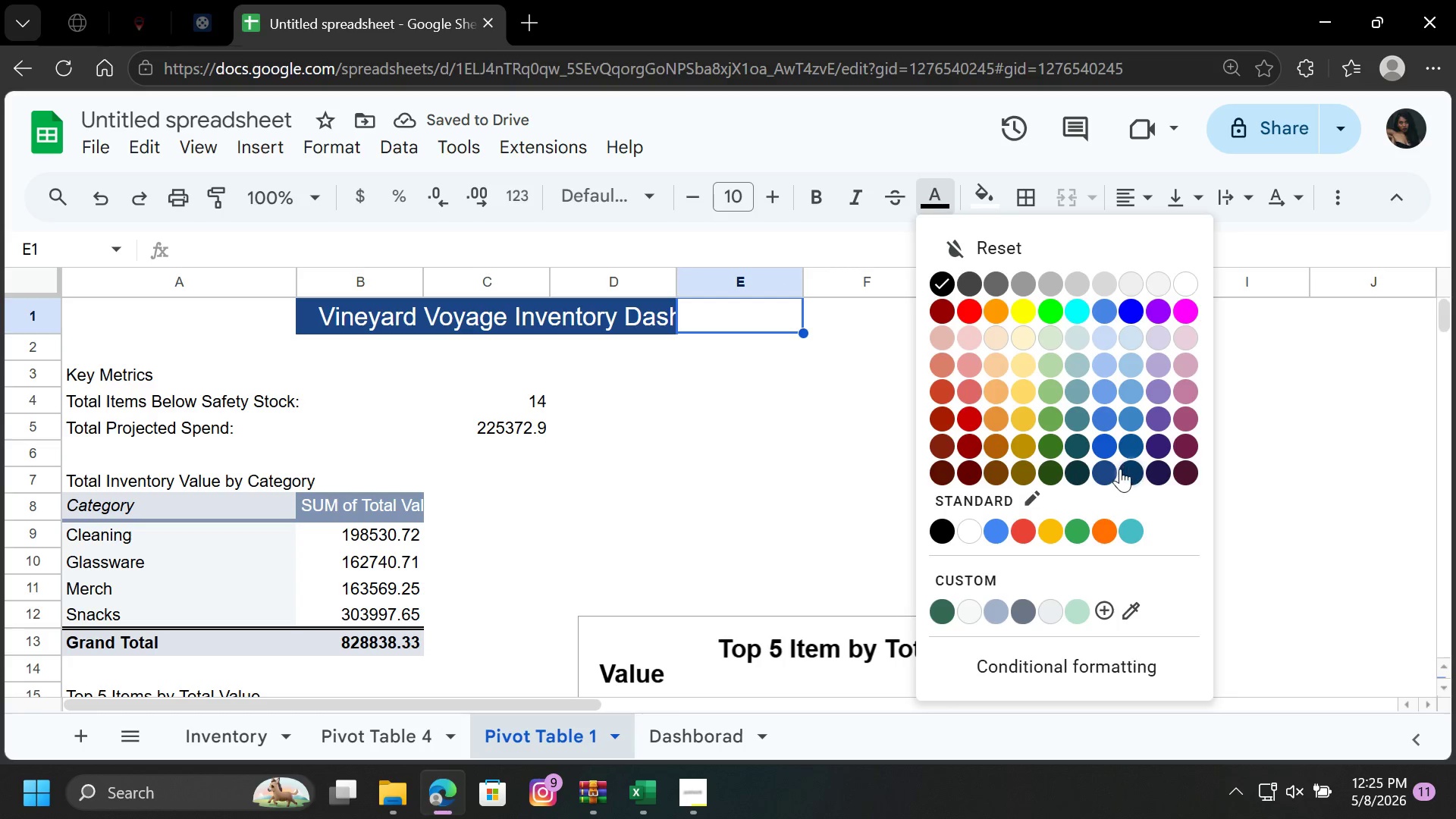 
left_click([1112, 475])
 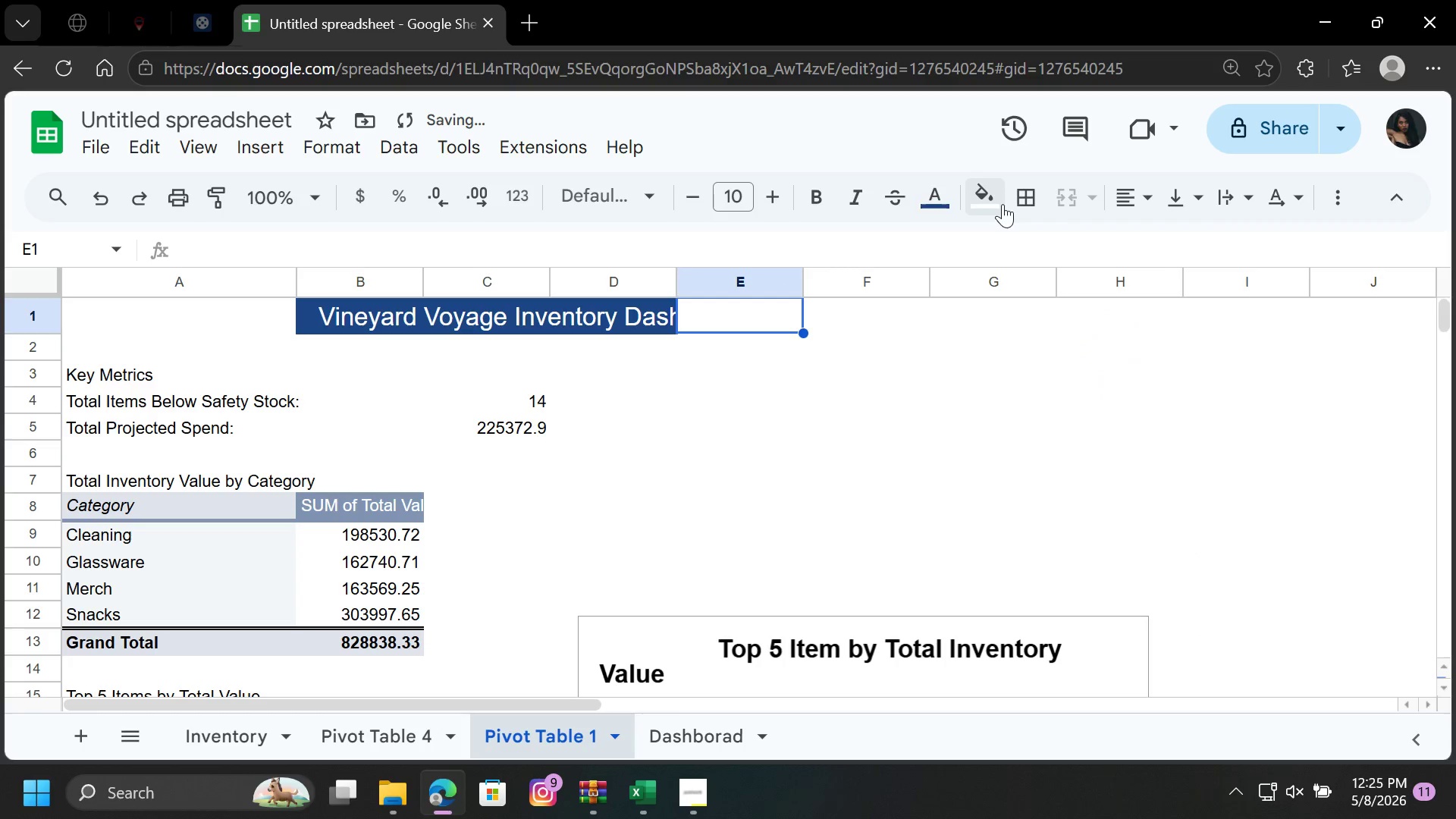 
left_click([985, 190])
 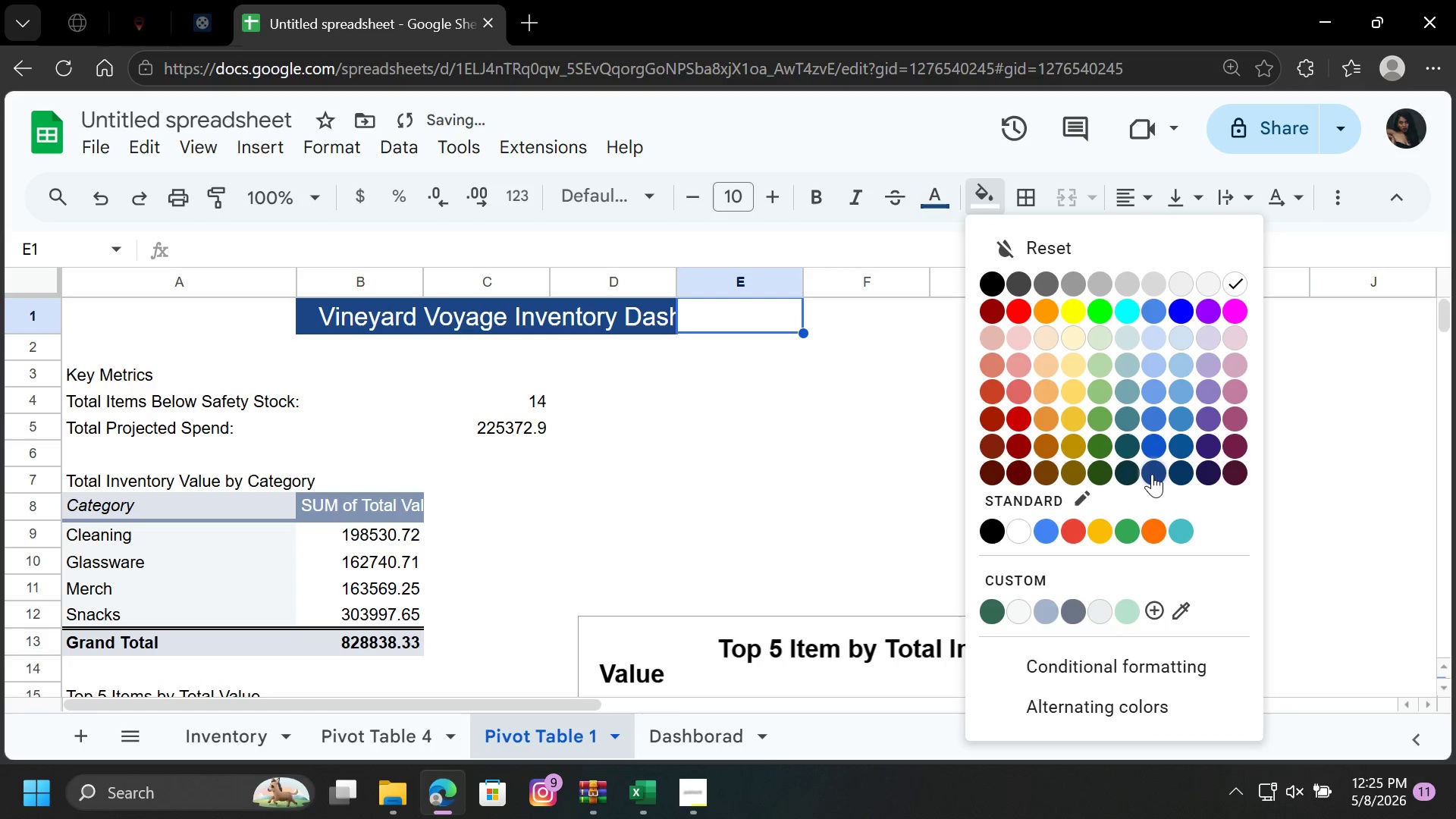 
left_click([1148, 474])
 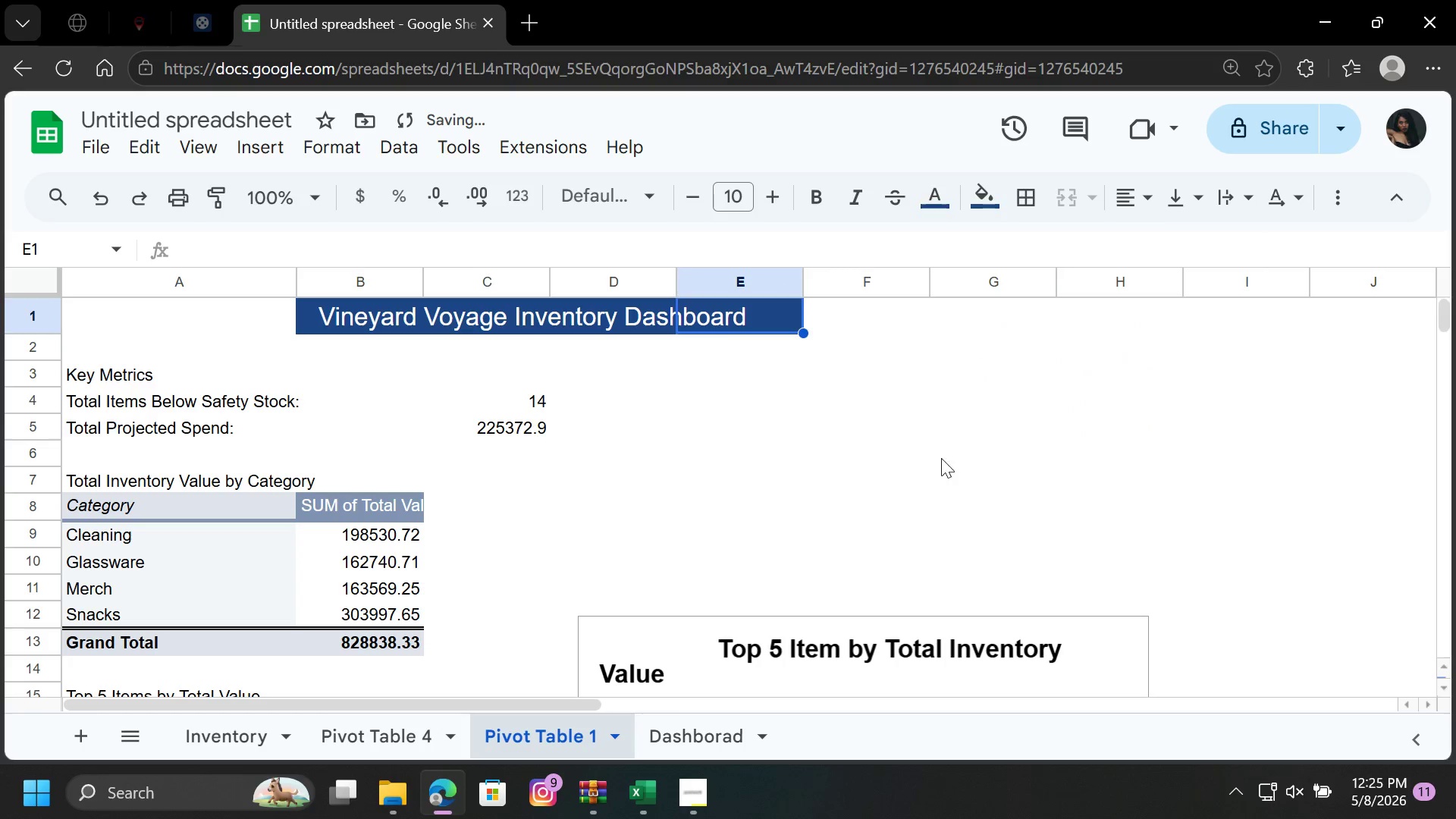 
left_click([930, 452])
 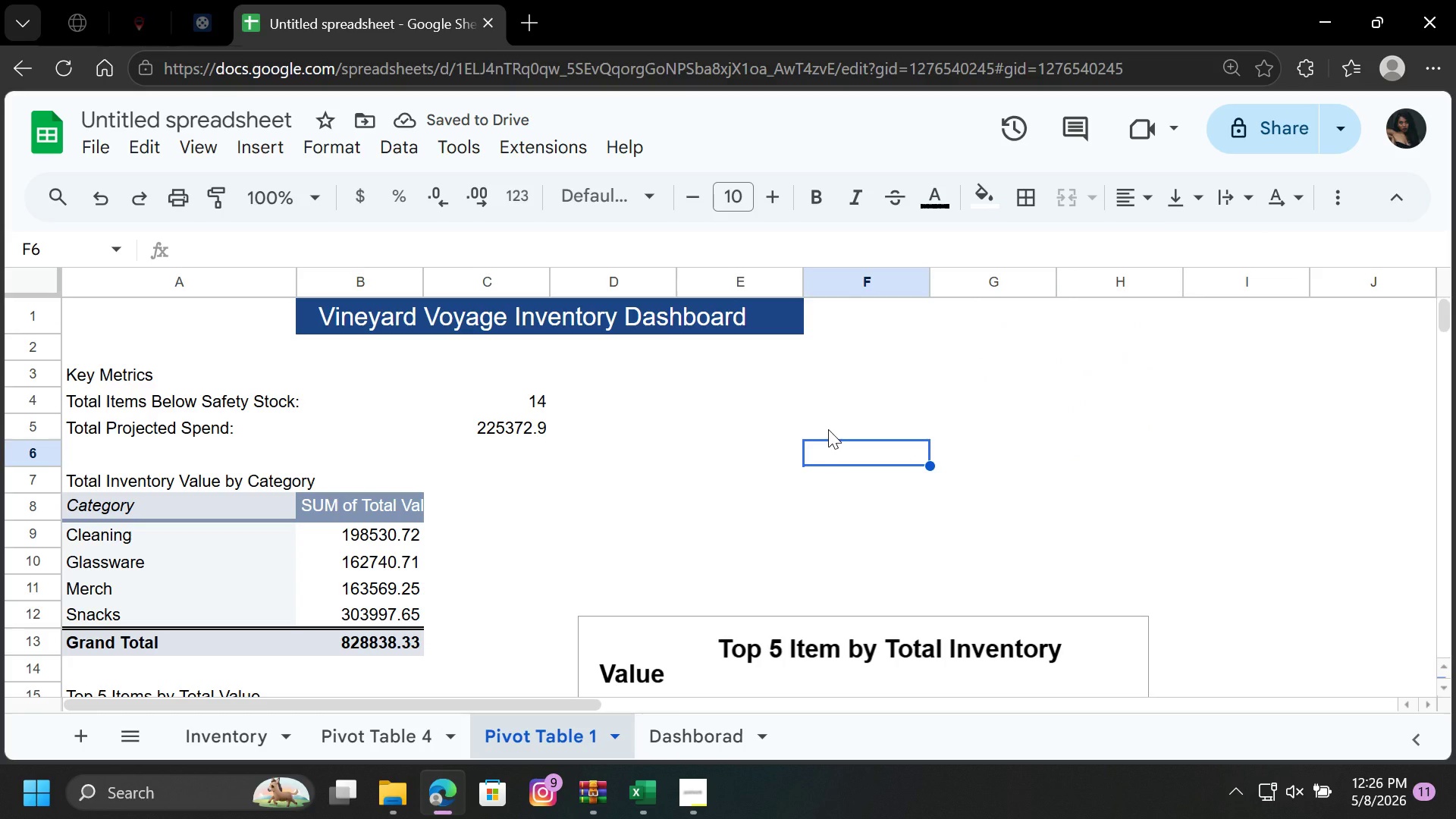 
wait(8.28)
 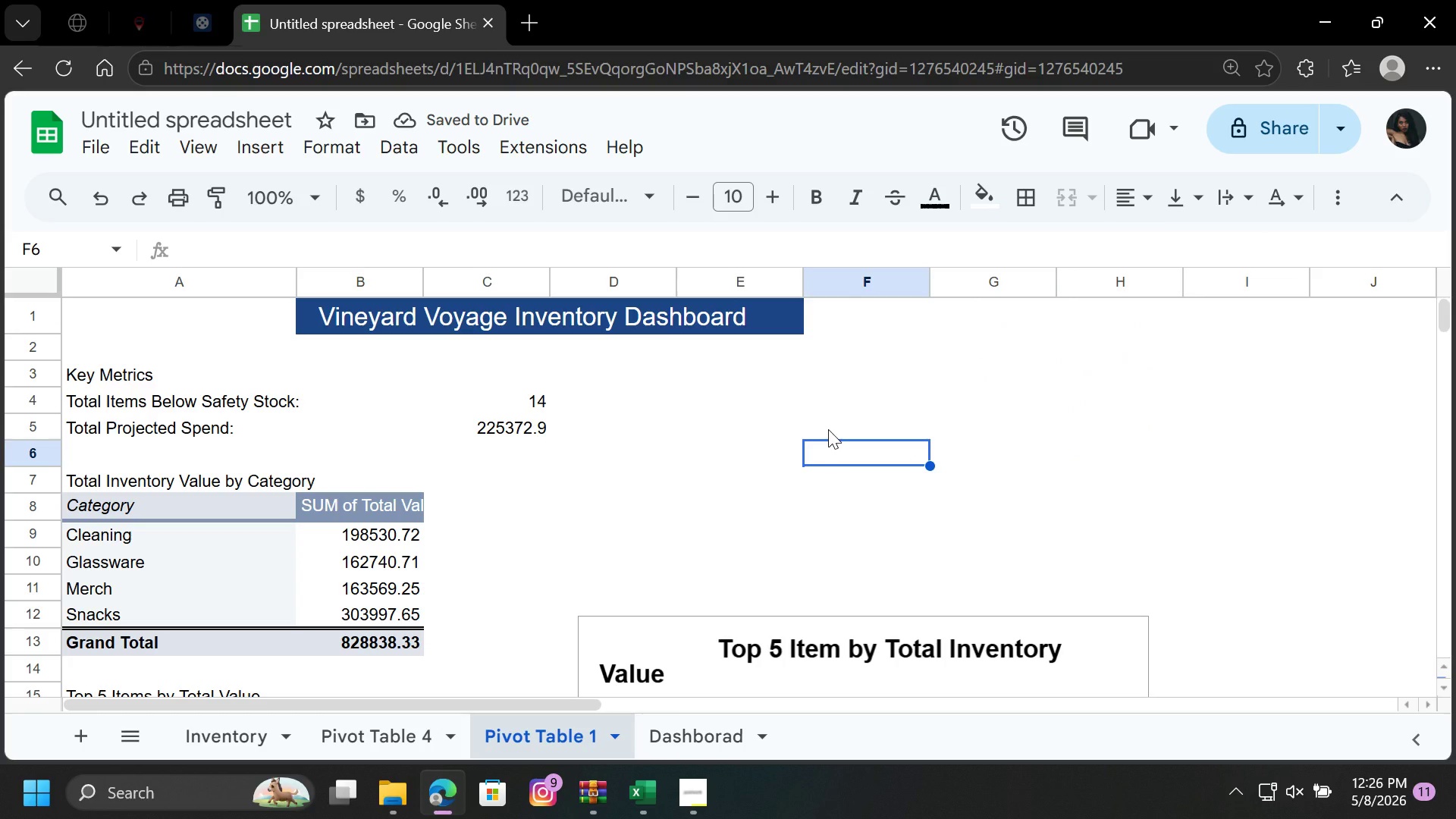 
left_click([131, 375])
 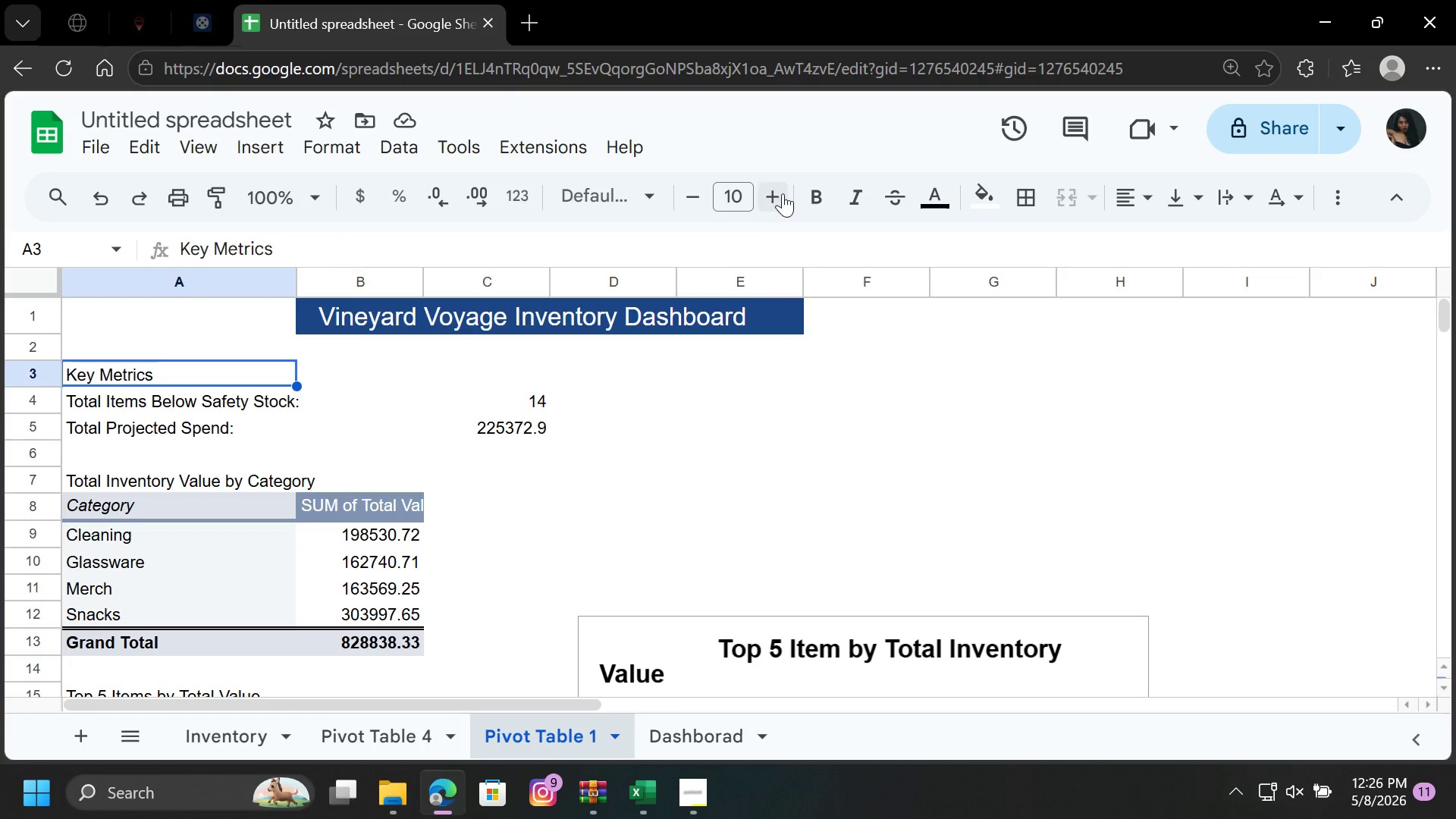 
left_click([784, 192])
 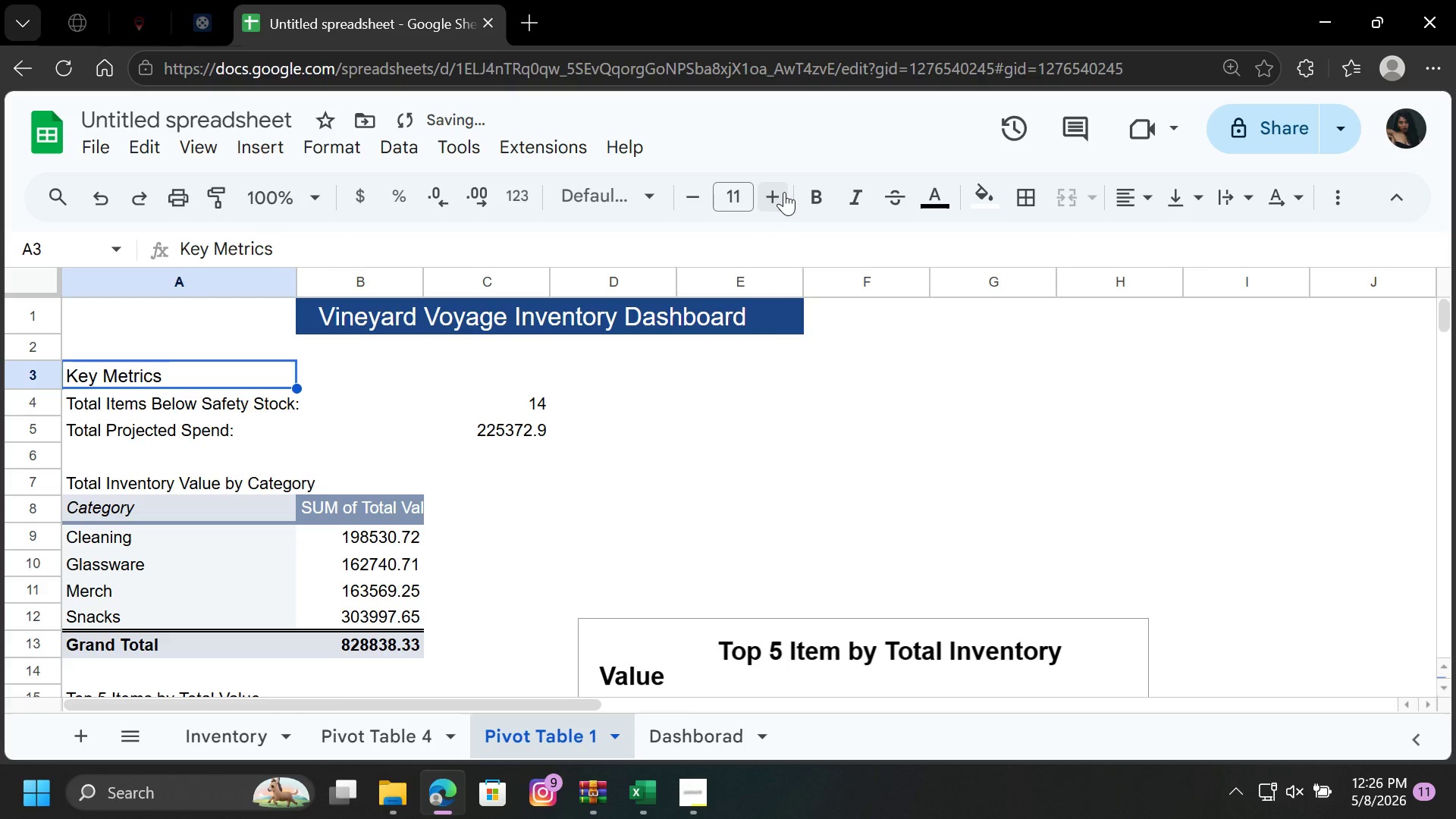 
left_click([784, 192])
 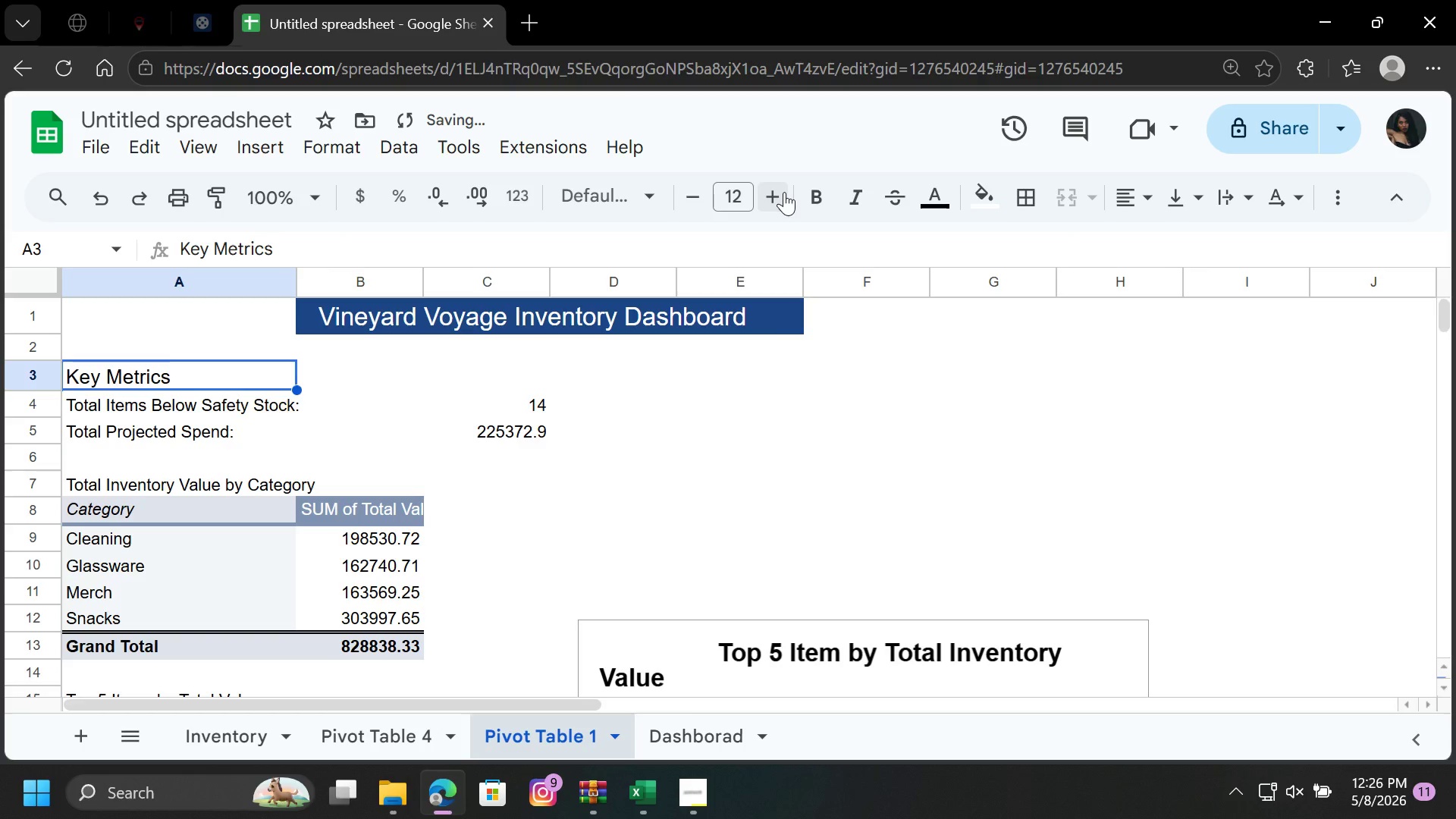 
left_click([784, 192])
 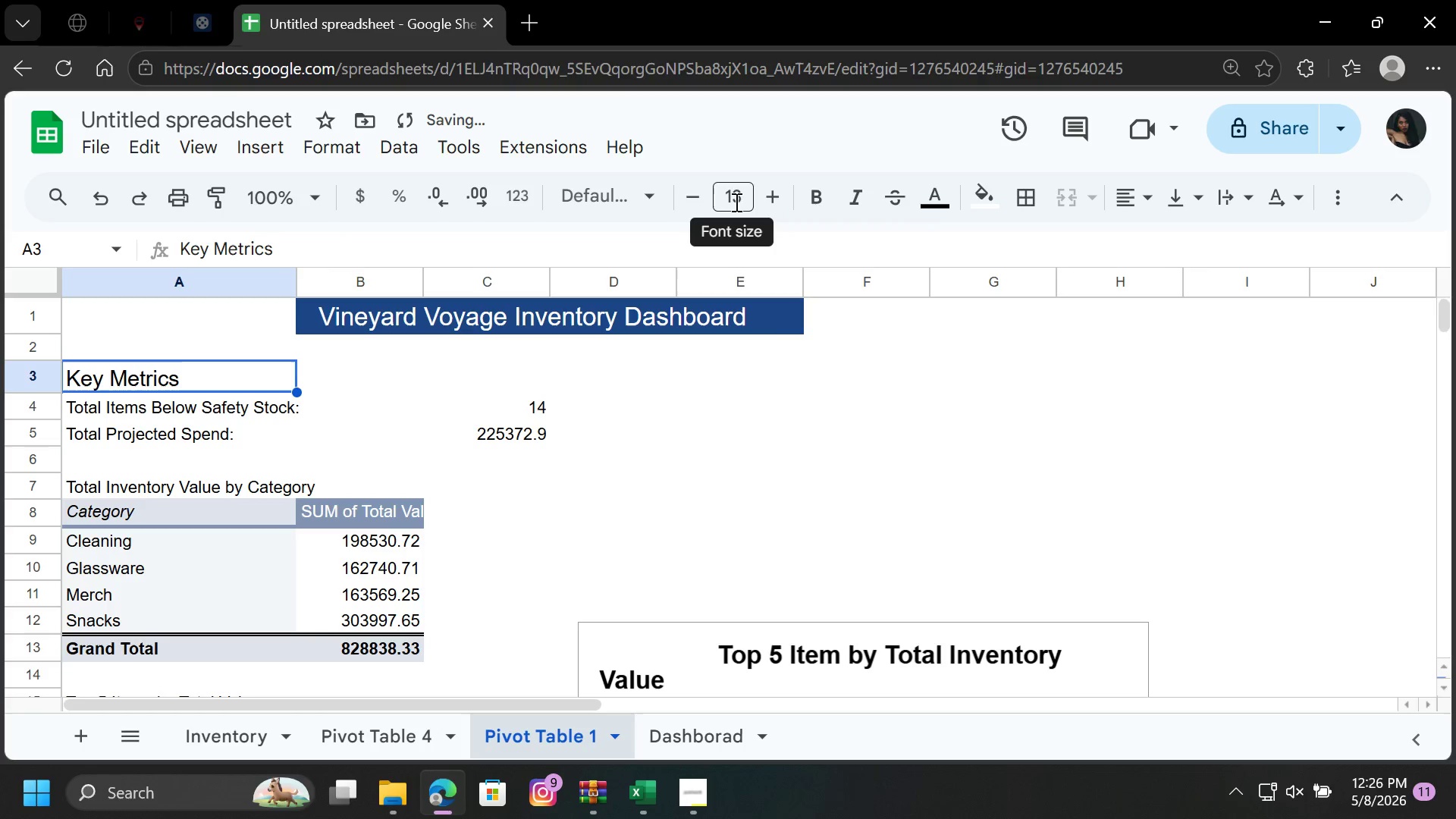 
left_click([768, 196])
 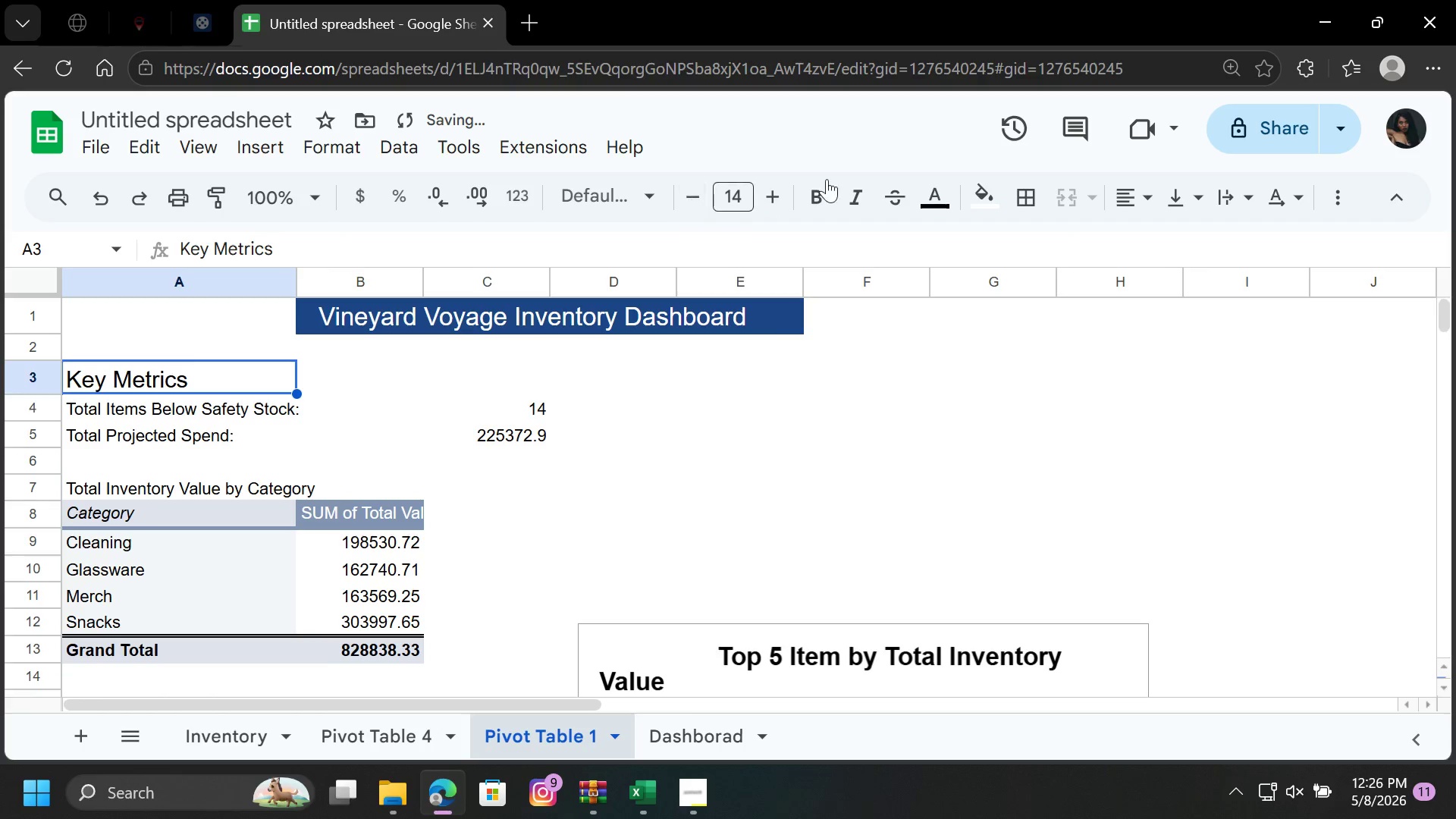 
left_click([805, 194])
 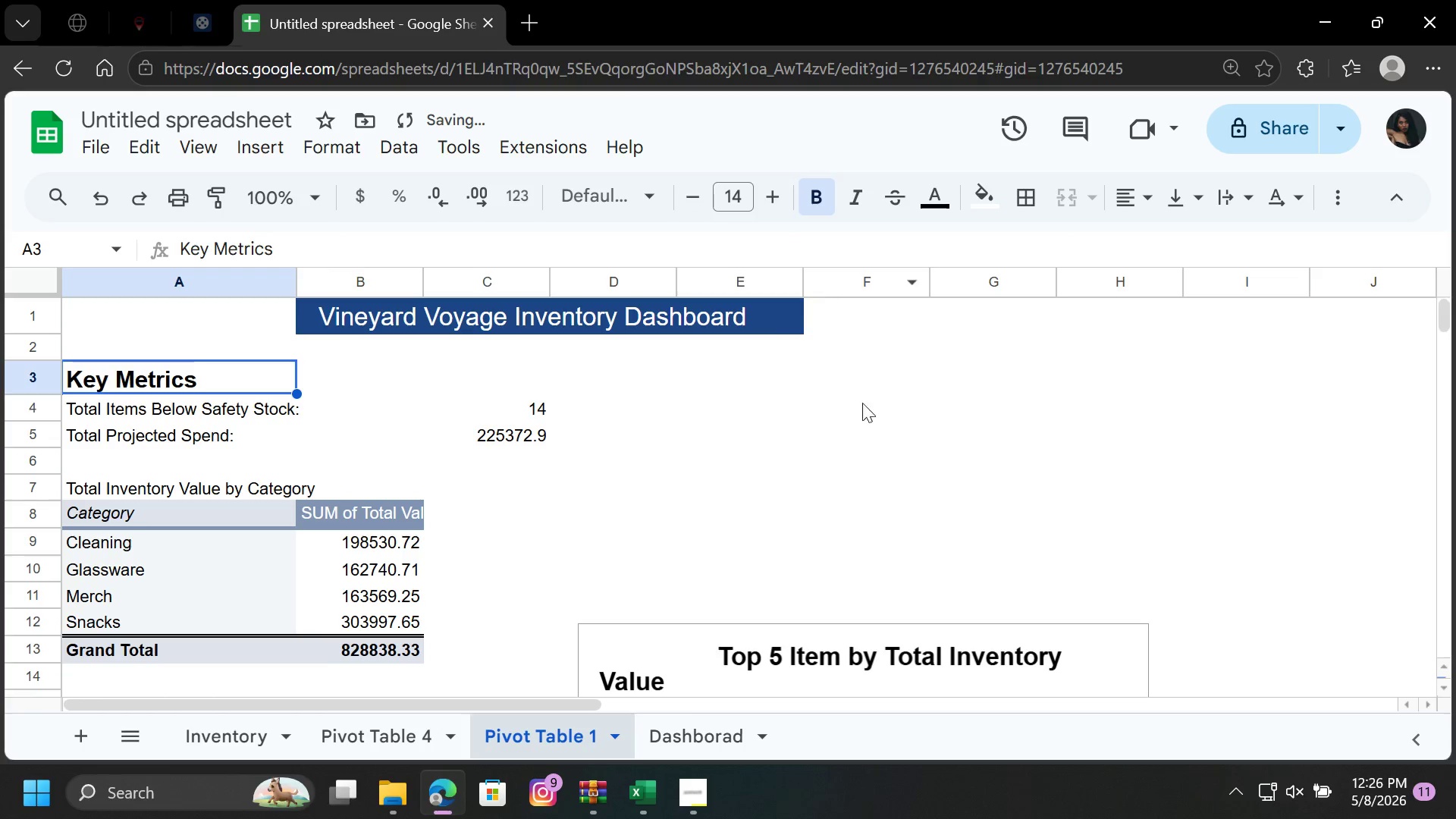 
left_click([881, 447])
 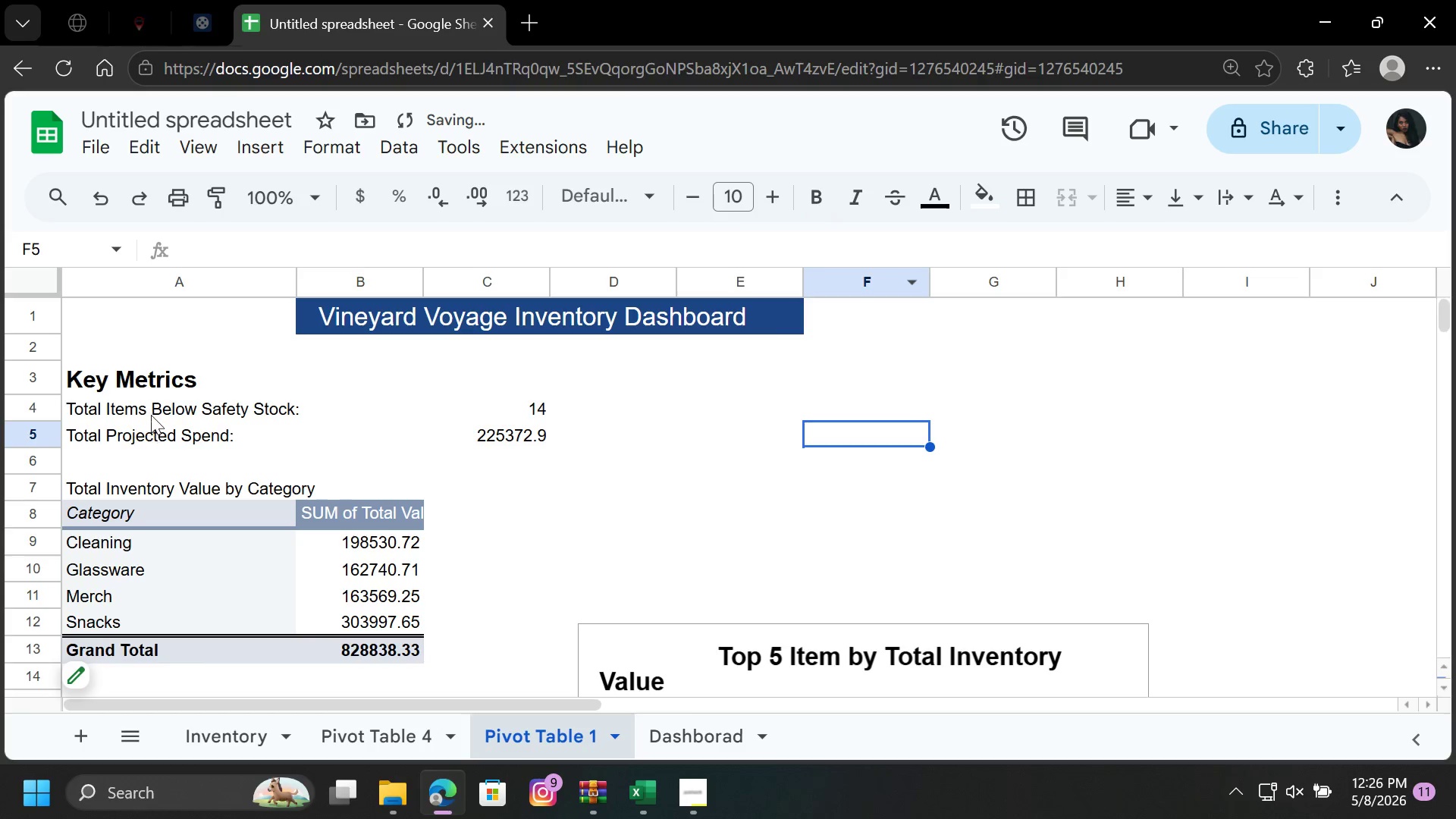 
left_click_drag(start_coordinate=[151, 407], to_coordinate=[516, 439])
 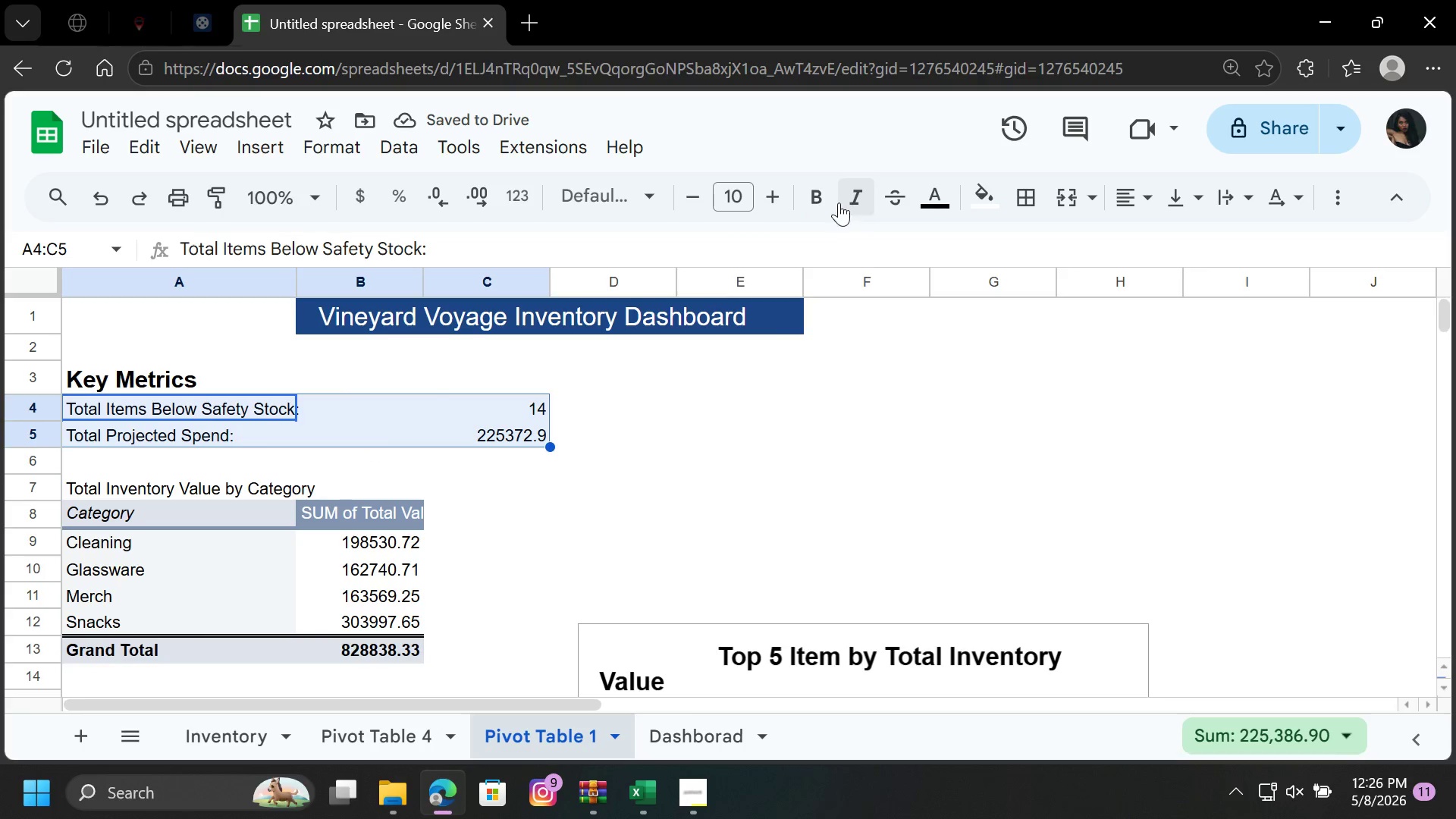 
left_click([827, 204])
 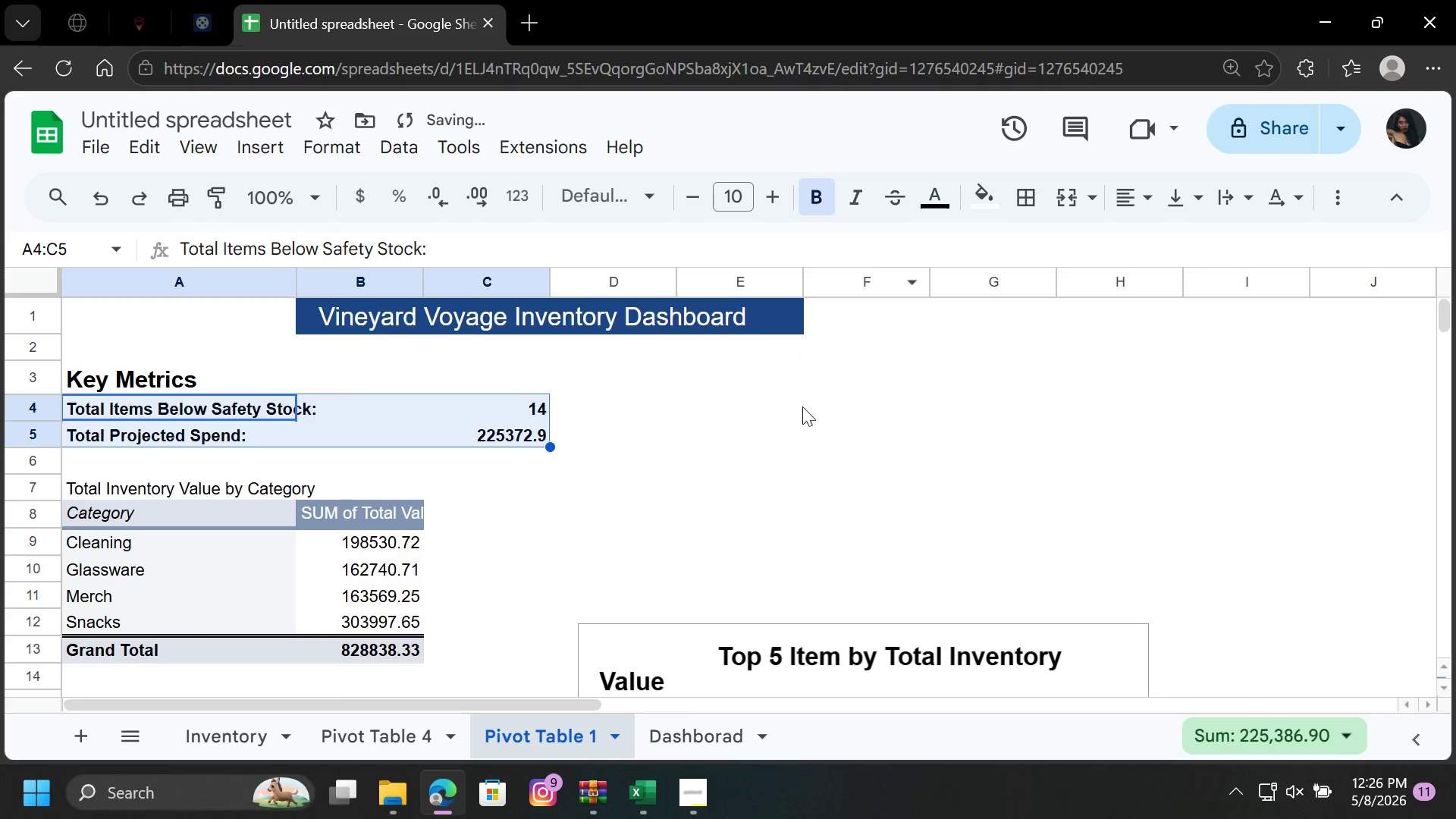 
left_click([797, 428])
 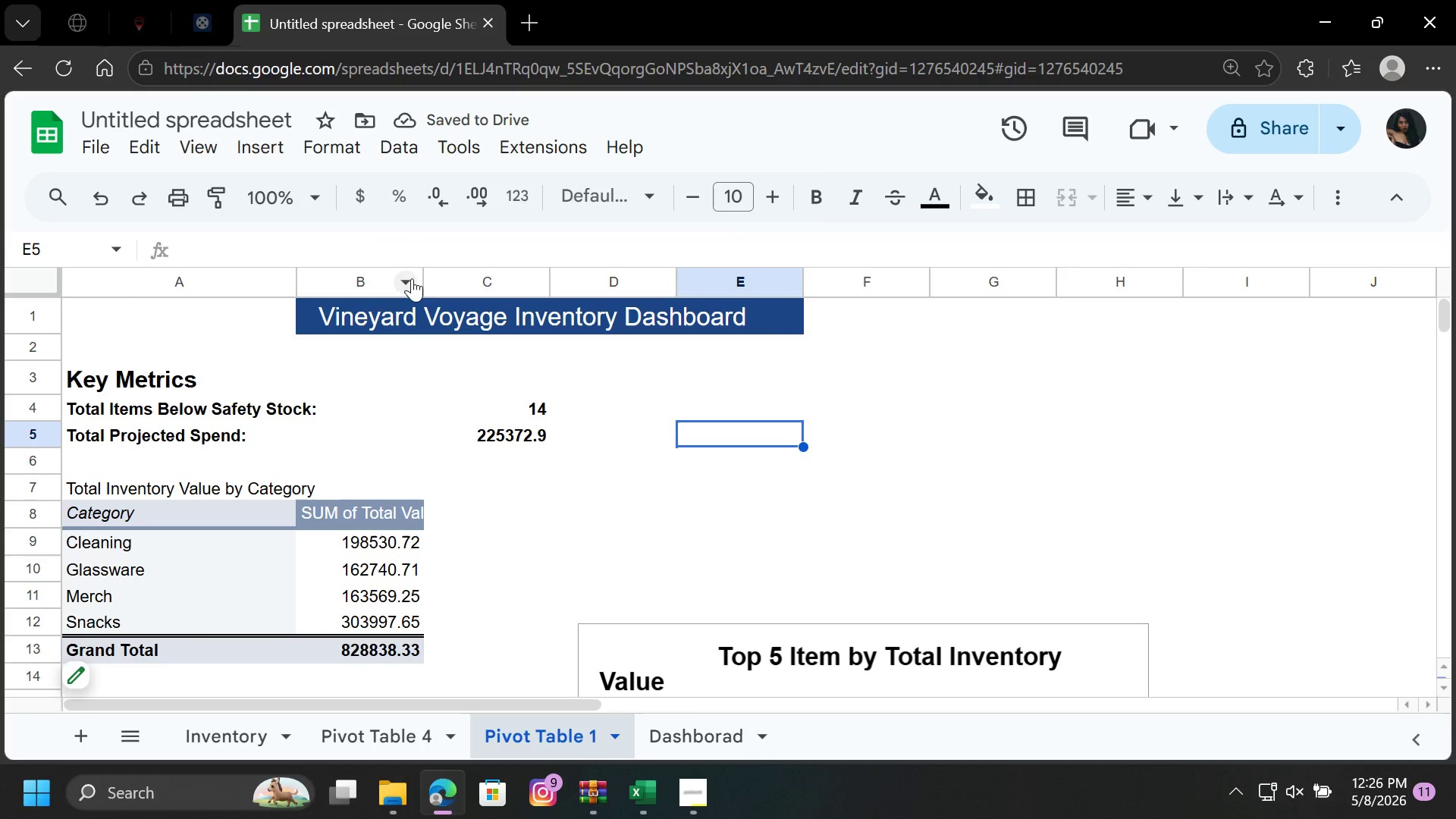 
left_click_drag(start_coordinate=[425, 276], to_coordinate=[439, 275])
 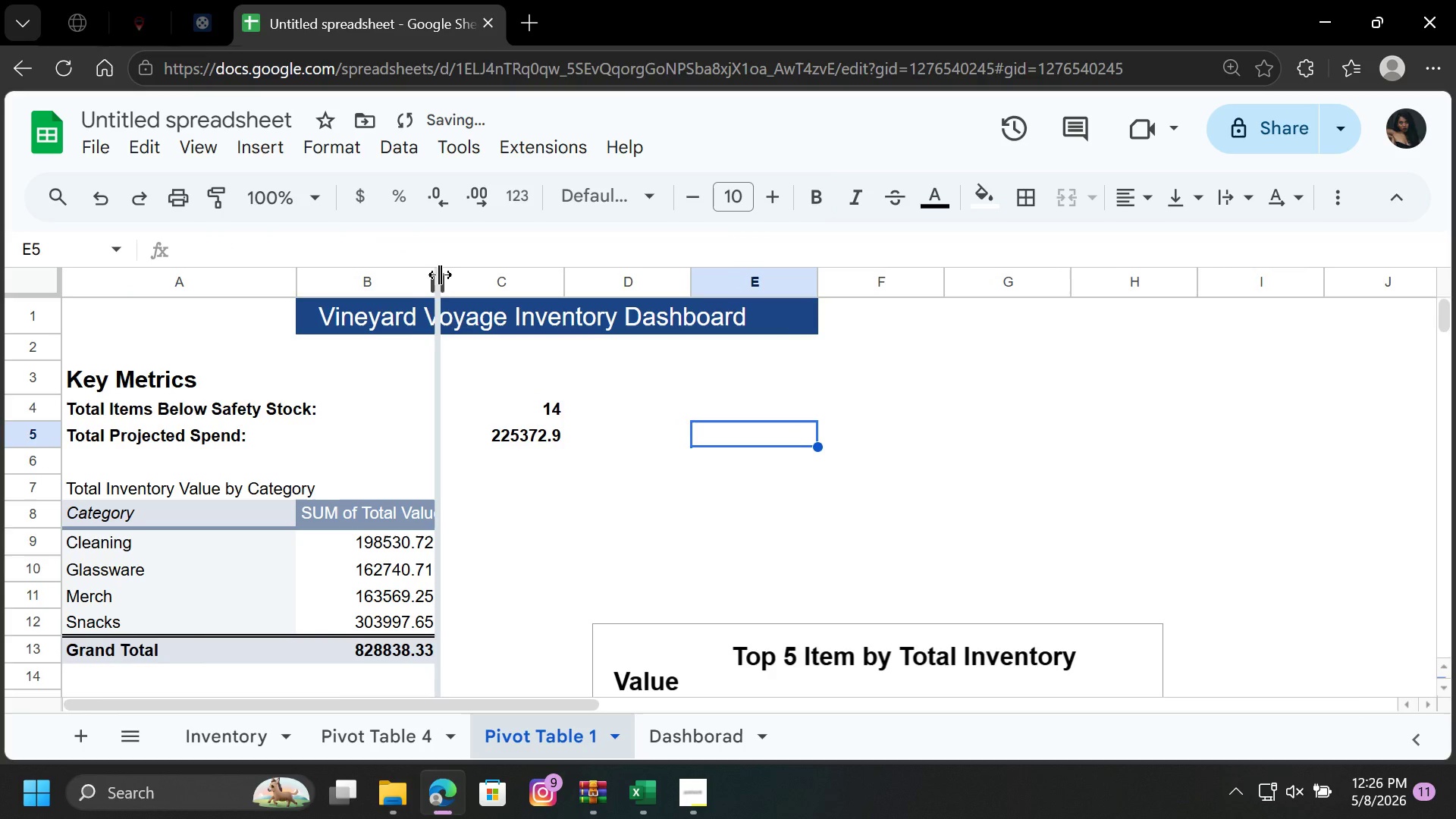 
left_click_drag(start_coordinate=[439, 275], to_coordinate=[453, 274])
 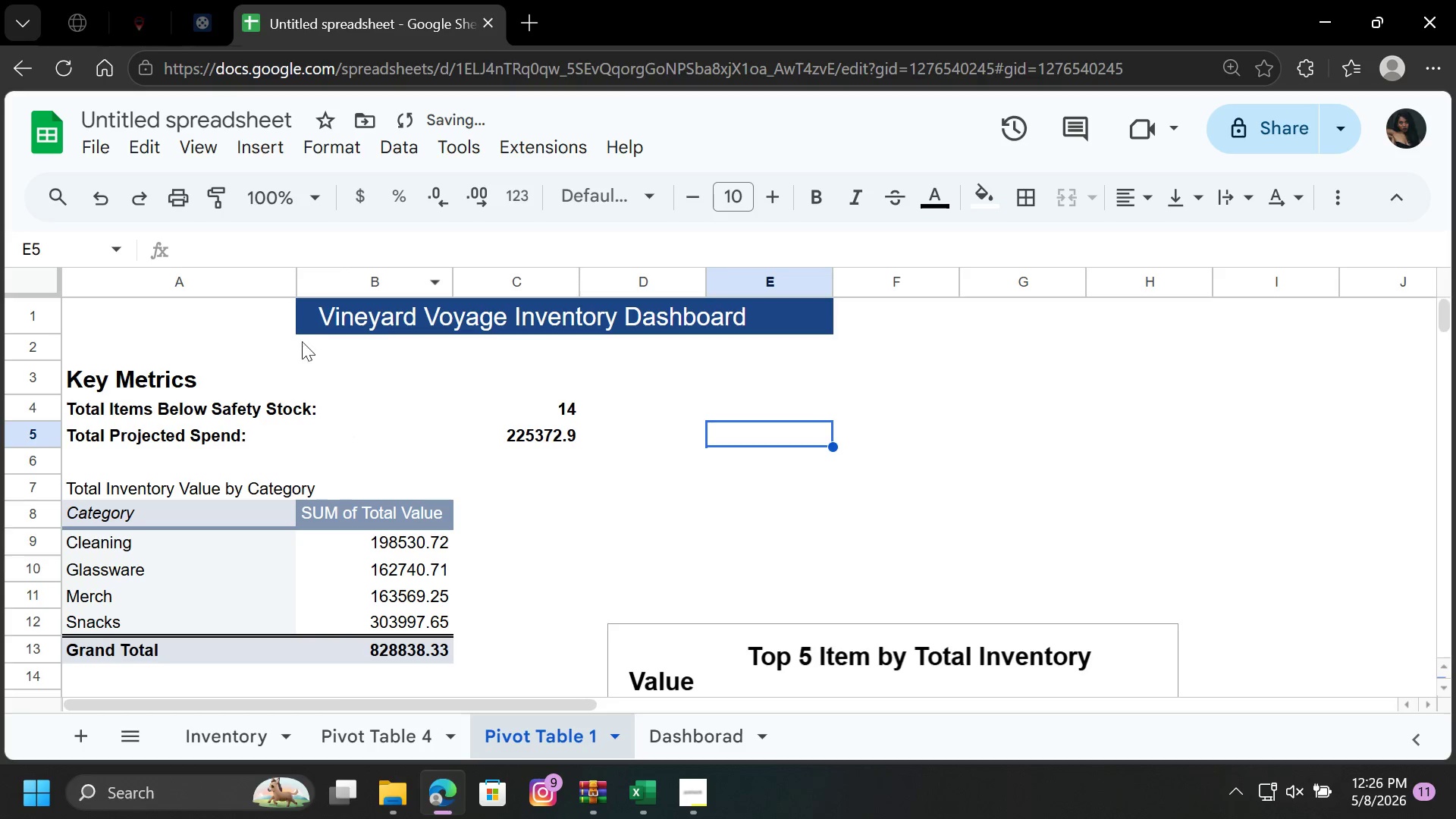 
left_click_drag(start_coordinate=[298, 275], to_coordinate=[247, 290])
 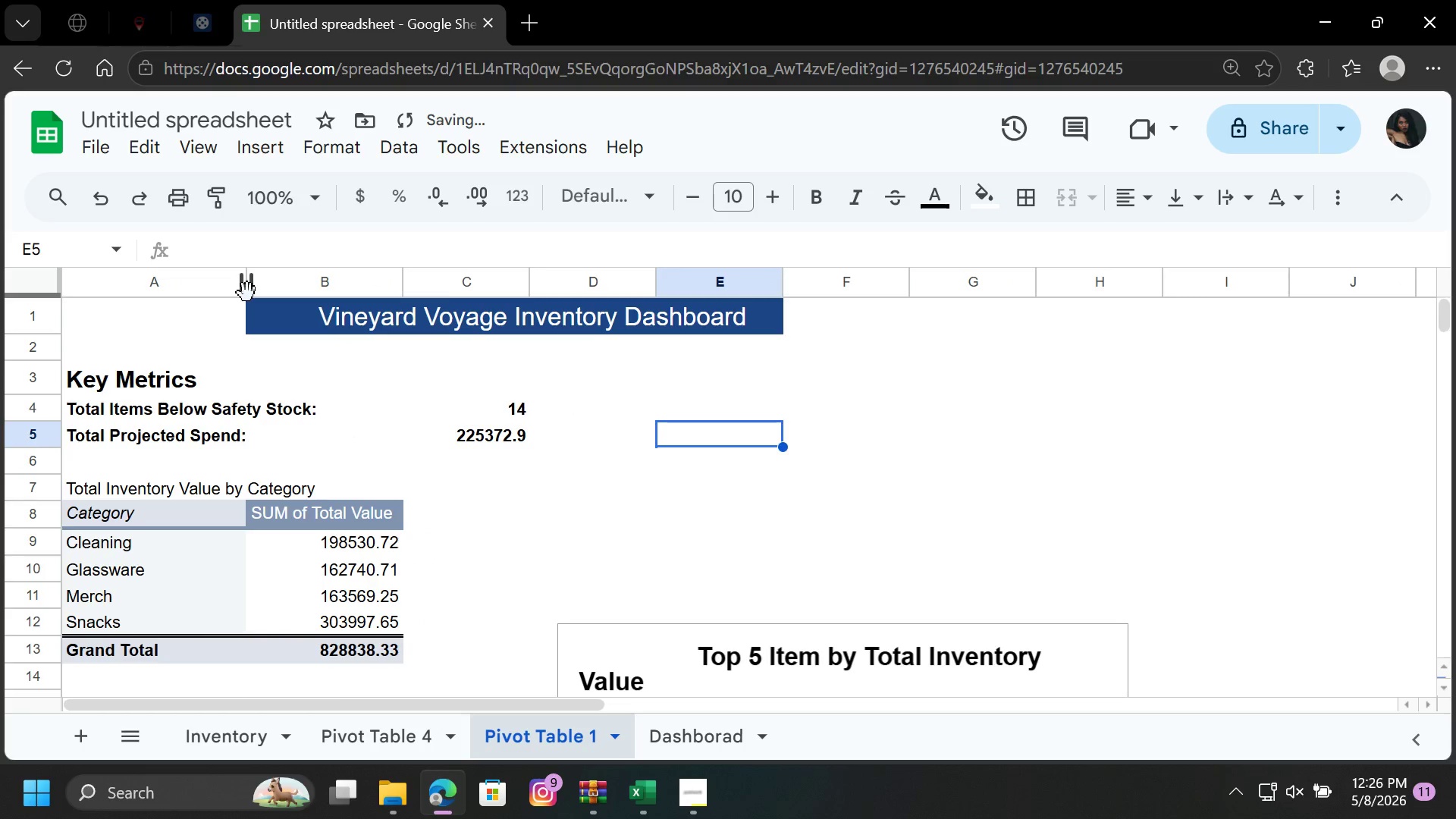 
left_click_drag(start_coordinate=[251, 287], to_coordinate=[219, 294])
 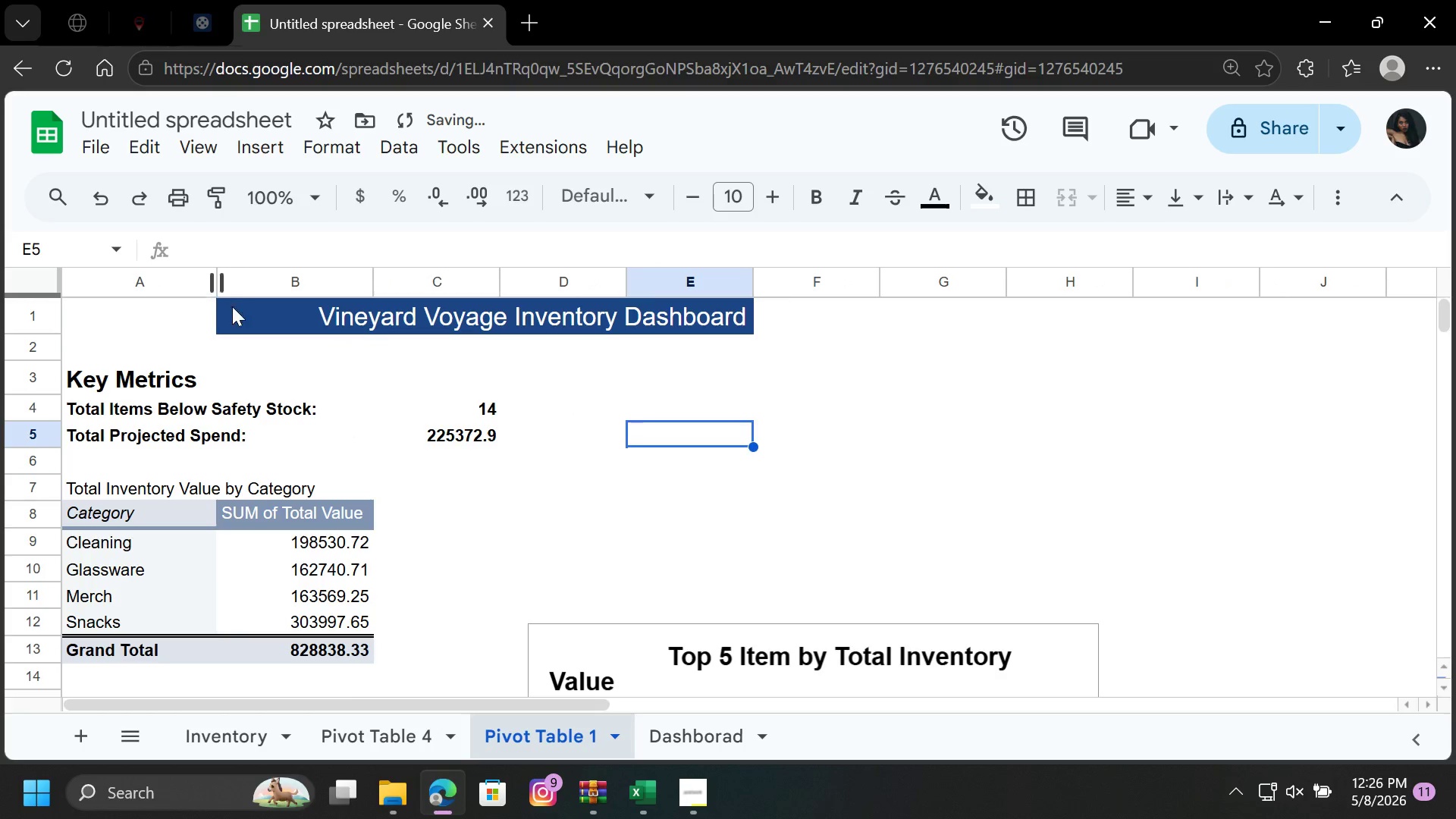 
left_click([455, 530])
 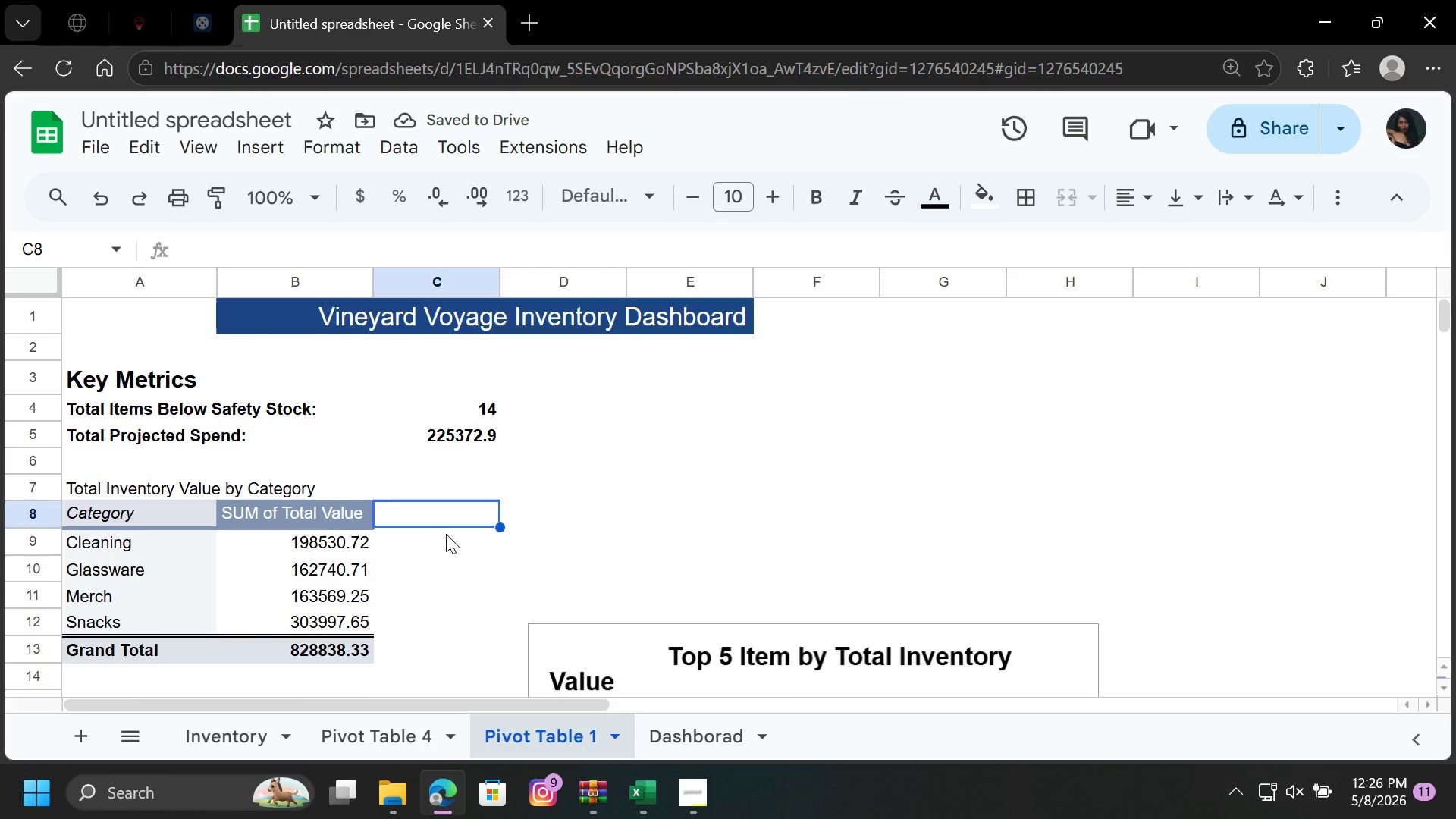 
scroll: coordinate [245, 515], scroll_direction: down, amount: 3.0
 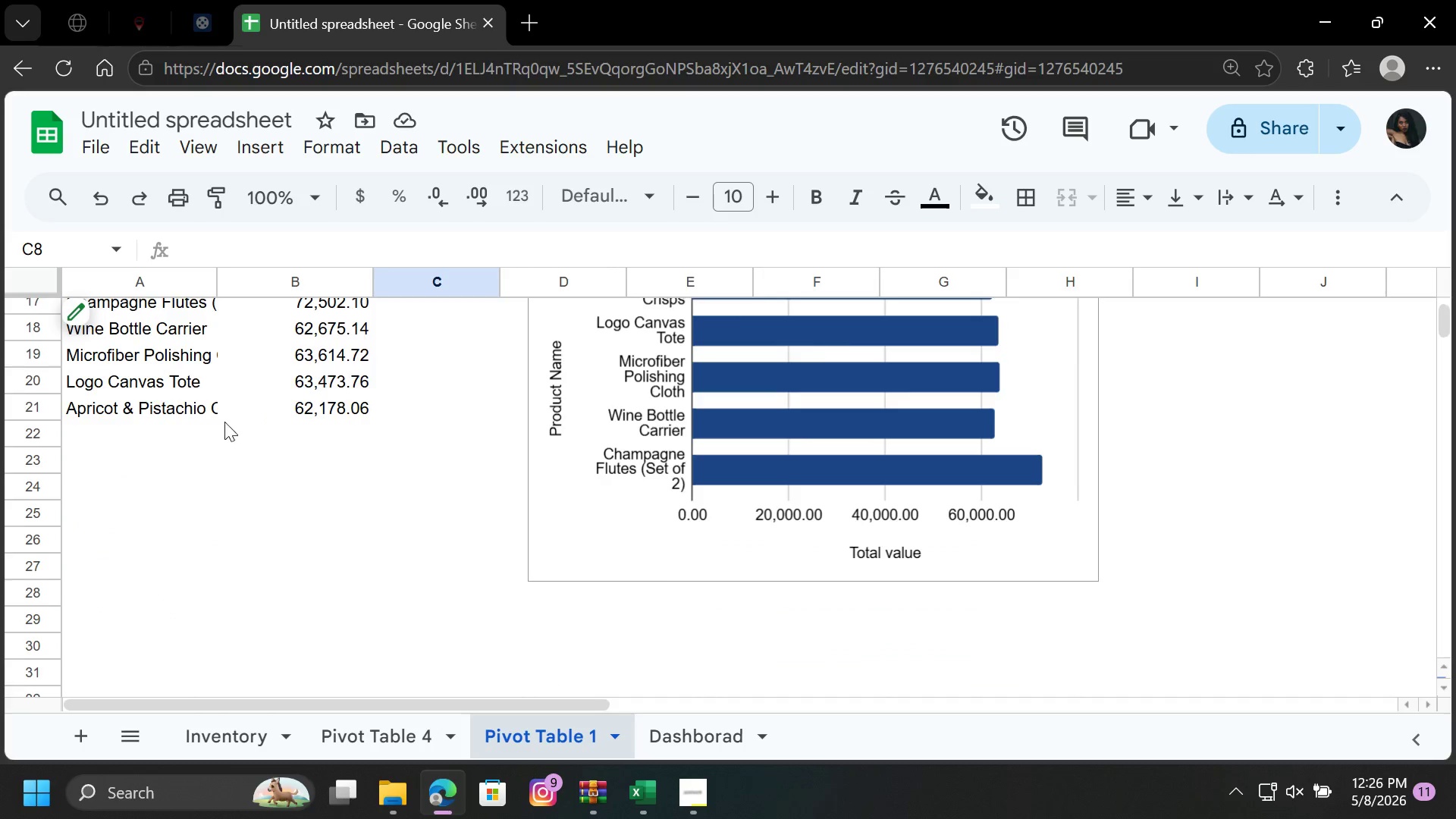 
scroll: coordinate [216, 397], scroll_direction: up, amount: 4.0
 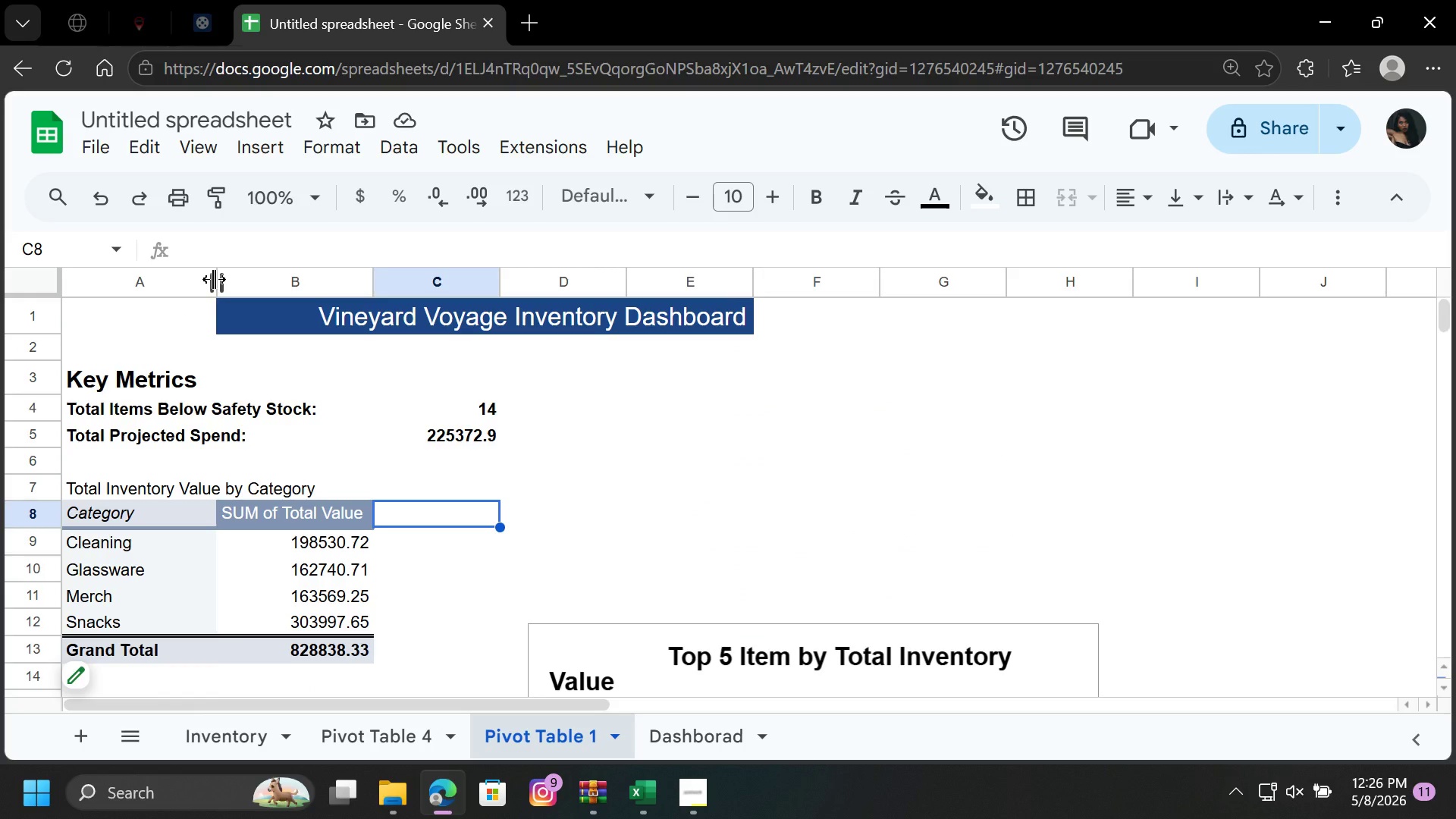 
left_click_drag(start_coordinate=[214, 279], to_coordinate=[242, 275])
 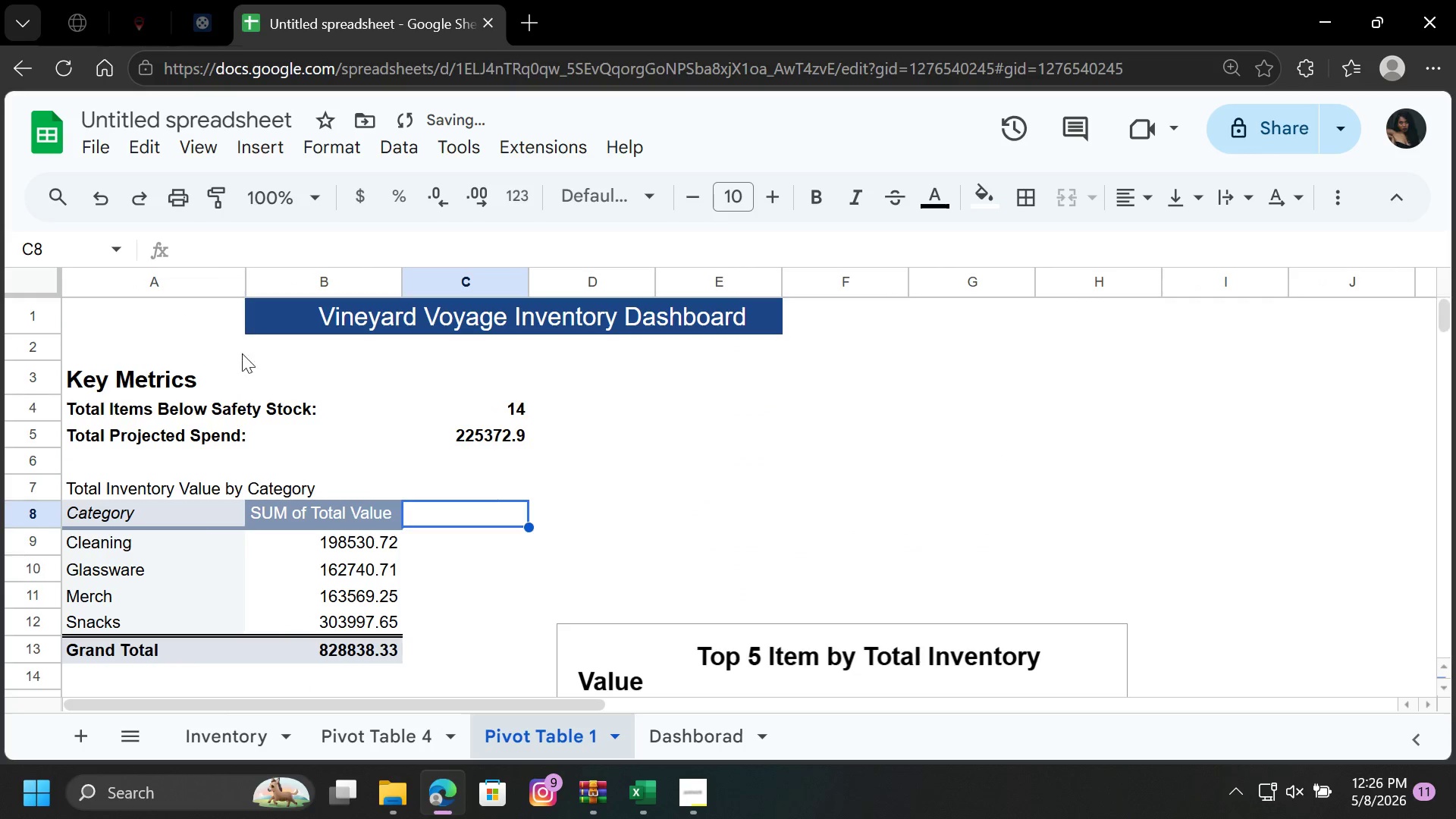 
scroll: coordinate [243, 378], scroll_direction: down, amount: 1.0
 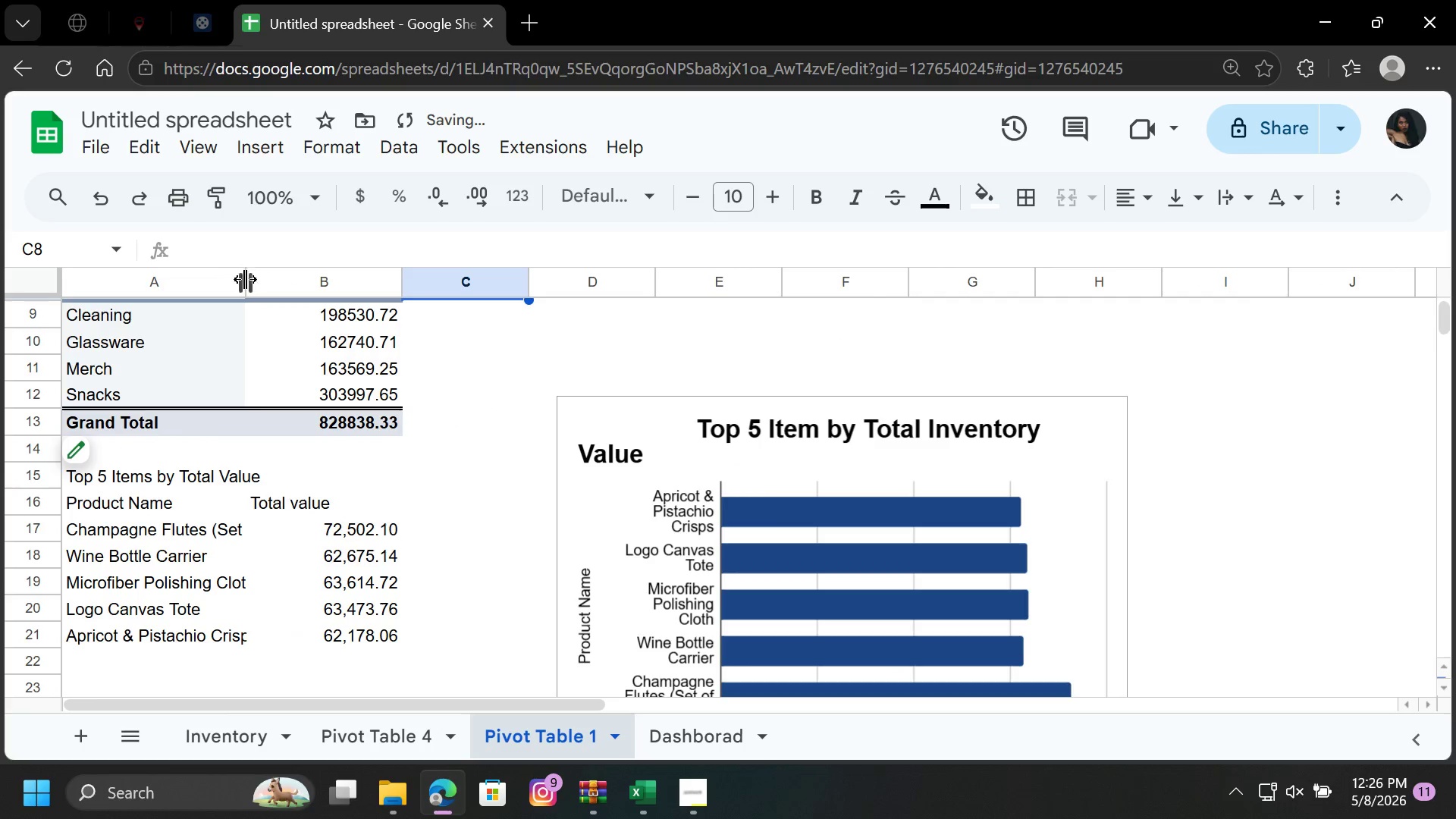 
left_click_drag(start_coordinate=[245, 281], to_coordinate=[255, 278])
 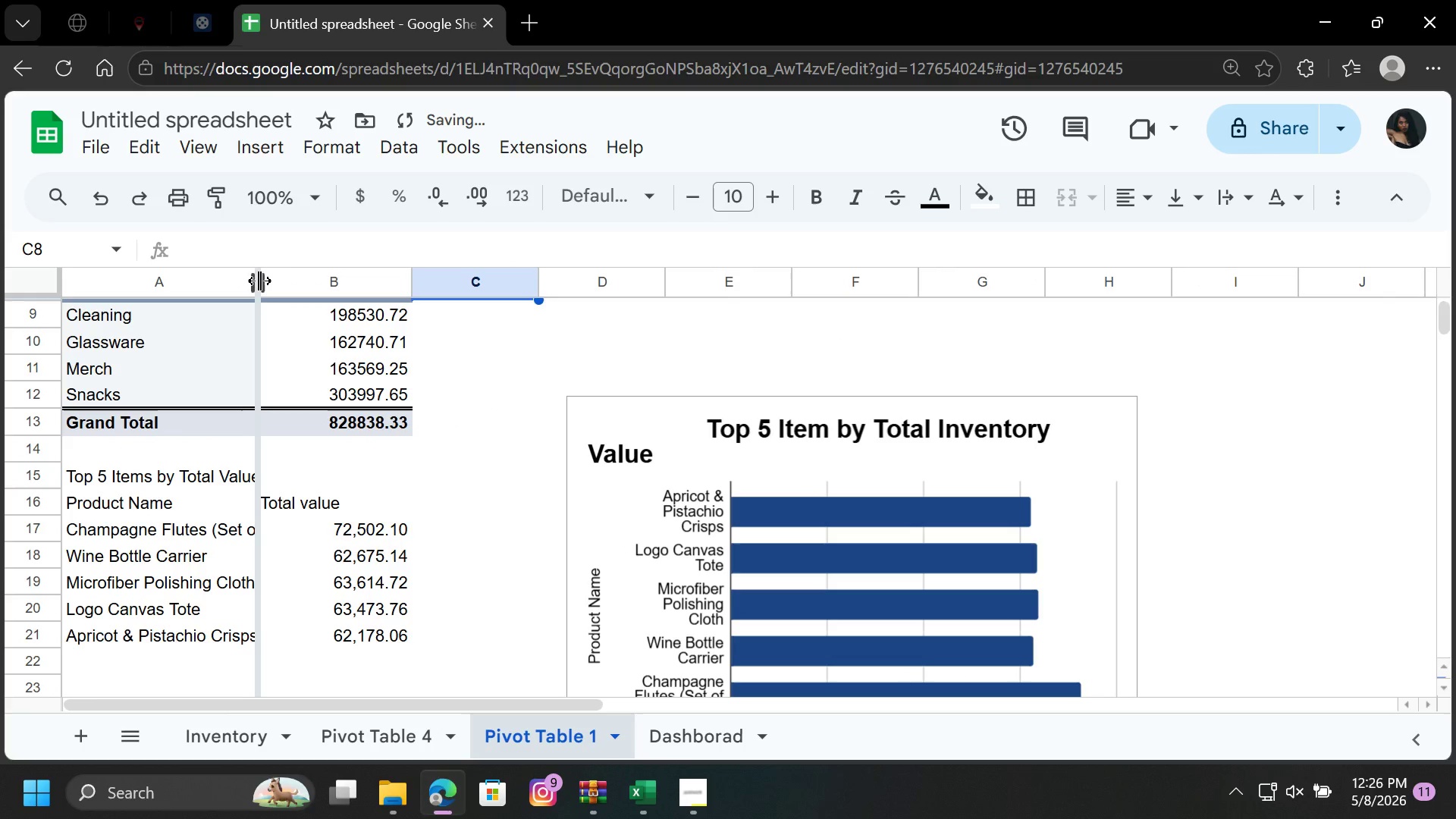 
left_click_drag(start_coordinate=[255, 278], to_coordinate=[265, 284])
 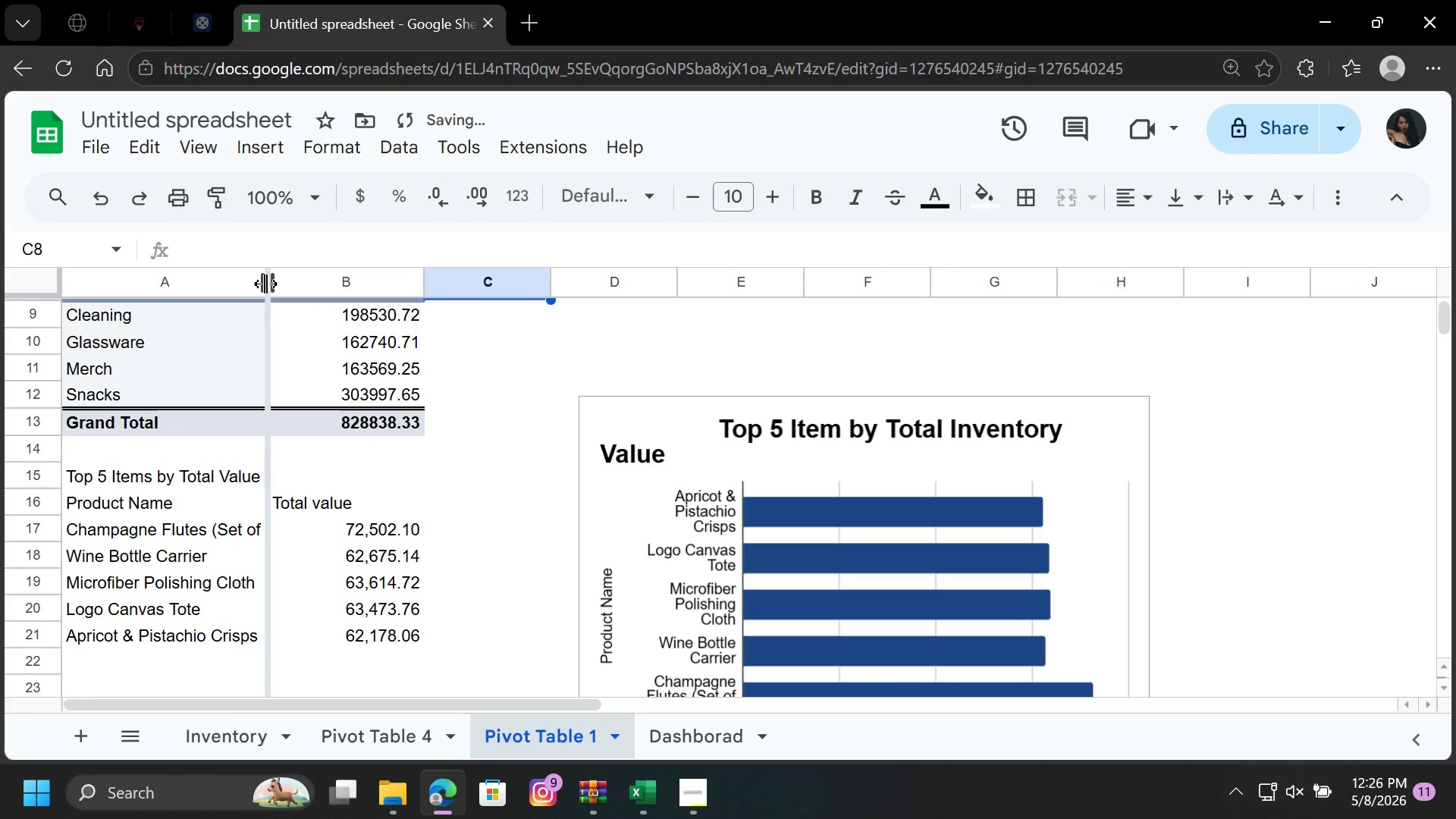 
left_click_drag(start_coordinate=[265, 284], to_coordinate=[272, 285])
 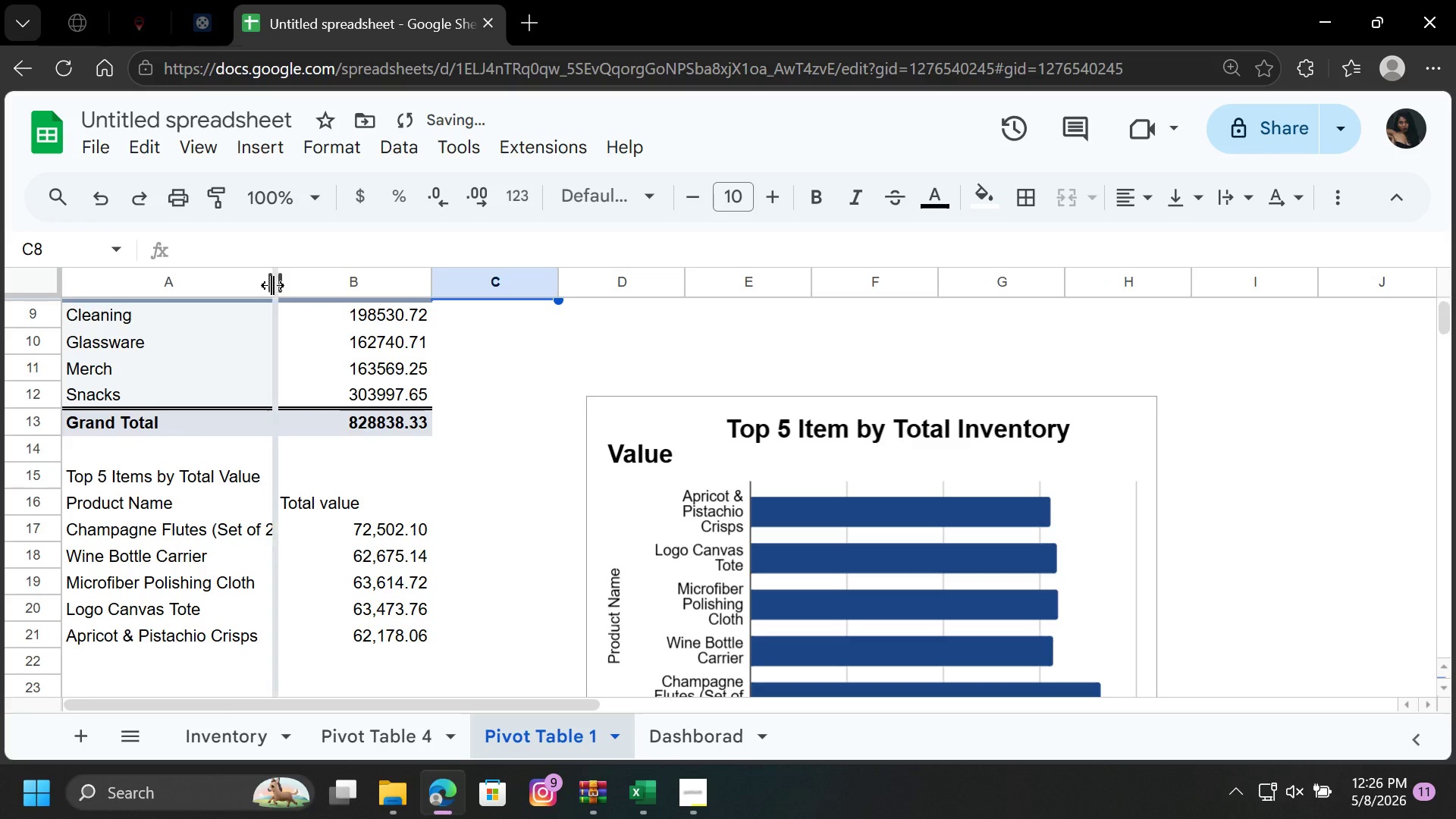 
left_click_drag(start_coordinate=[272, 285], to_coordinate=[277, 287])
 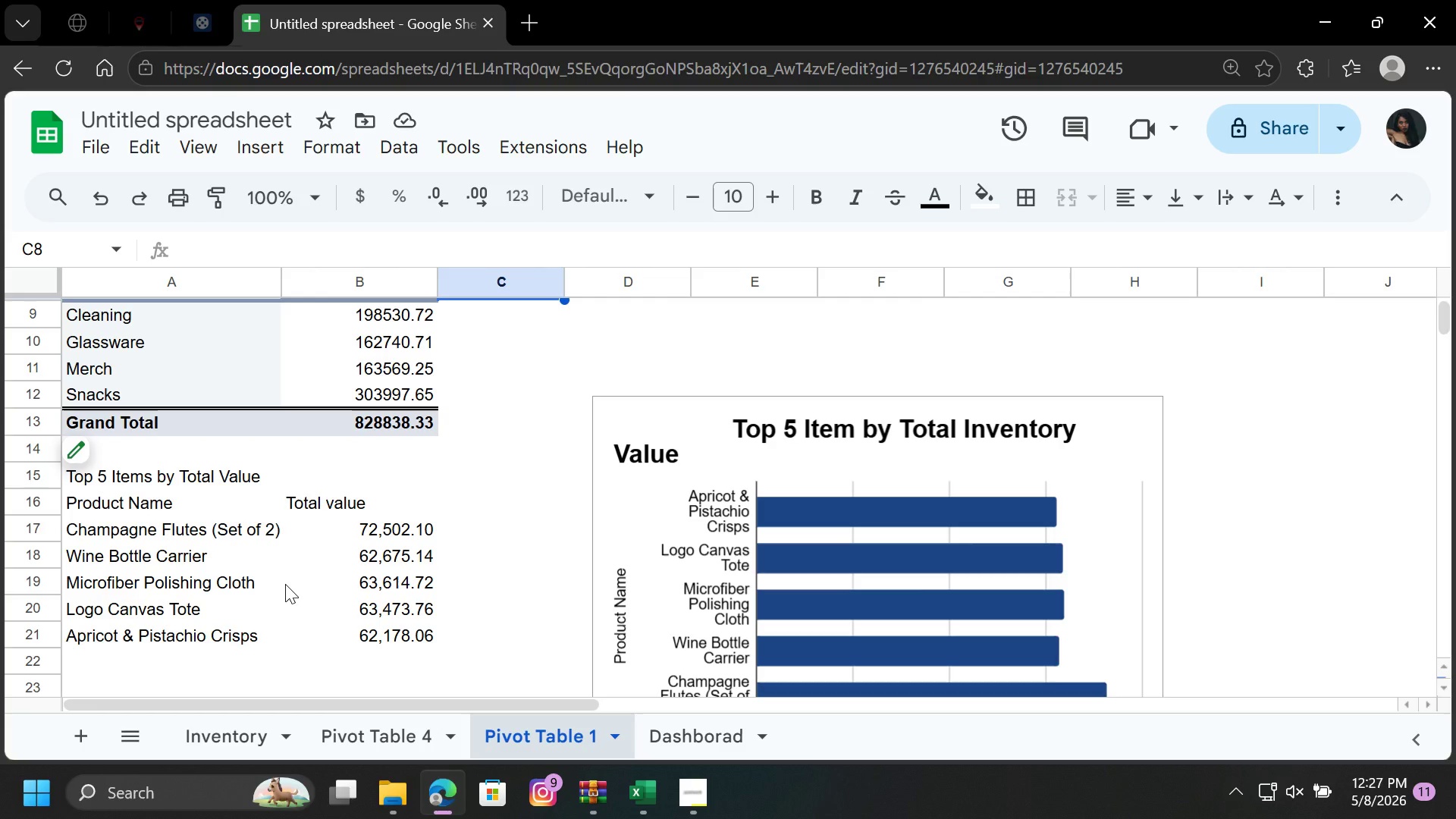 
wait(37.59)
 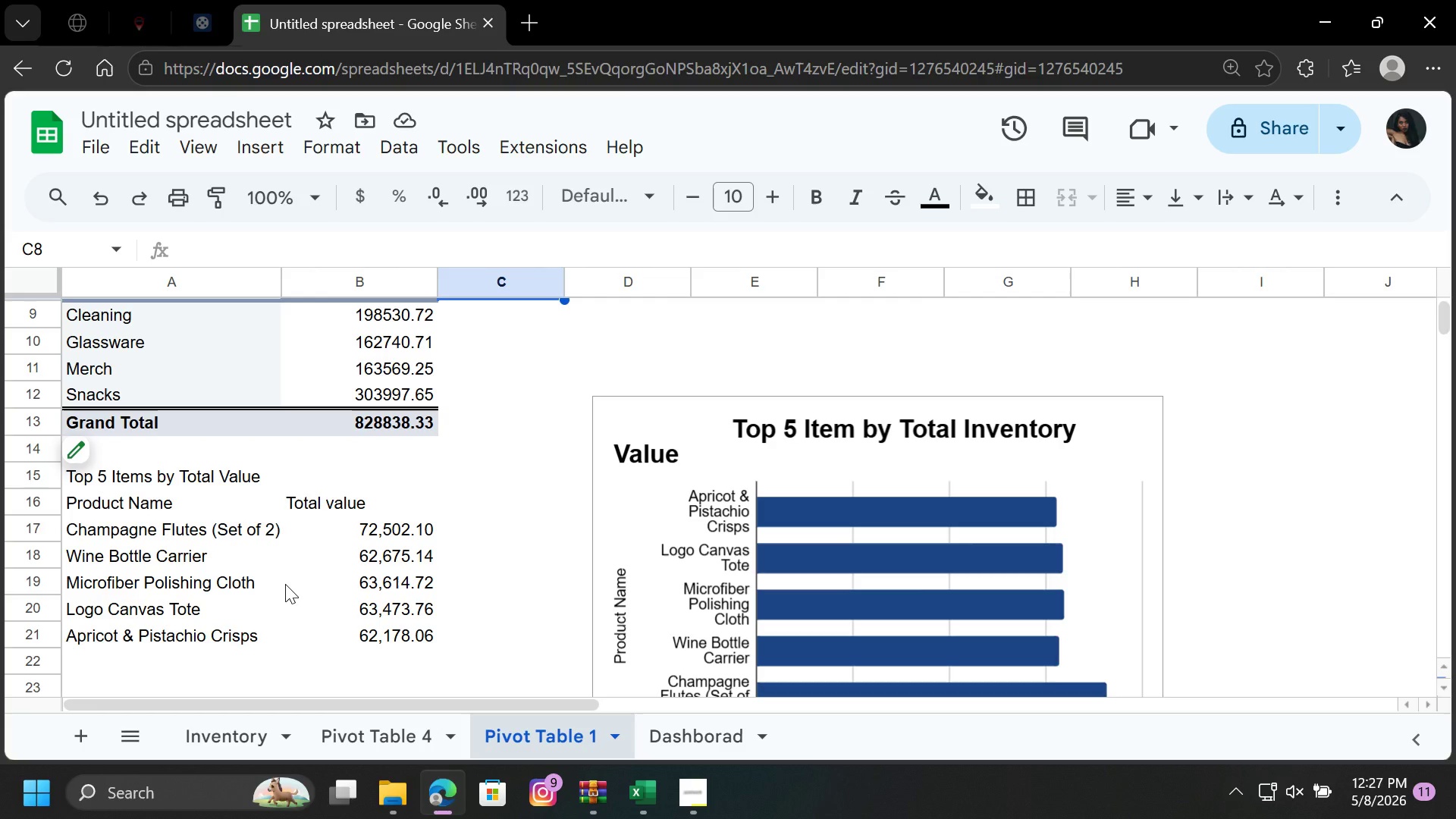 
scroll: coordinate [207, 476], scroll_direction: up, amount: 3.0
 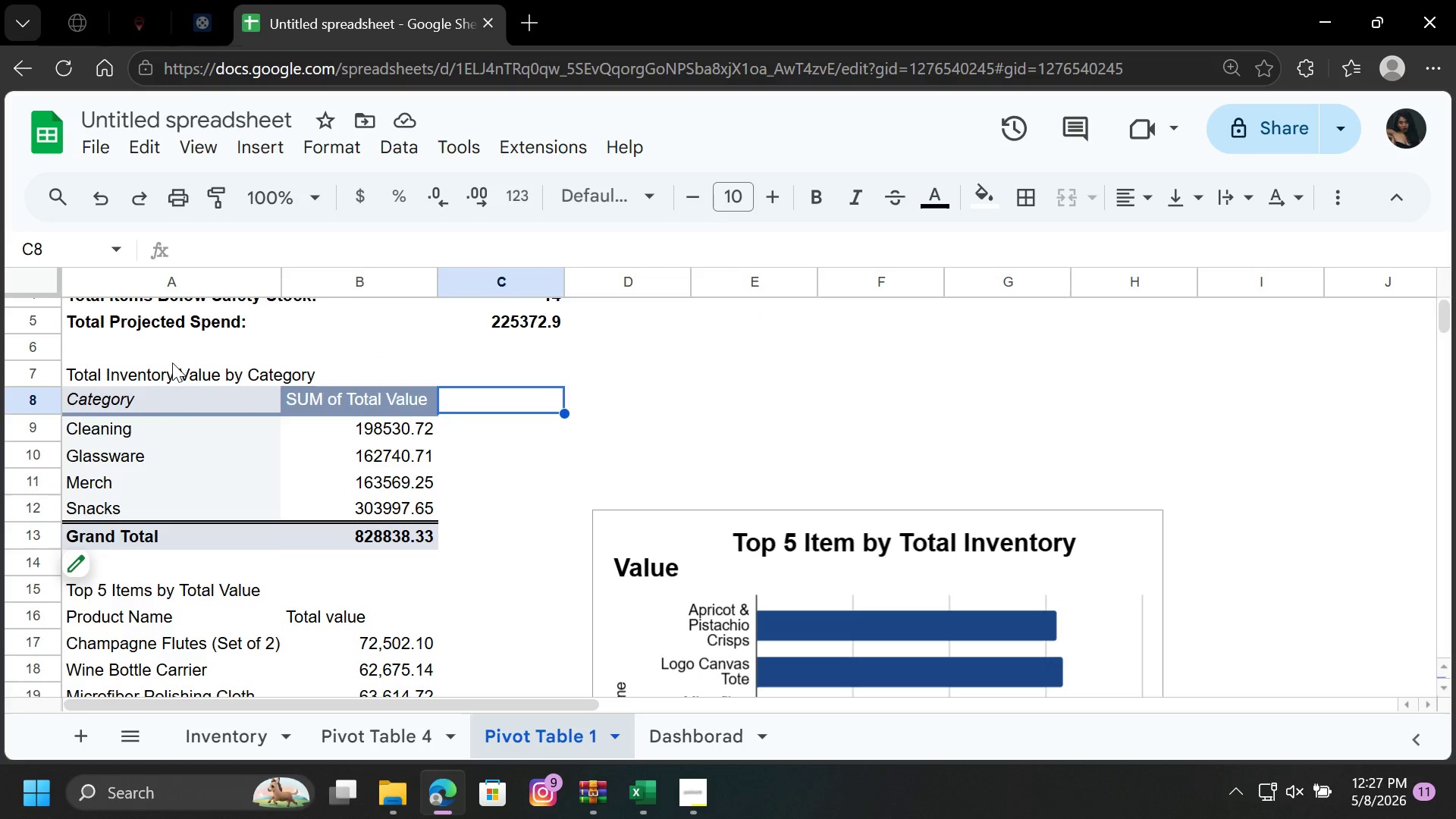 
left_click([164, 369])
 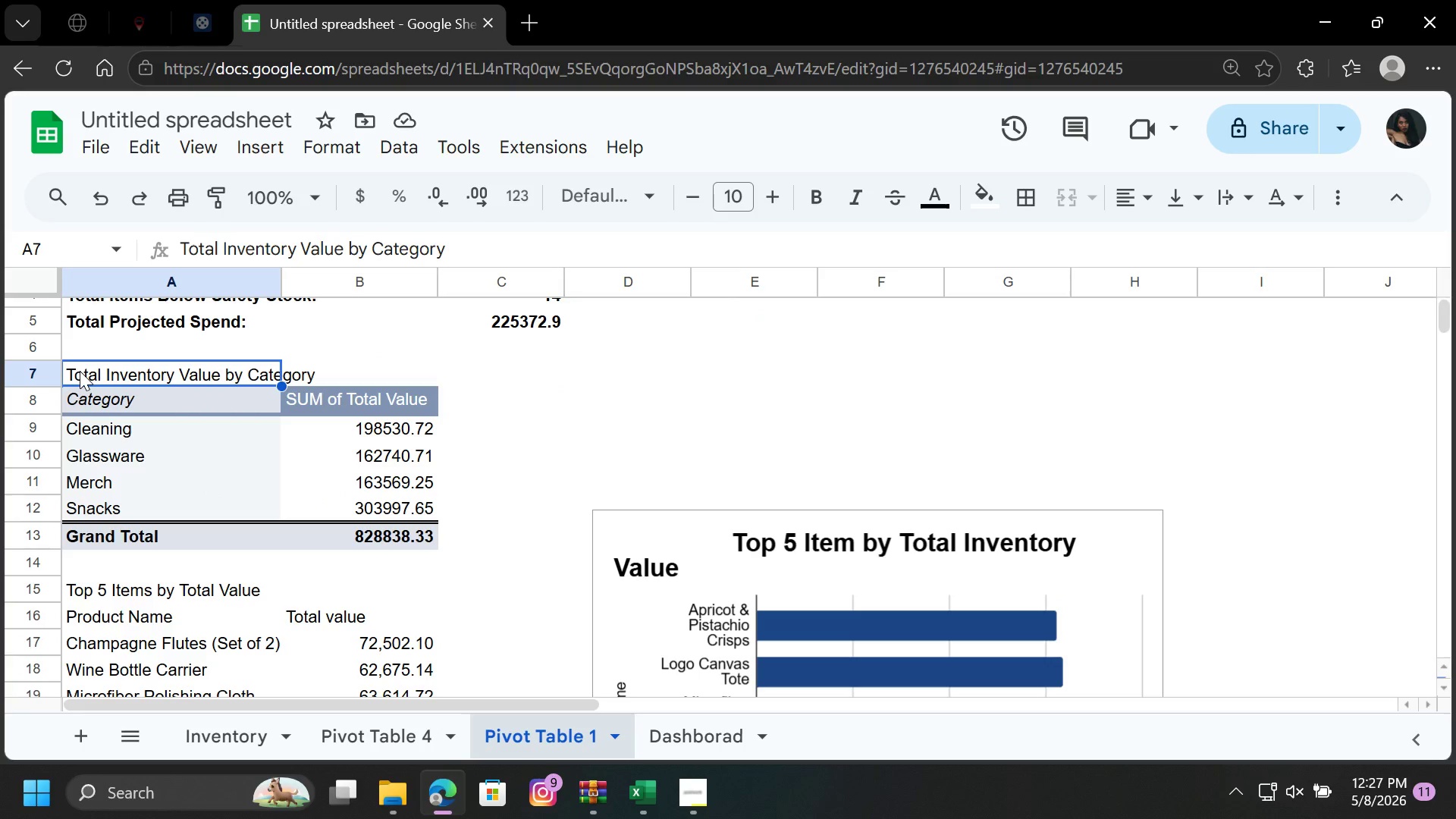 
double_click([80, 371])
 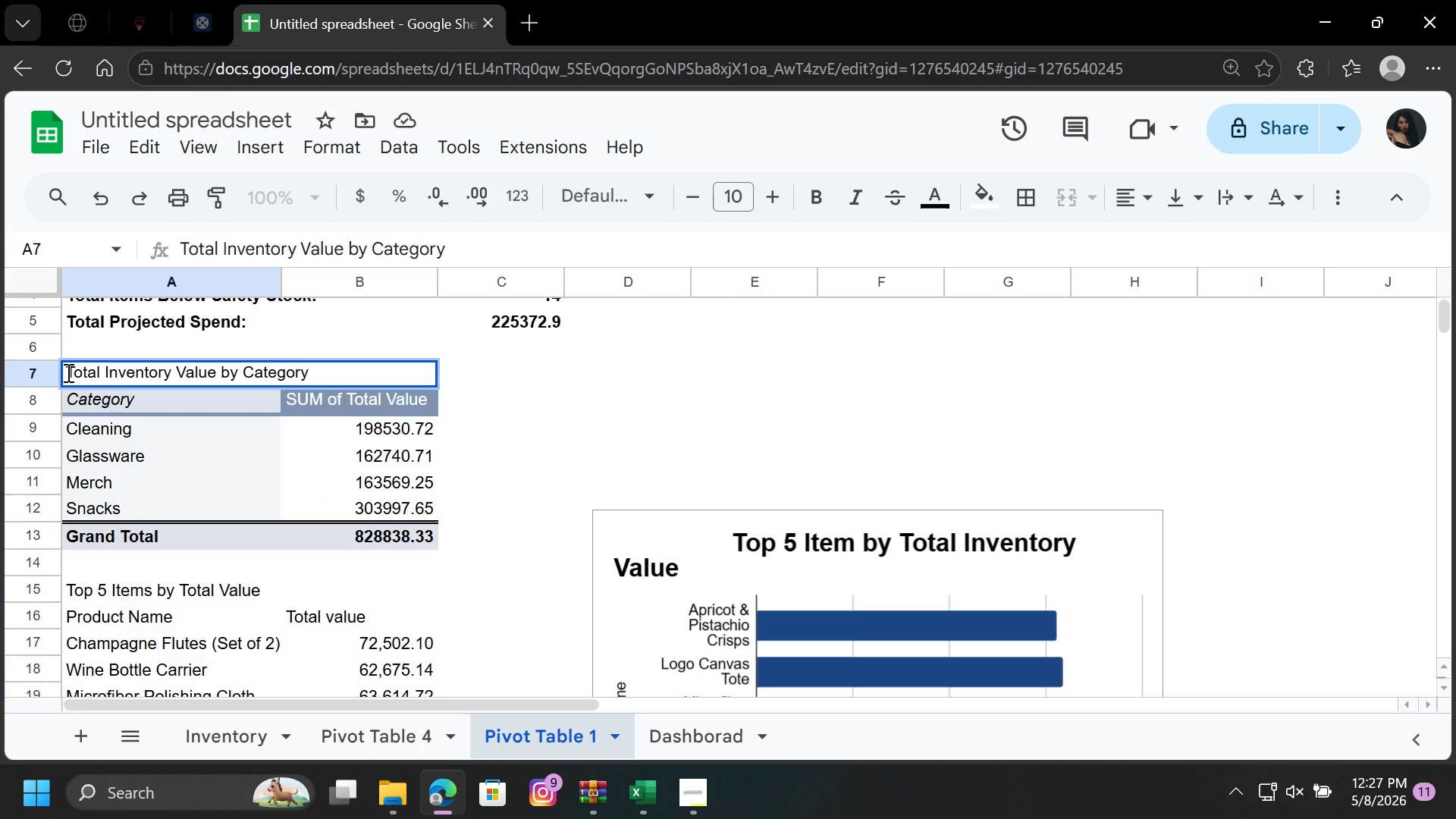 
left_click_drag(start_coordinate=[67, 372], to_coordinate=[351, 388])
 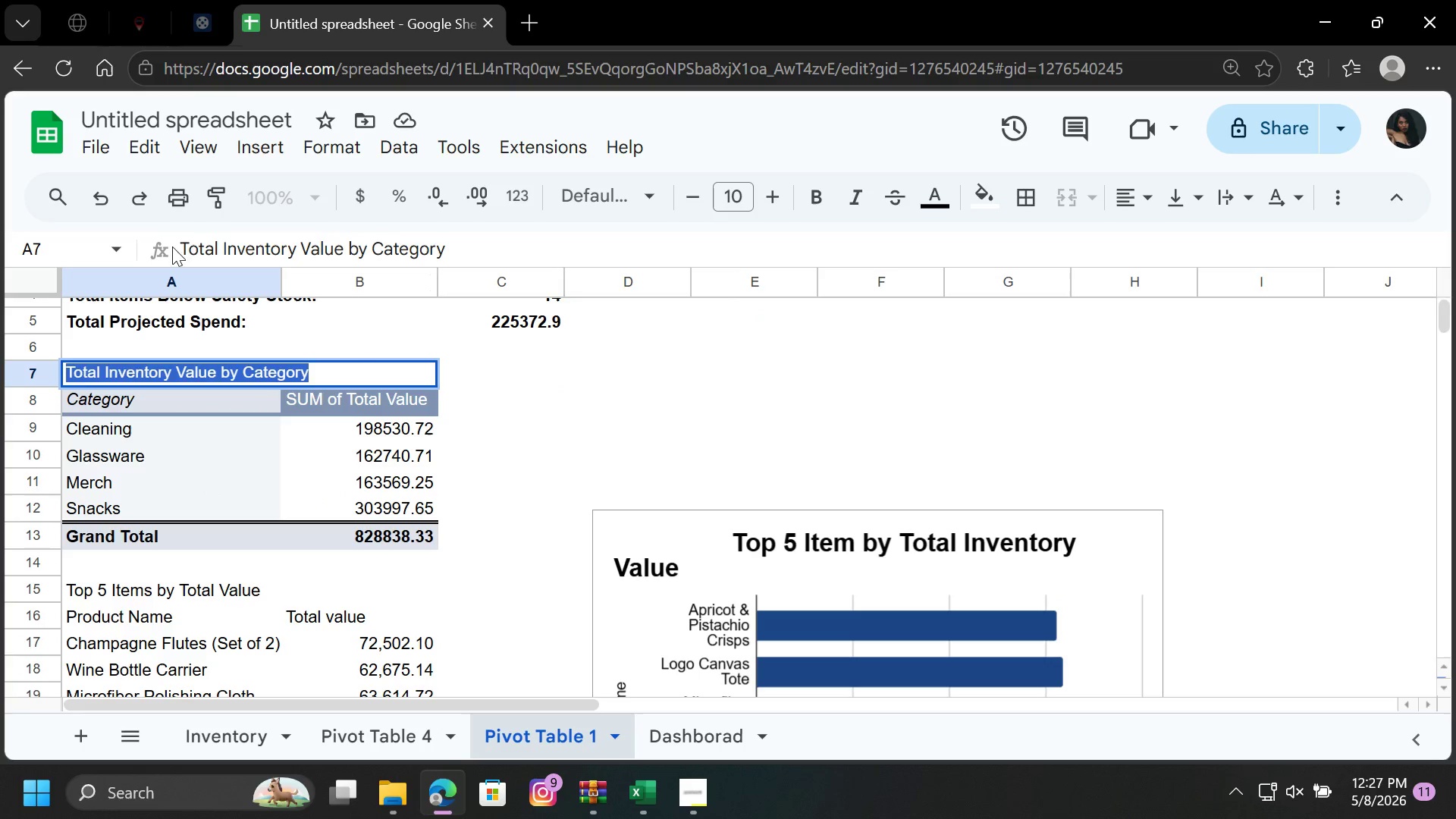 
left_click([180, 240])
 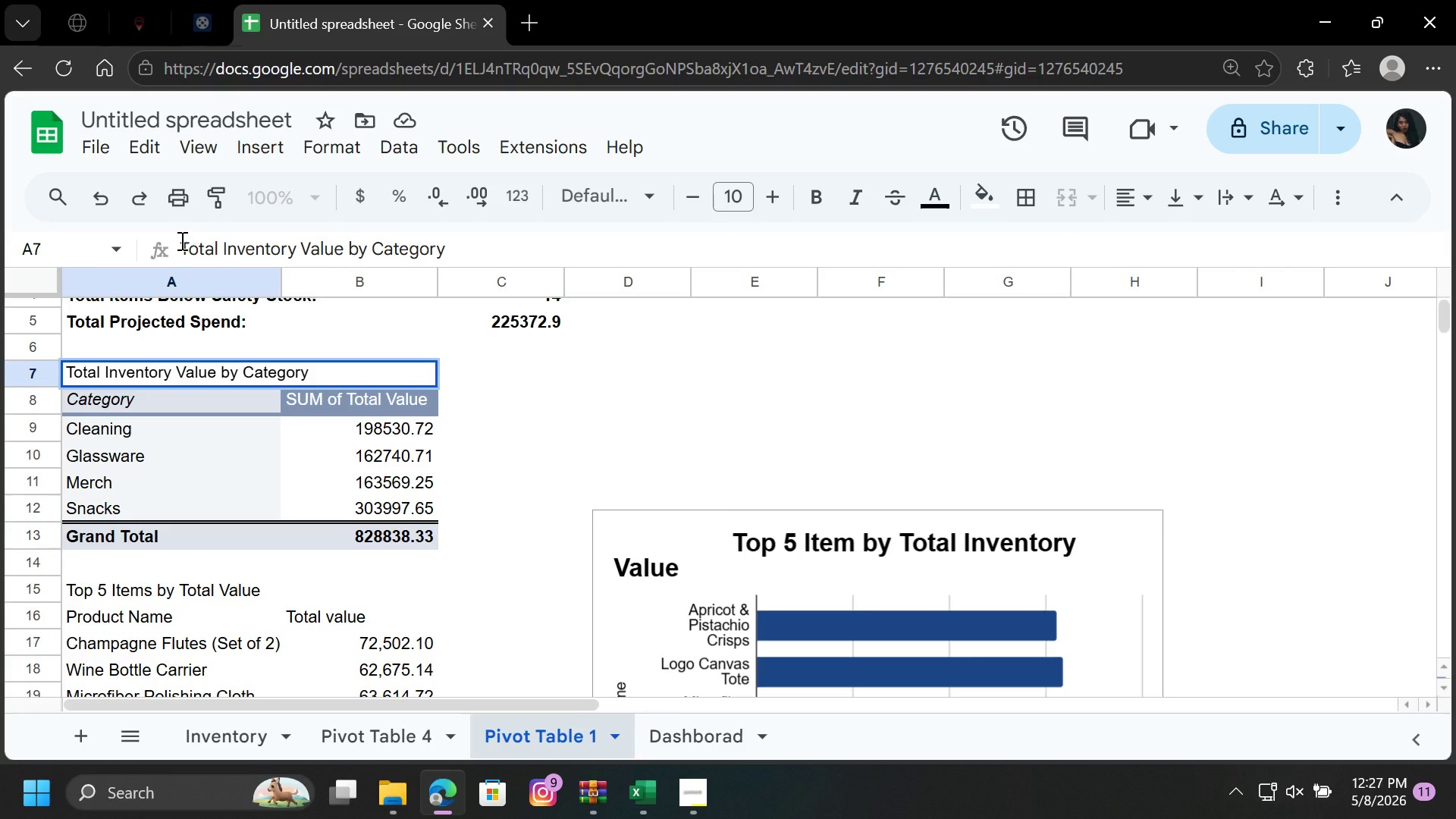 
key(Space)
 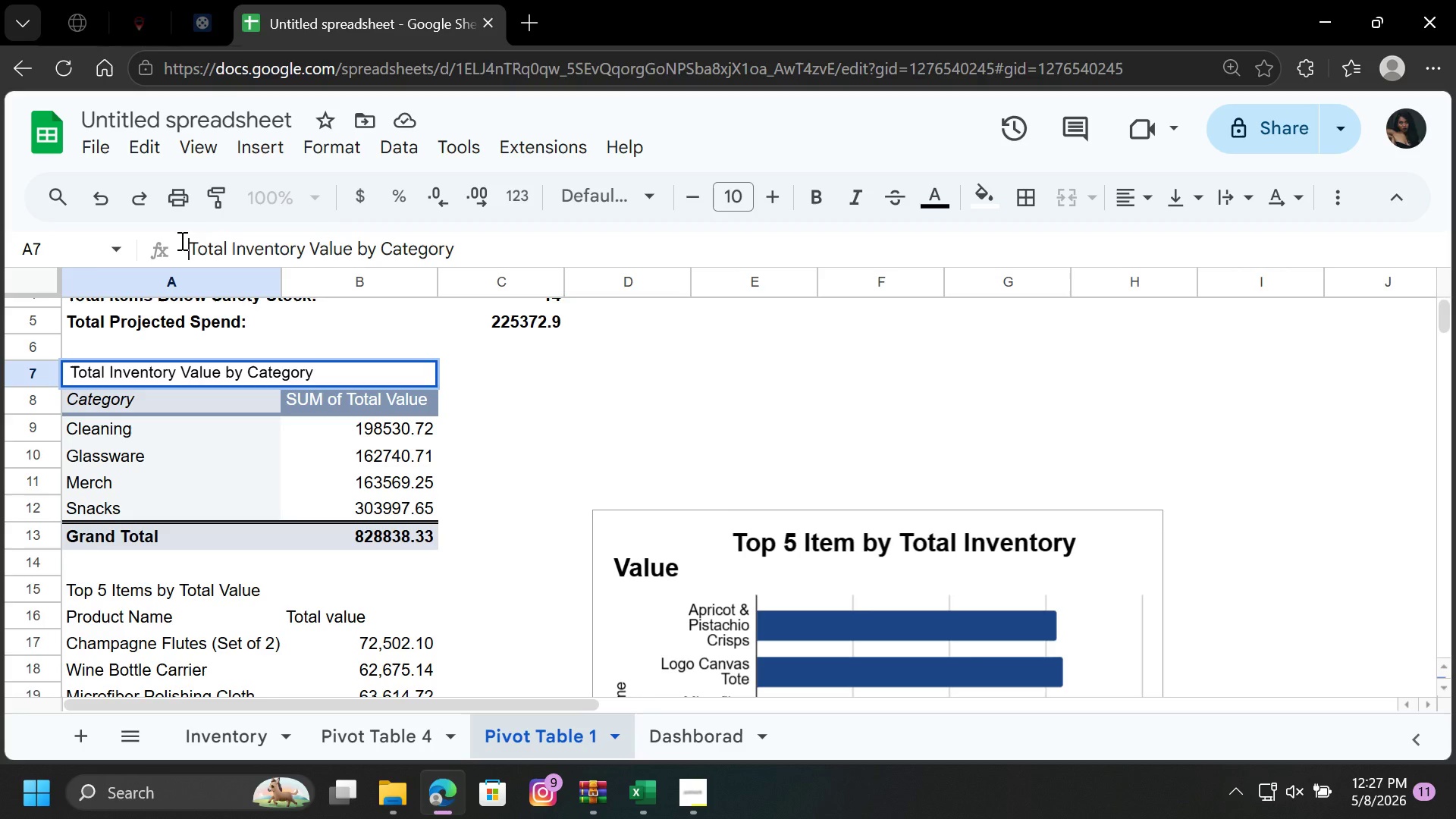 
key(Space)
 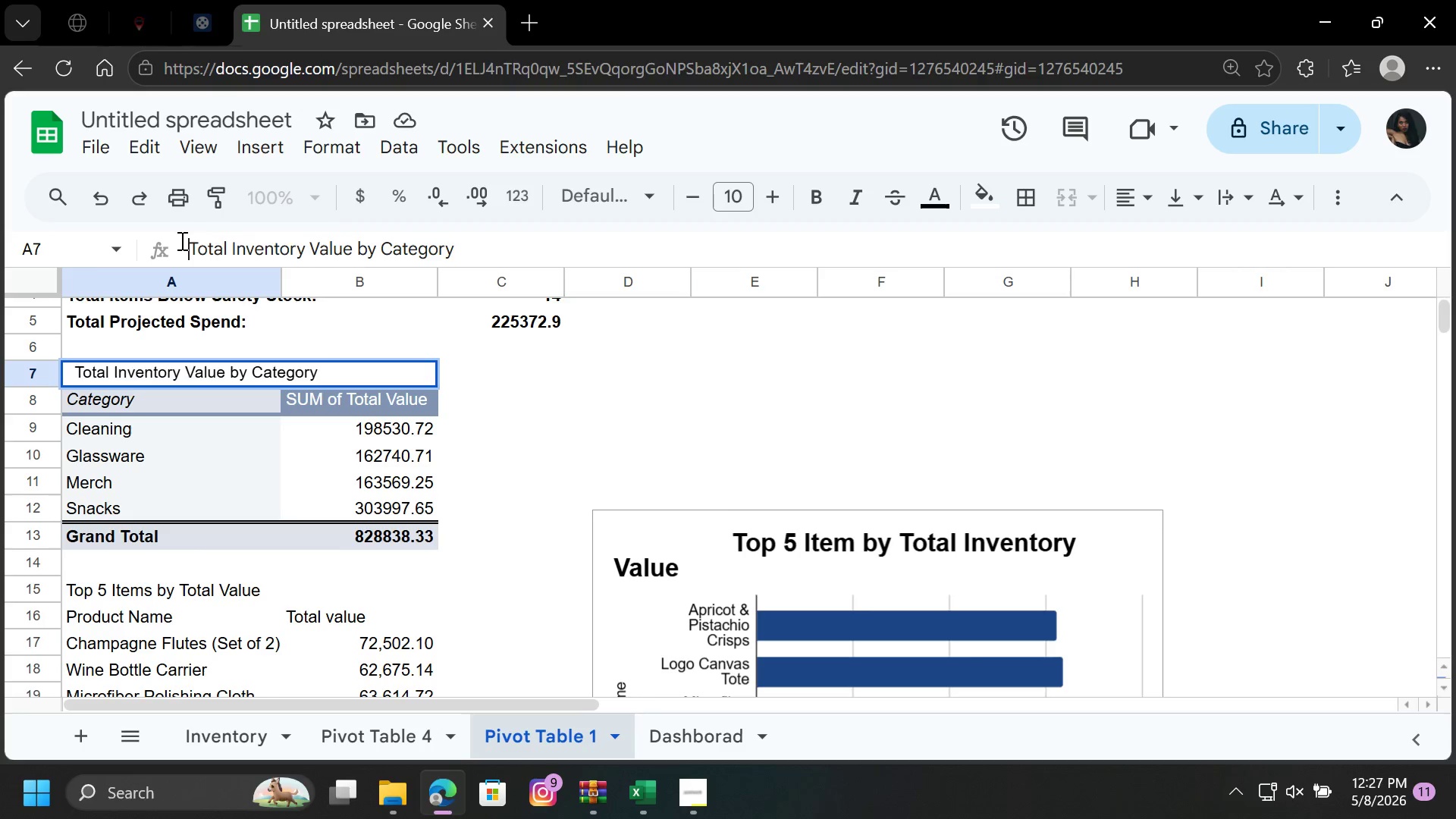 
hold_key(key=Space, duration=0.83)
 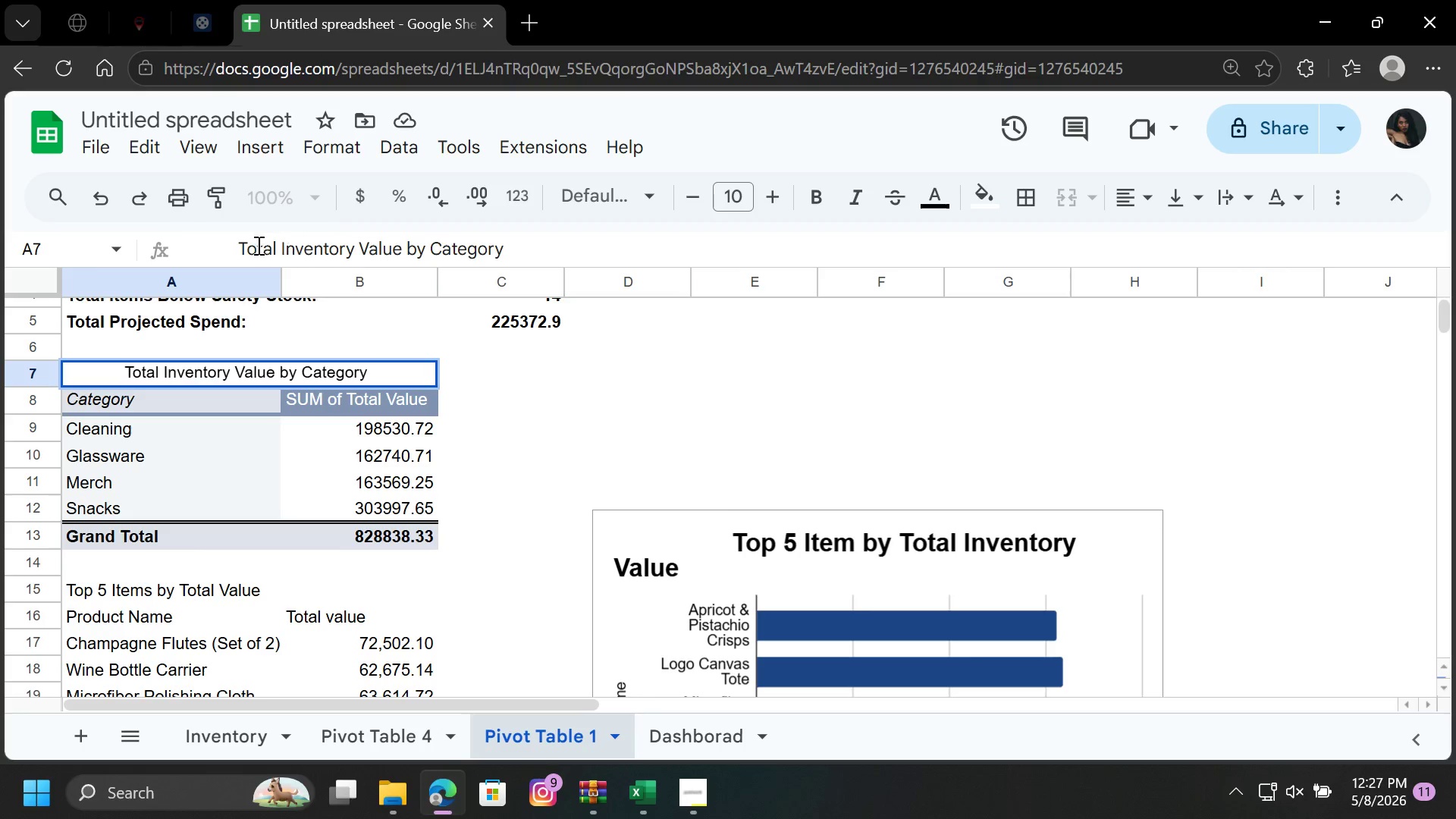 
left_click_drag(start_coordinate=[234, 246], to_coordinate=[573, 250])
 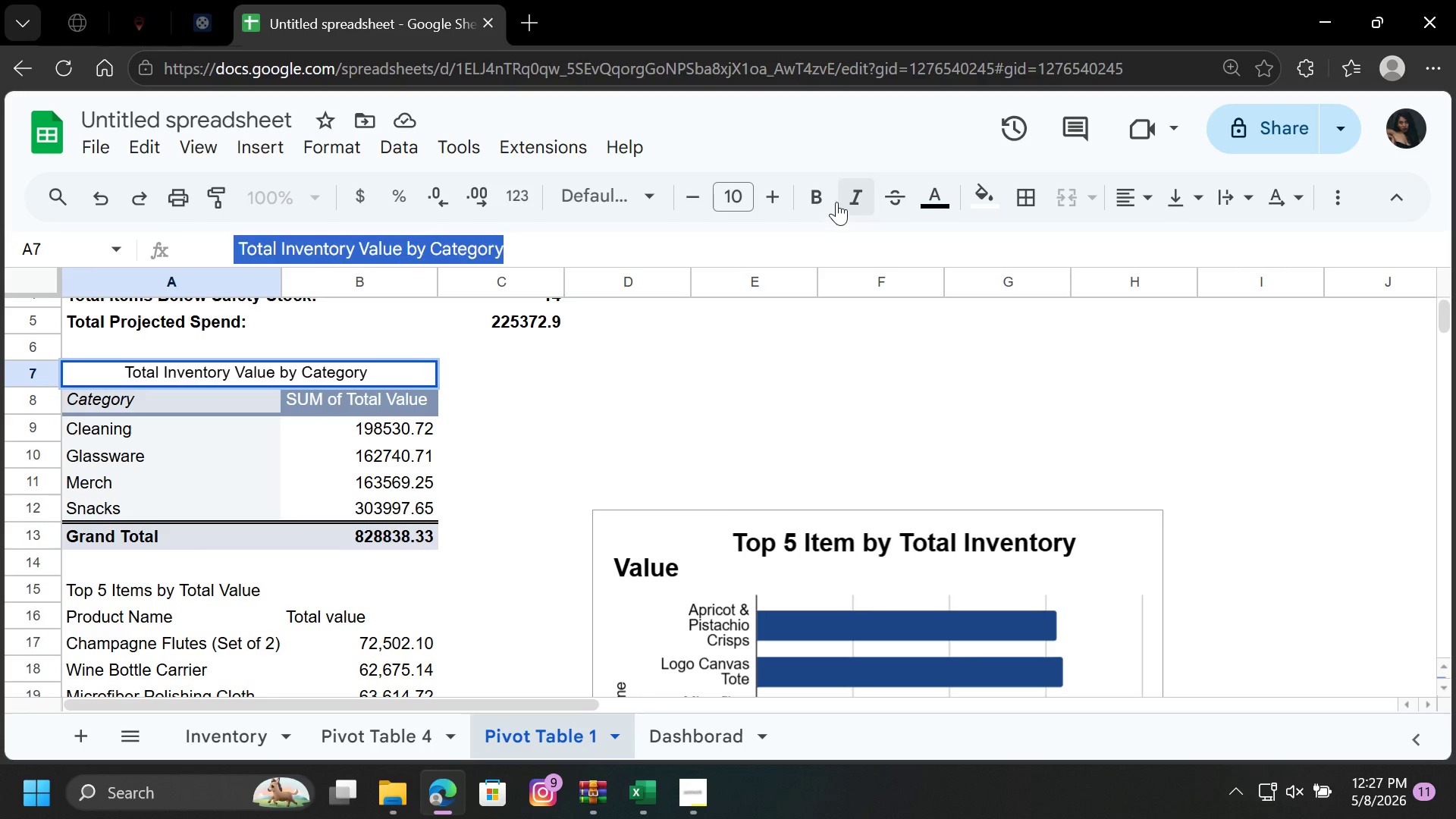 
left_click([830, 193])
 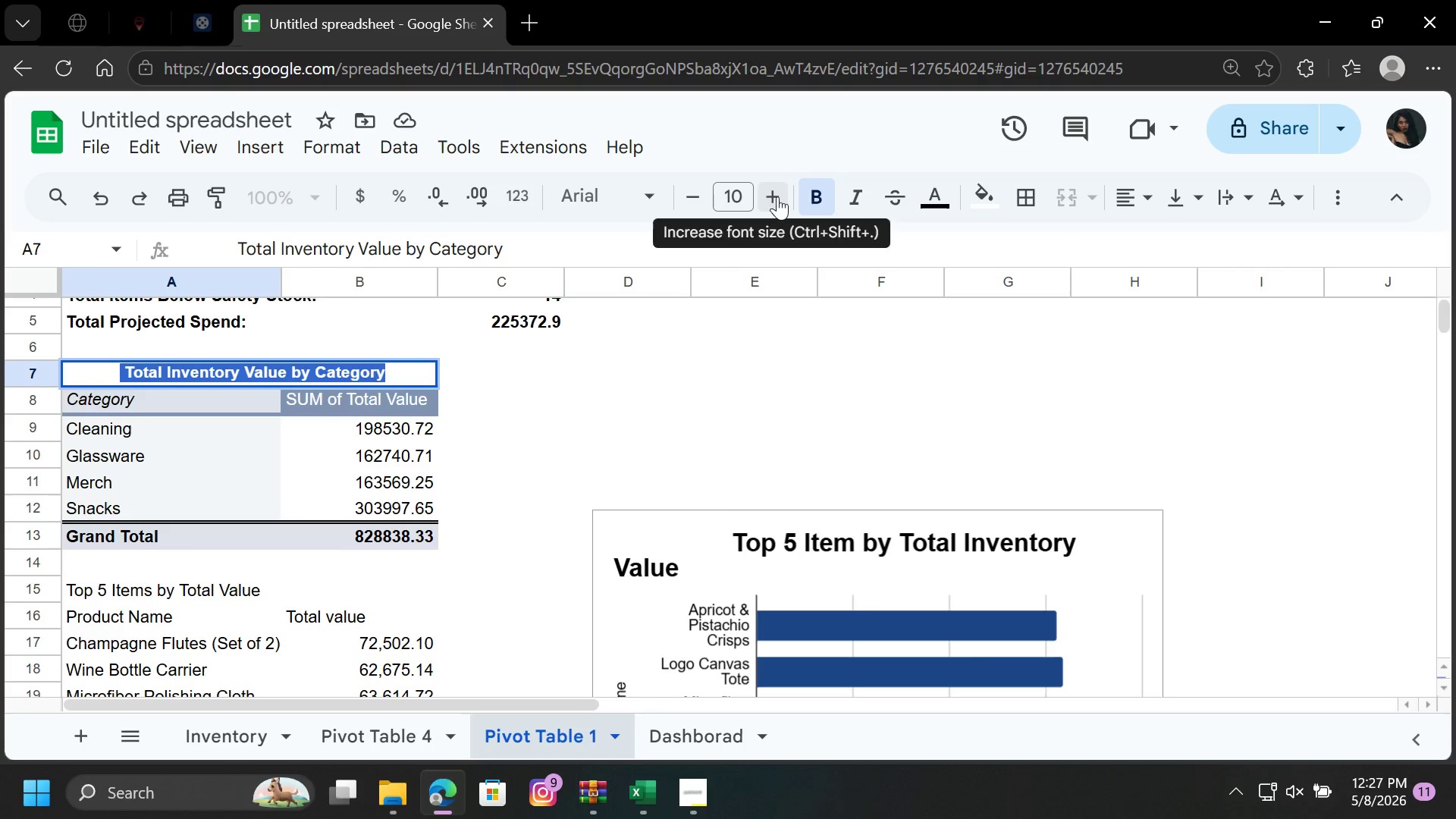 
left_click([777, 196])
 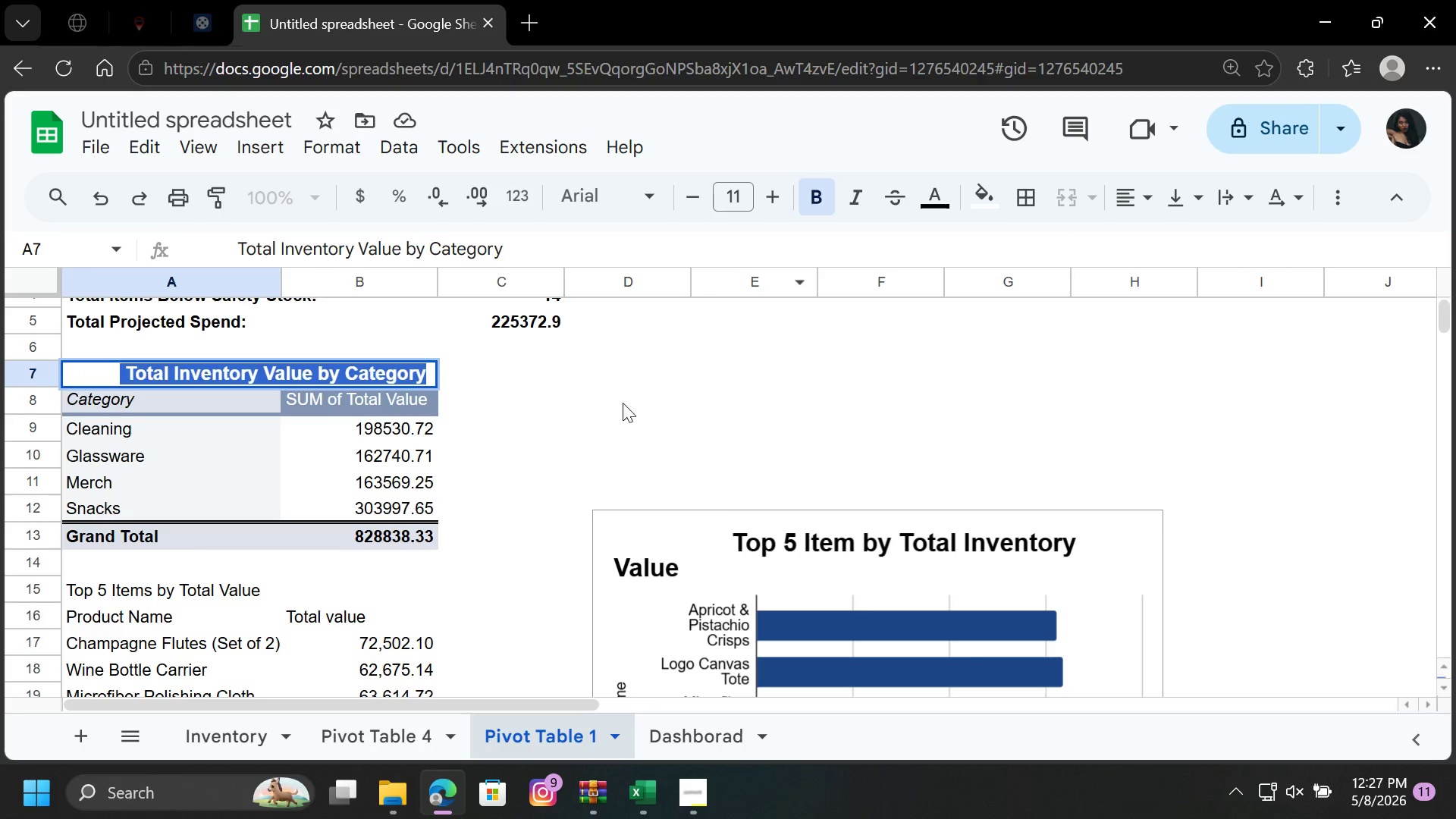 
left_click([614, 428])
 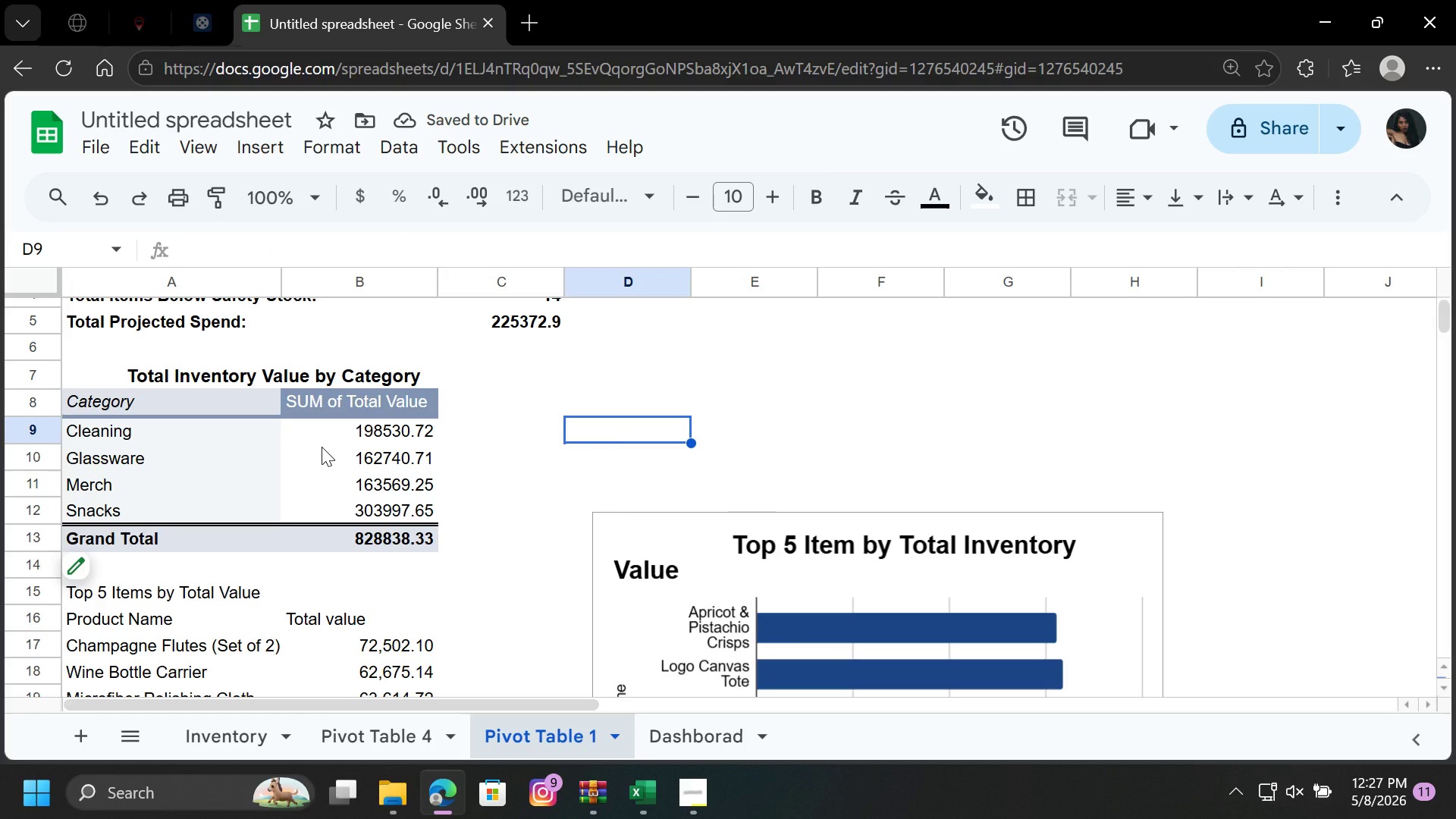 
scroll: coordinate [322, 447], scroll_direction: down, amount: 1.0
 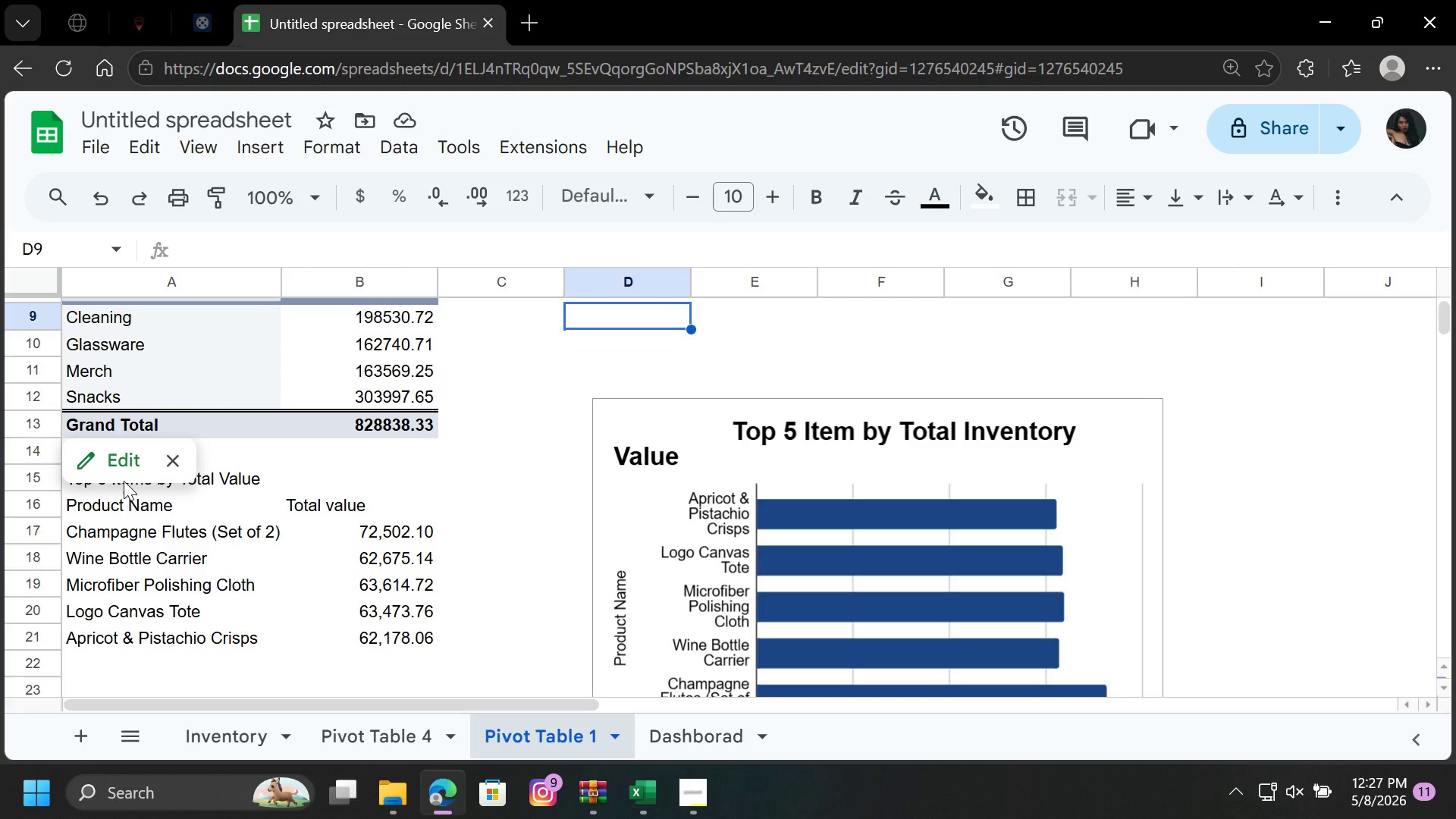 
left_click([226, 478])
 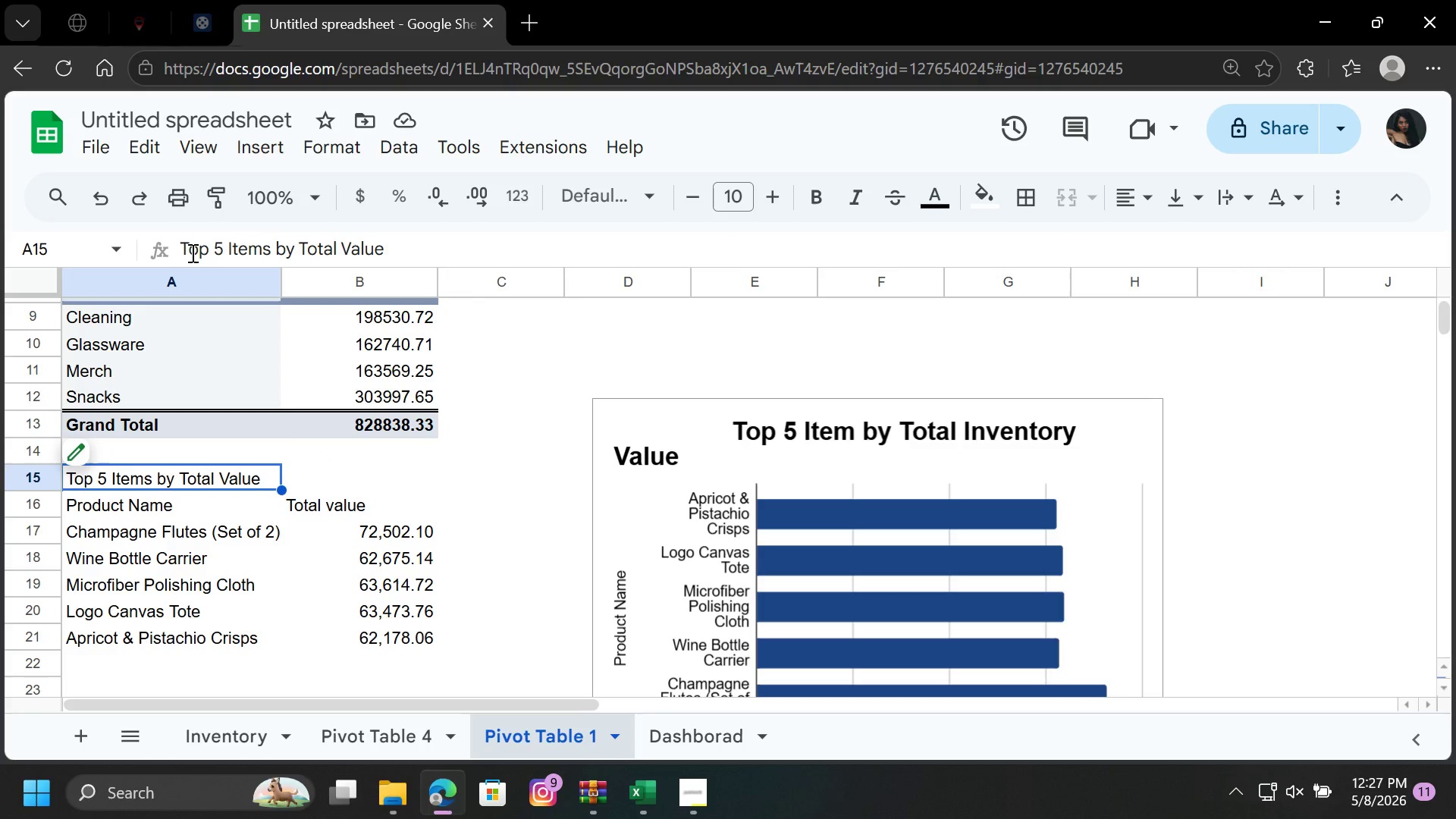 
left_click_drag(start_coordinate=[180, 248], to_coordinate=[398, 262])
 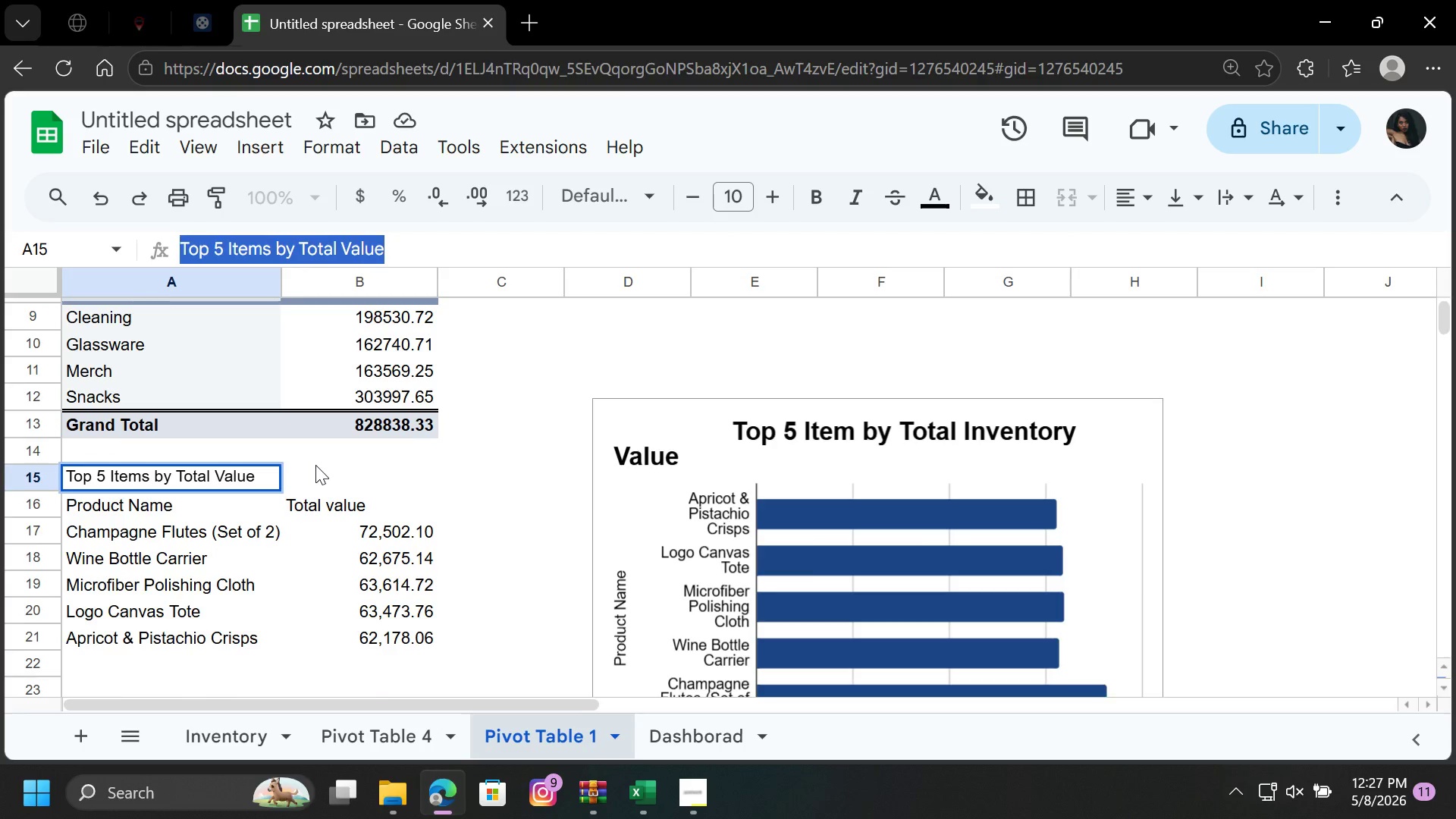 
scroll: coordinate [315, 465], scroll_direction: up, amount: 1.0
 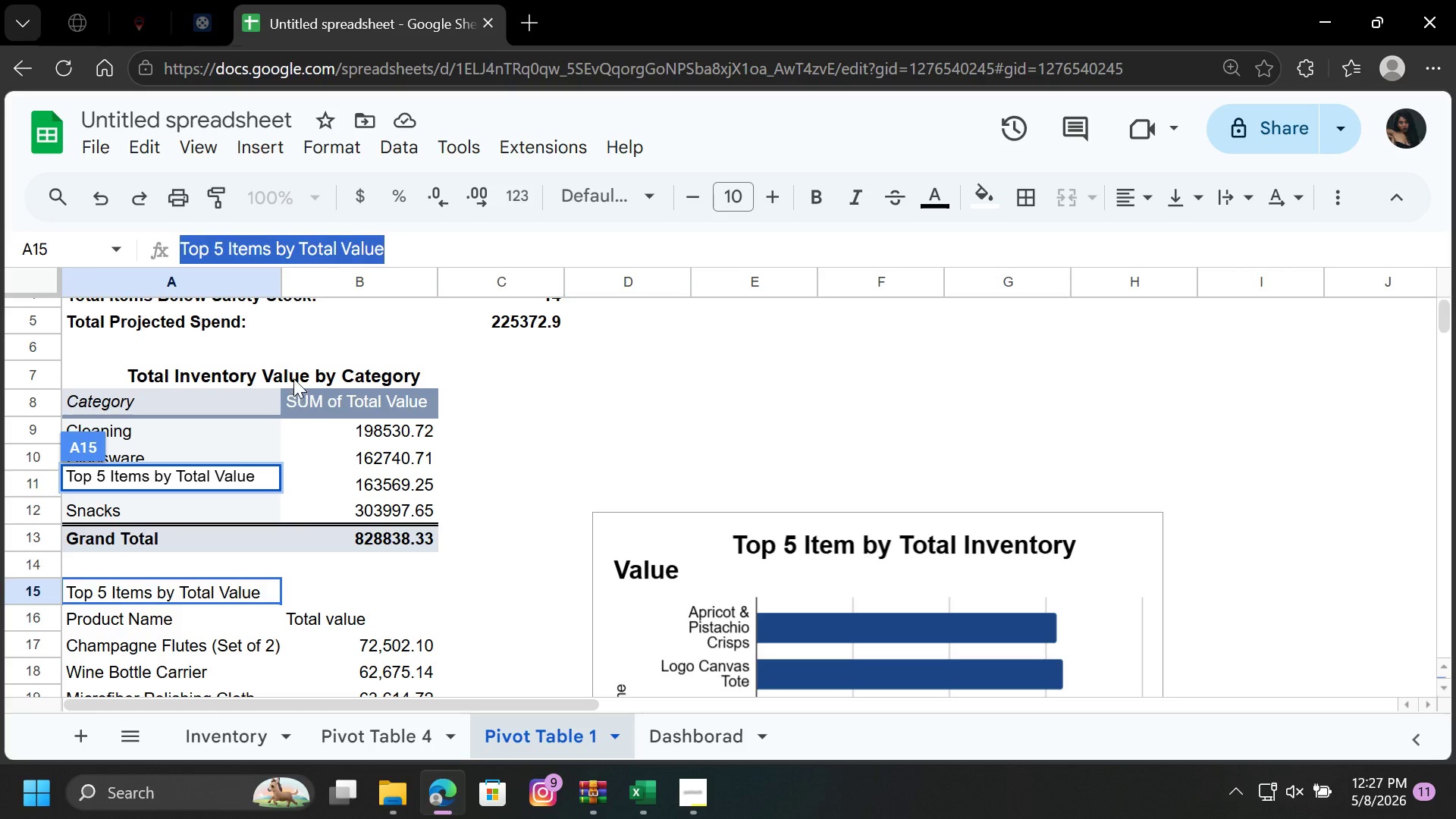 
left_click([294, 376])
 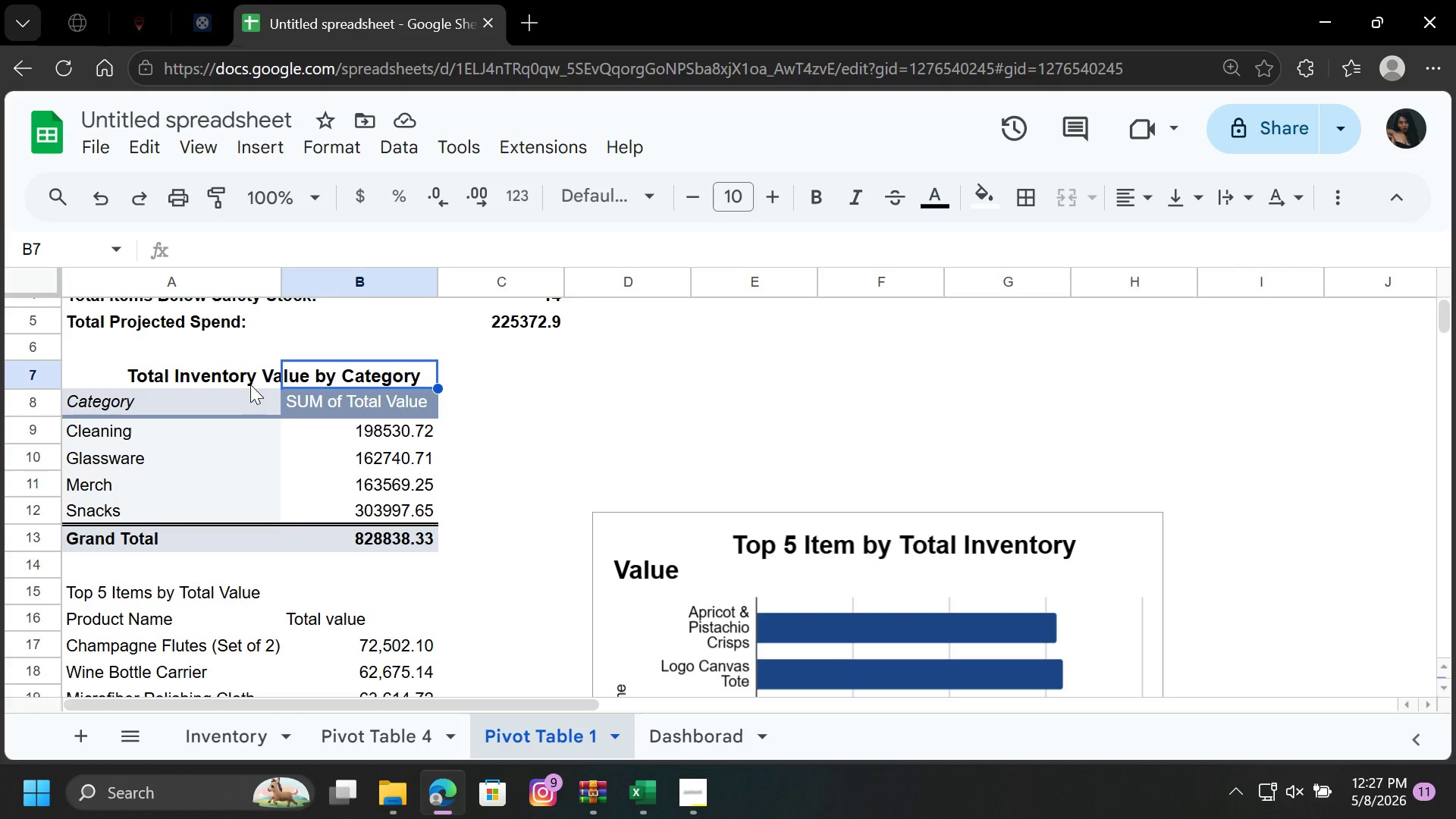 
left_click([248, 378])
 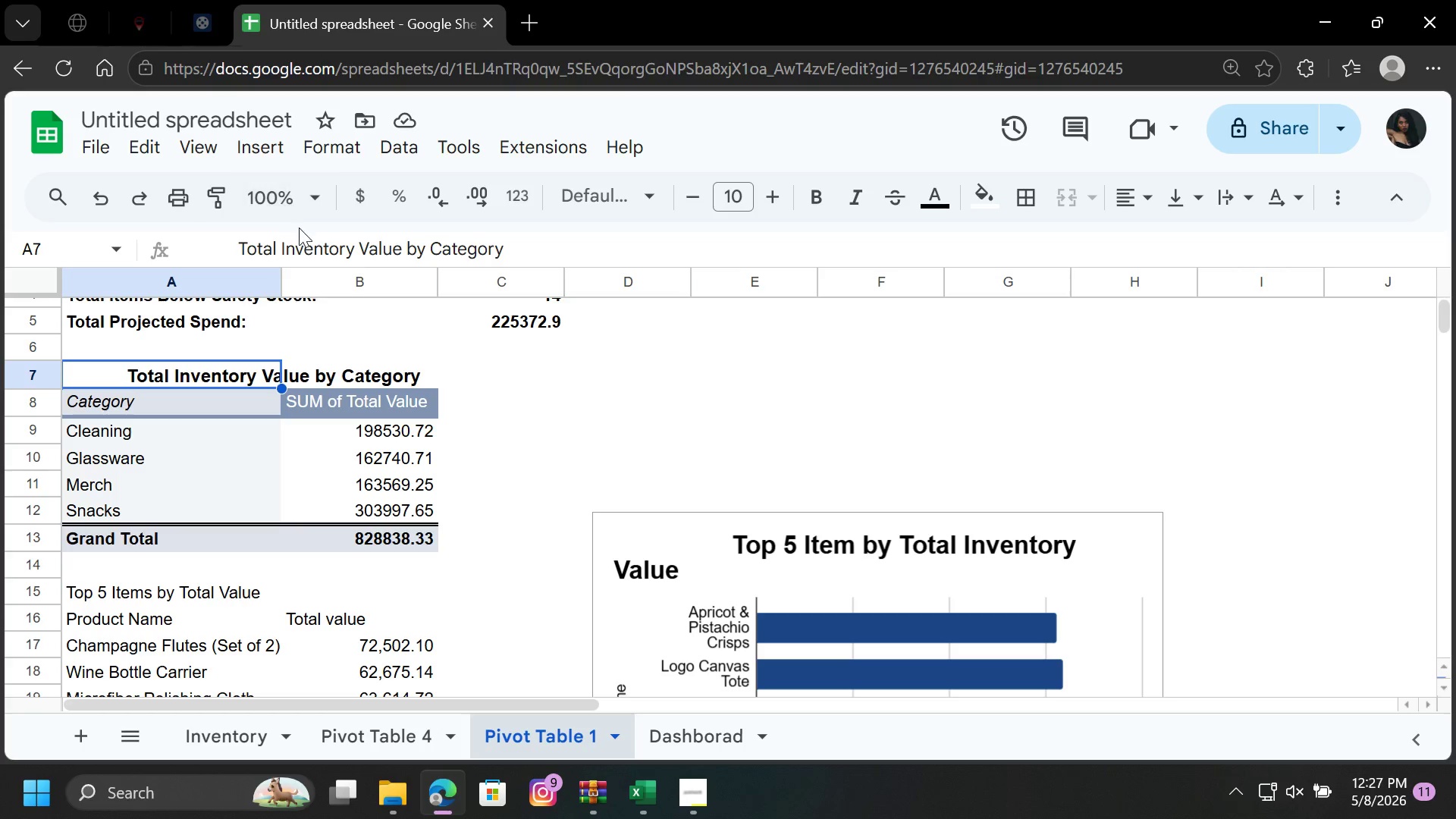 
left_click([300, 239])
 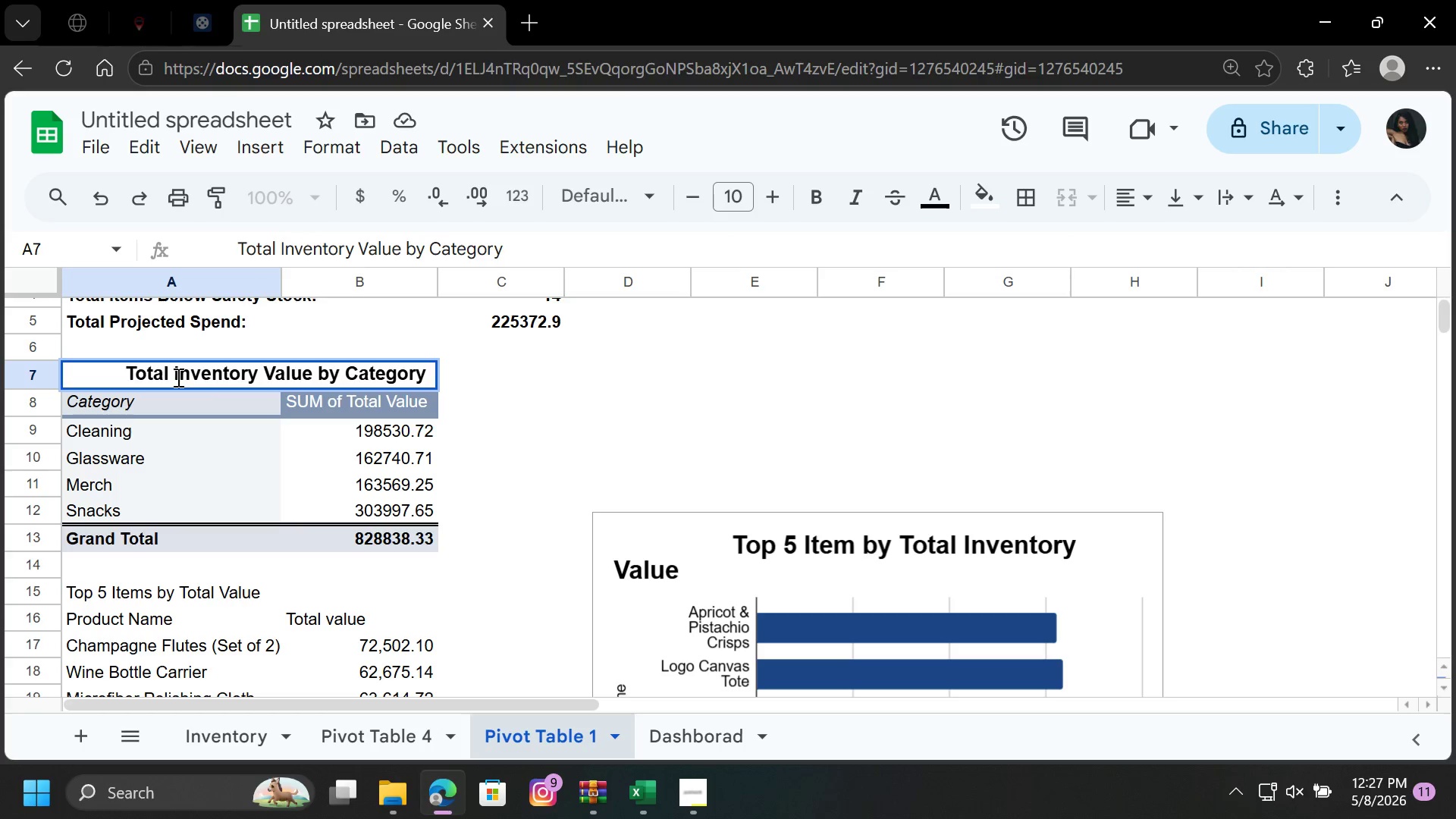 
left_click([177, 377])
 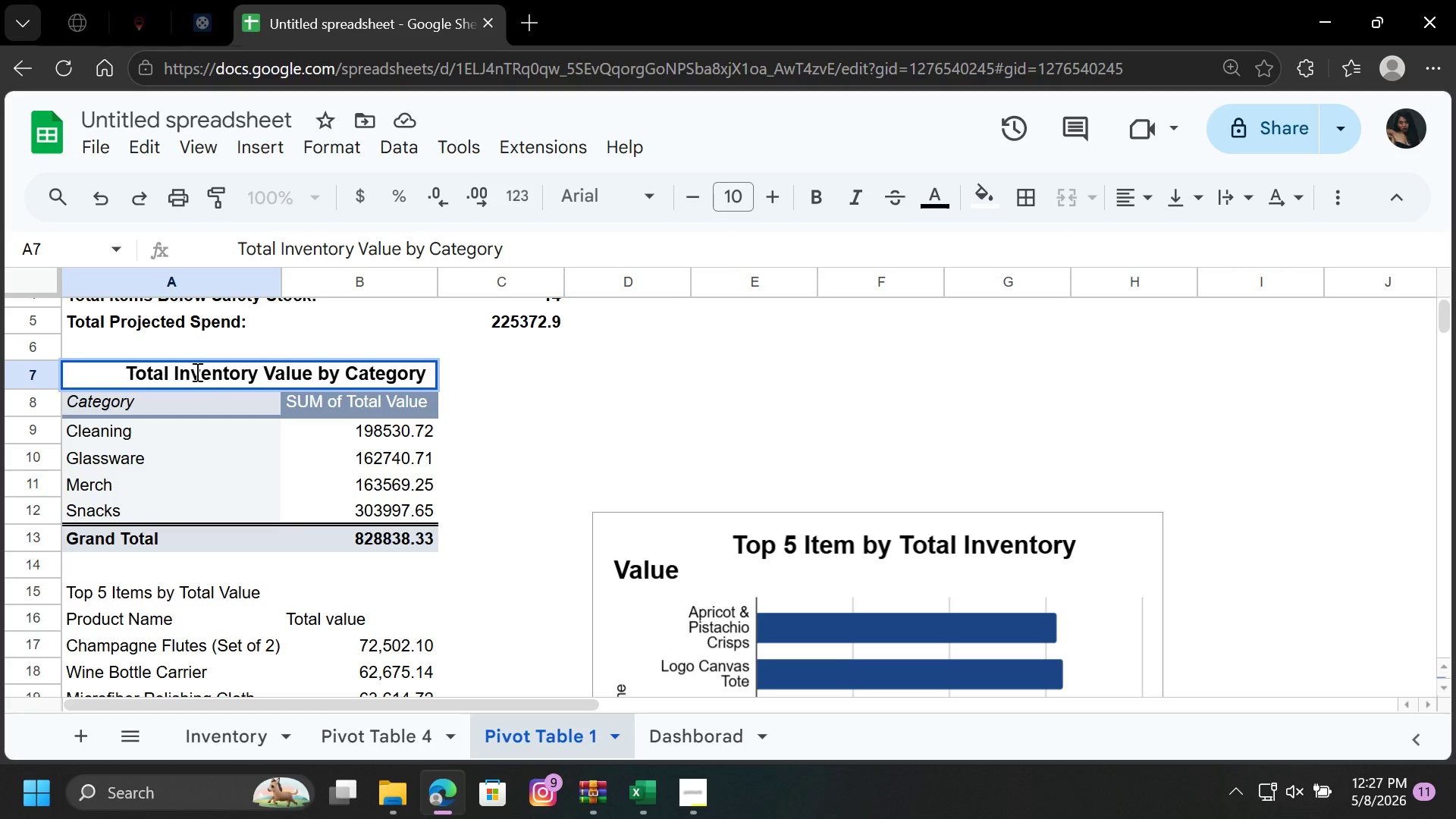 
left_click([196, 372])
 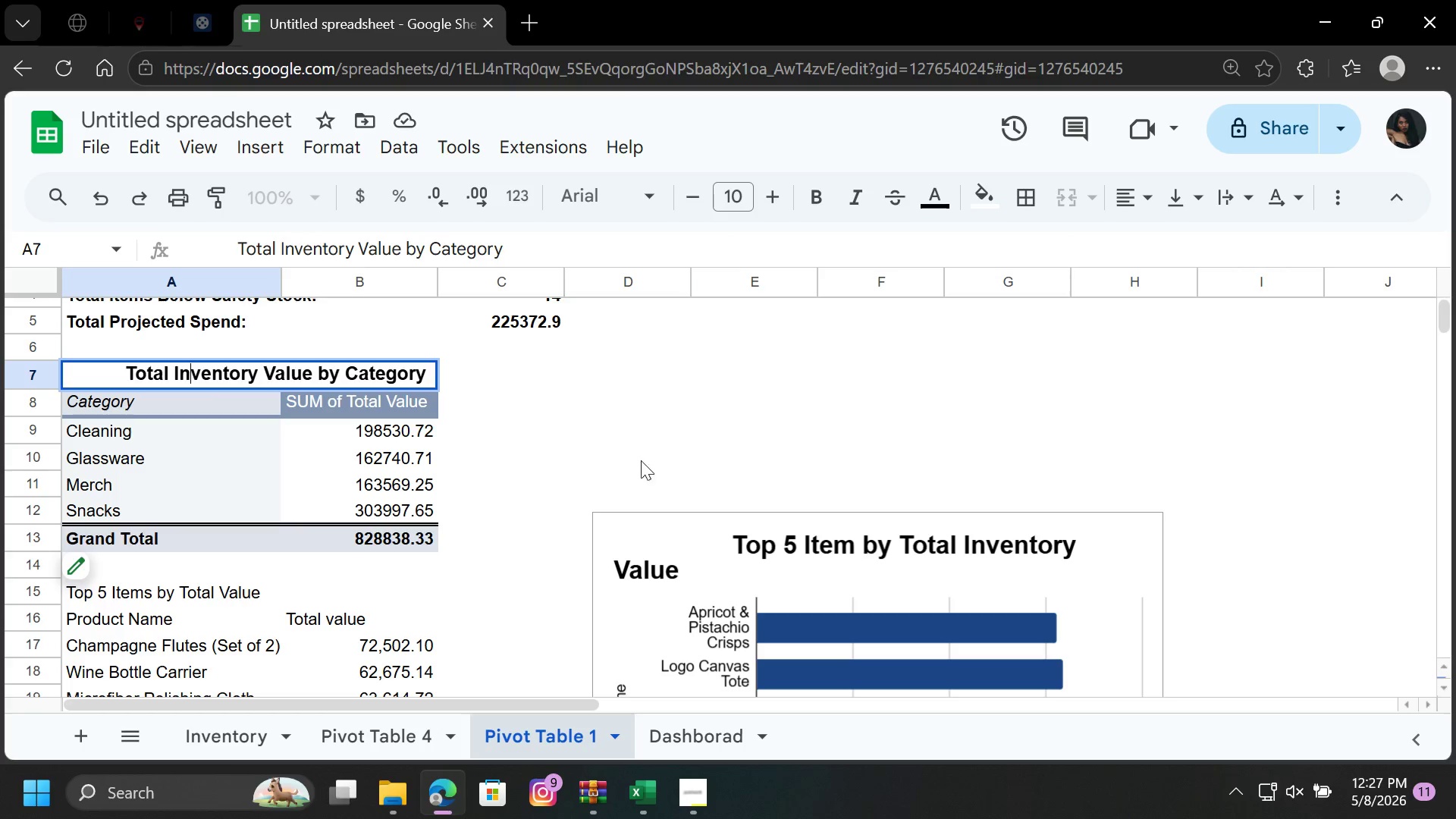 
left_click([654, 465])
 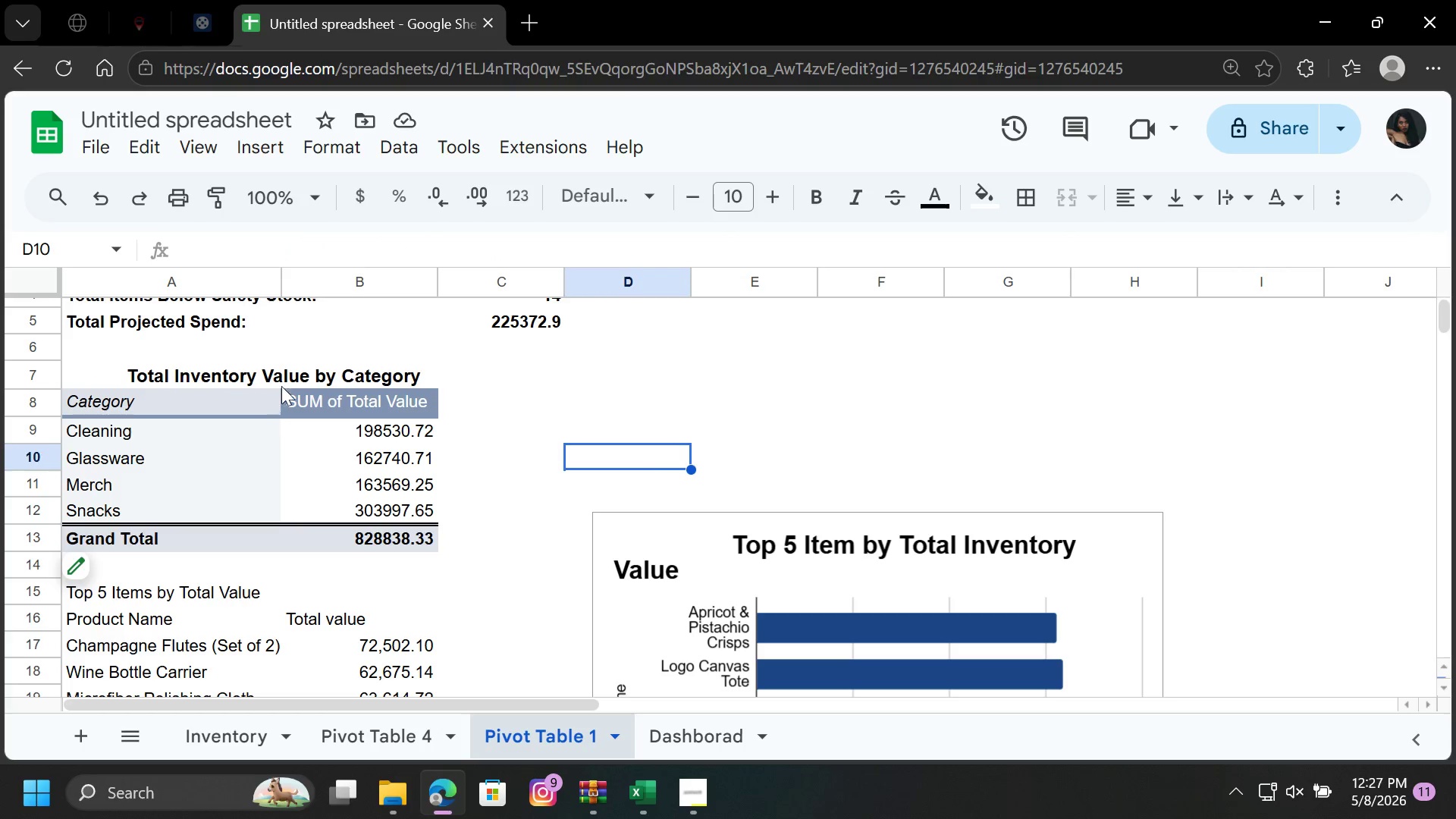 
left_click([284, 373])
 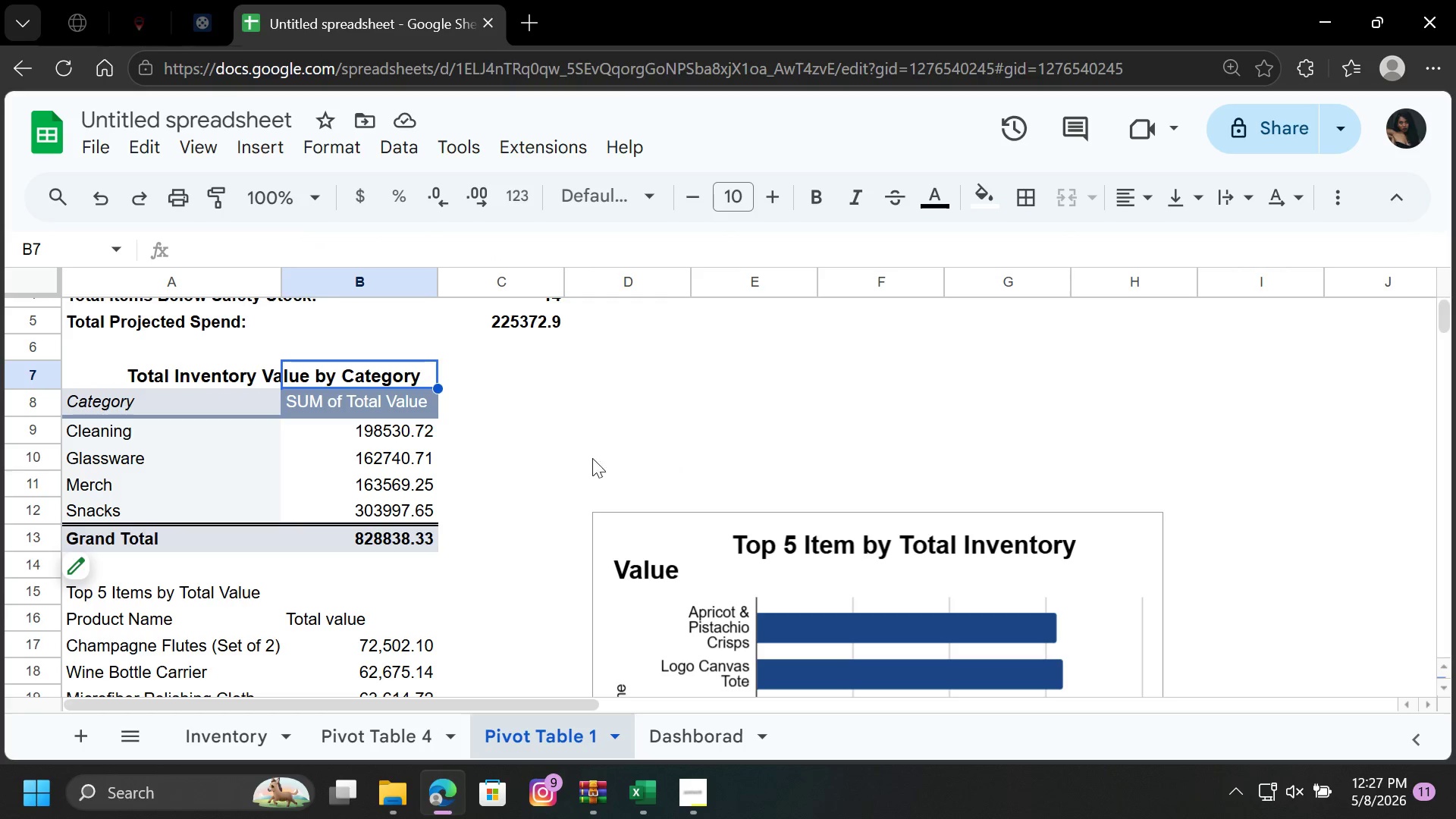 
left_click([557, 463])
 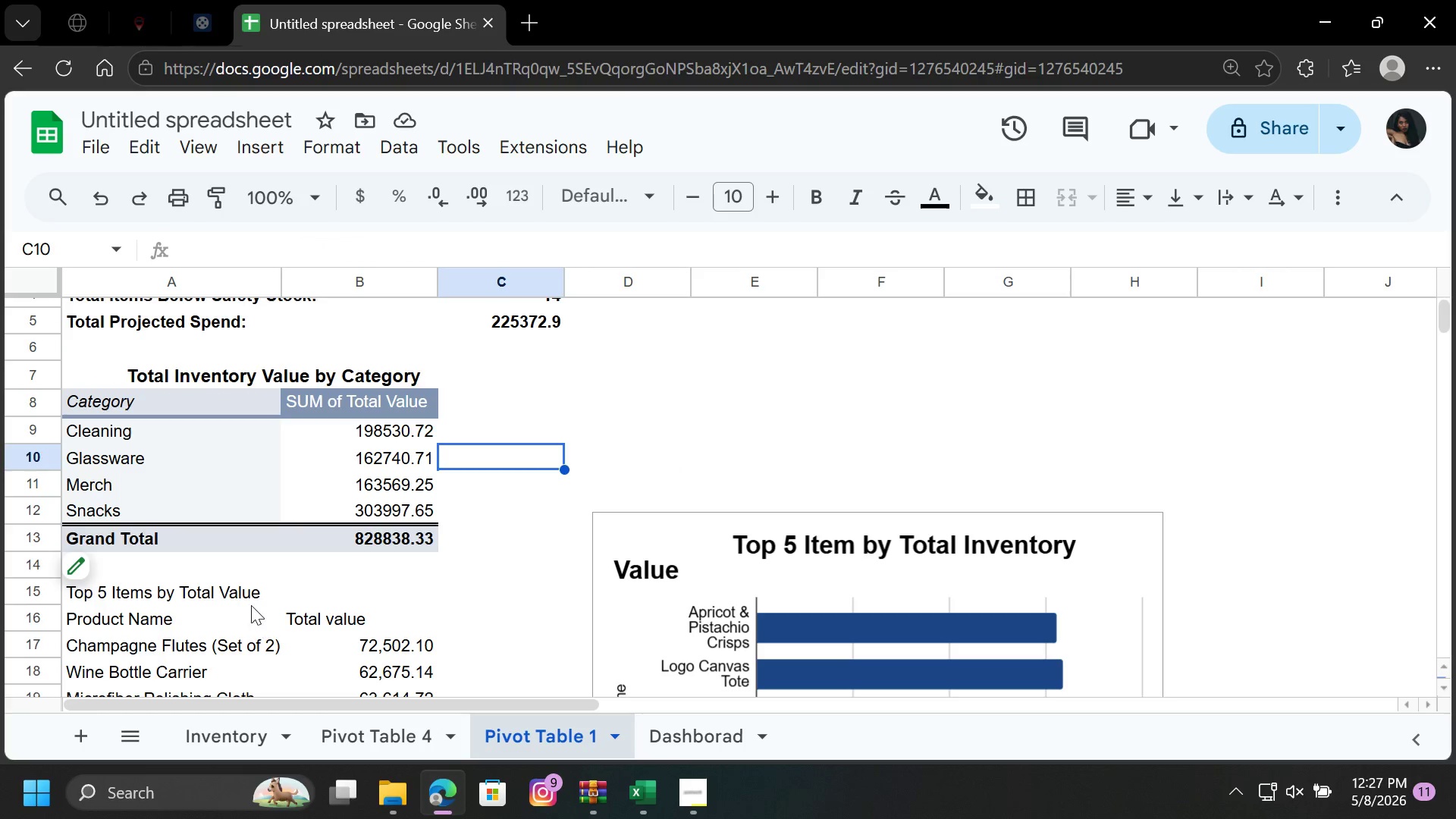 
left_click([251, 600])
 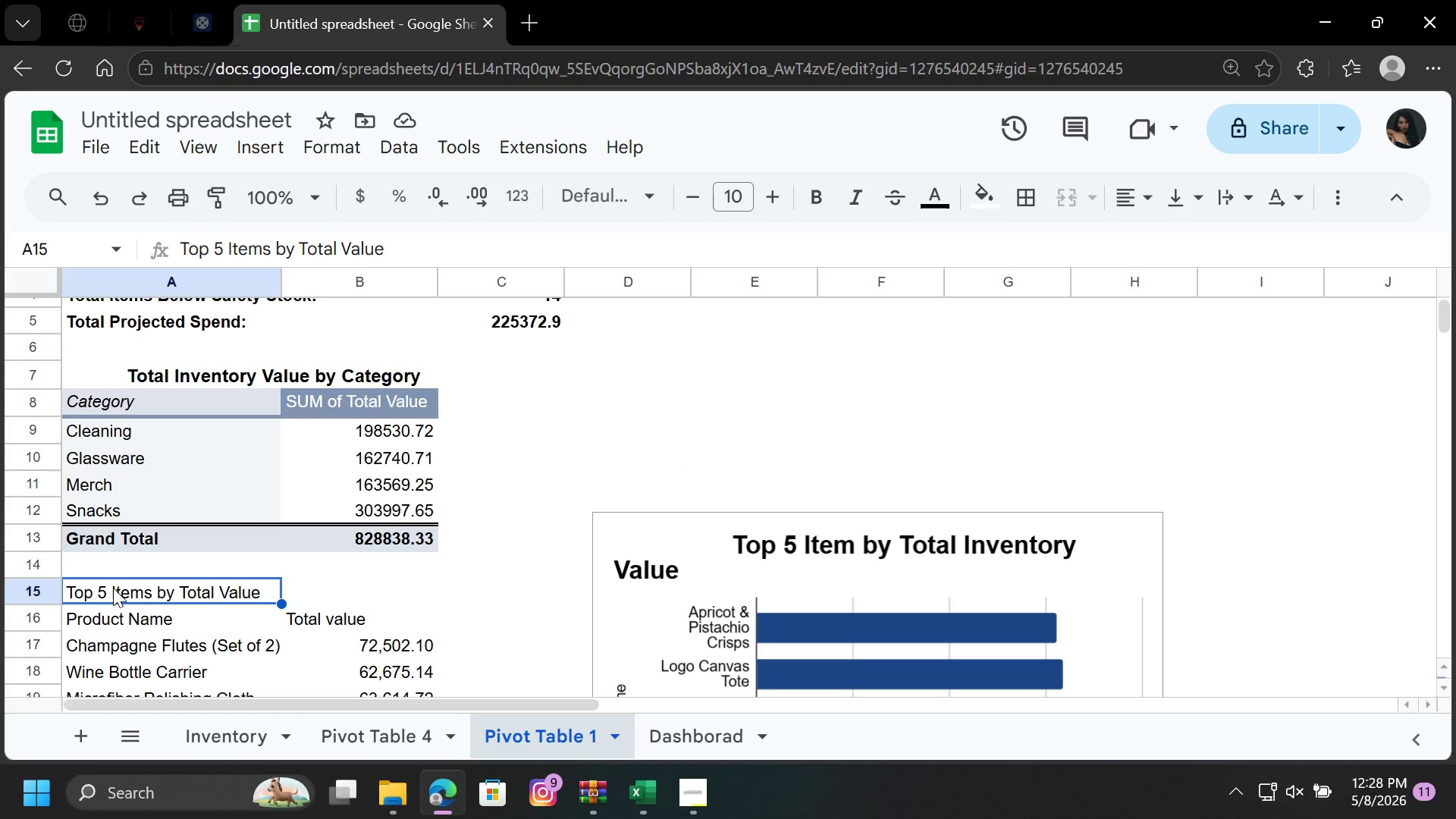 
double_click([113, 588])
 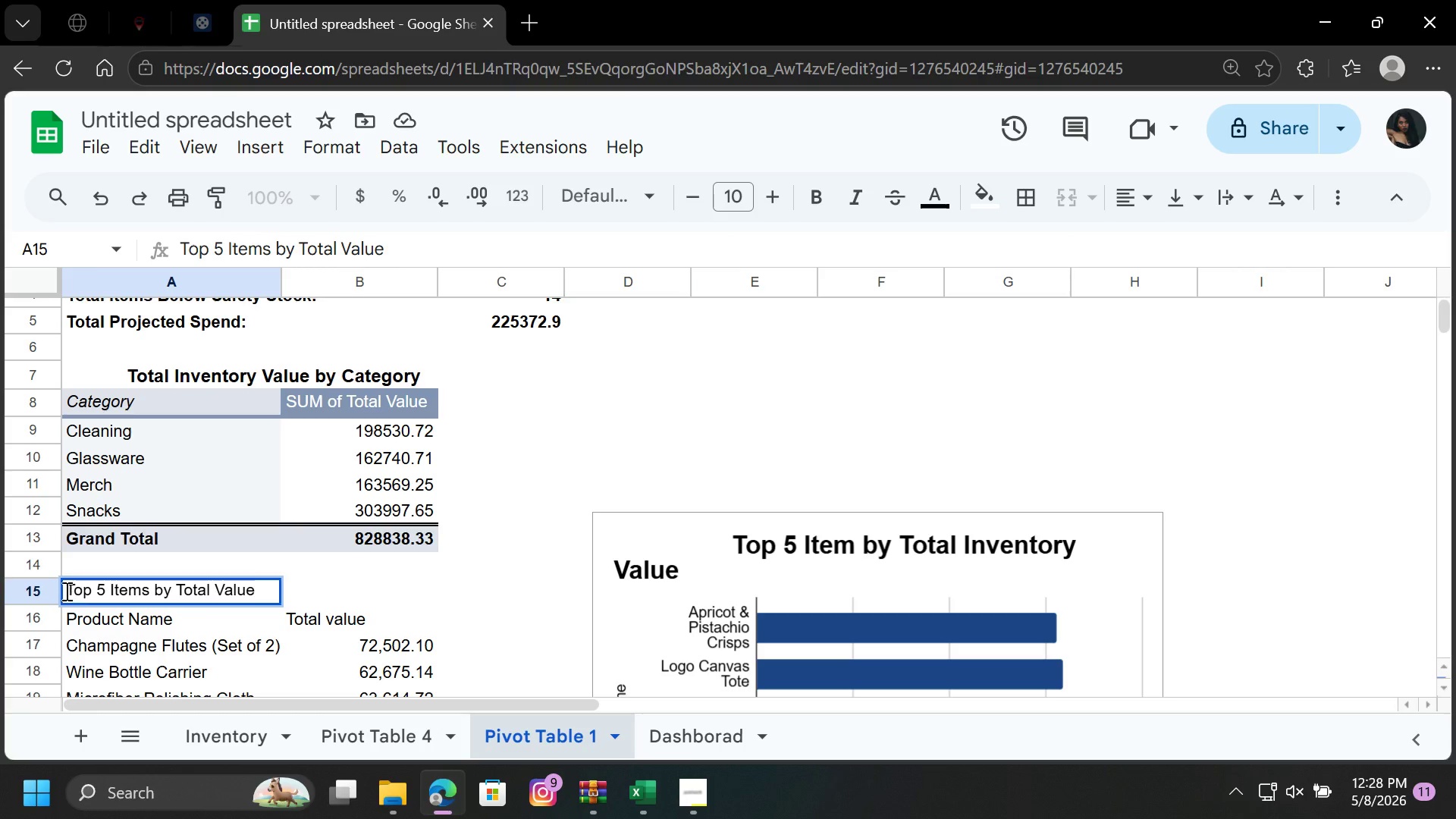 
left_click_drag(start_coordinate=[65, 591], to_coordinate=[287, 596])
 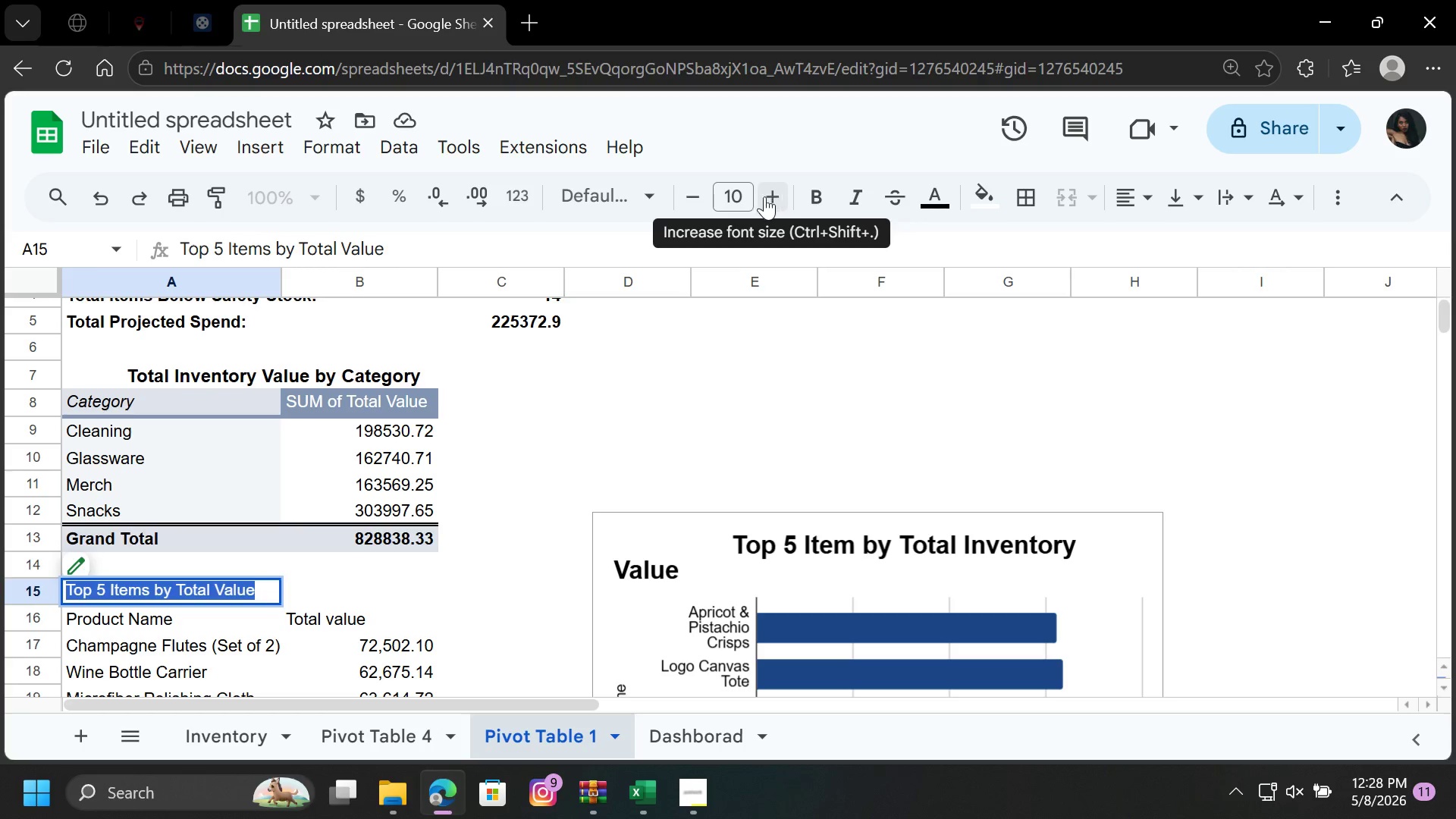 
left_click([817, 199])
 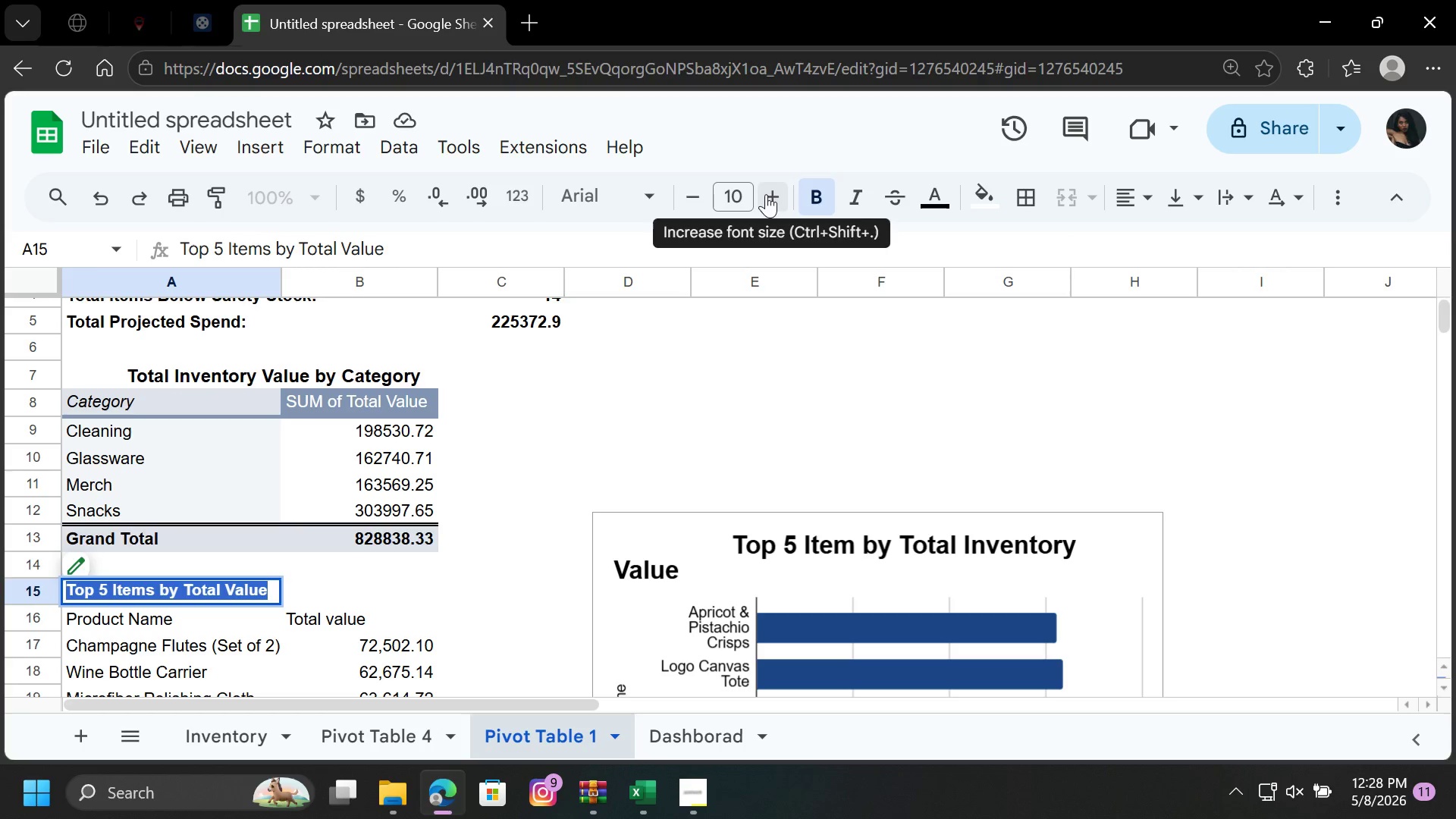 
left_click([773, 190])
 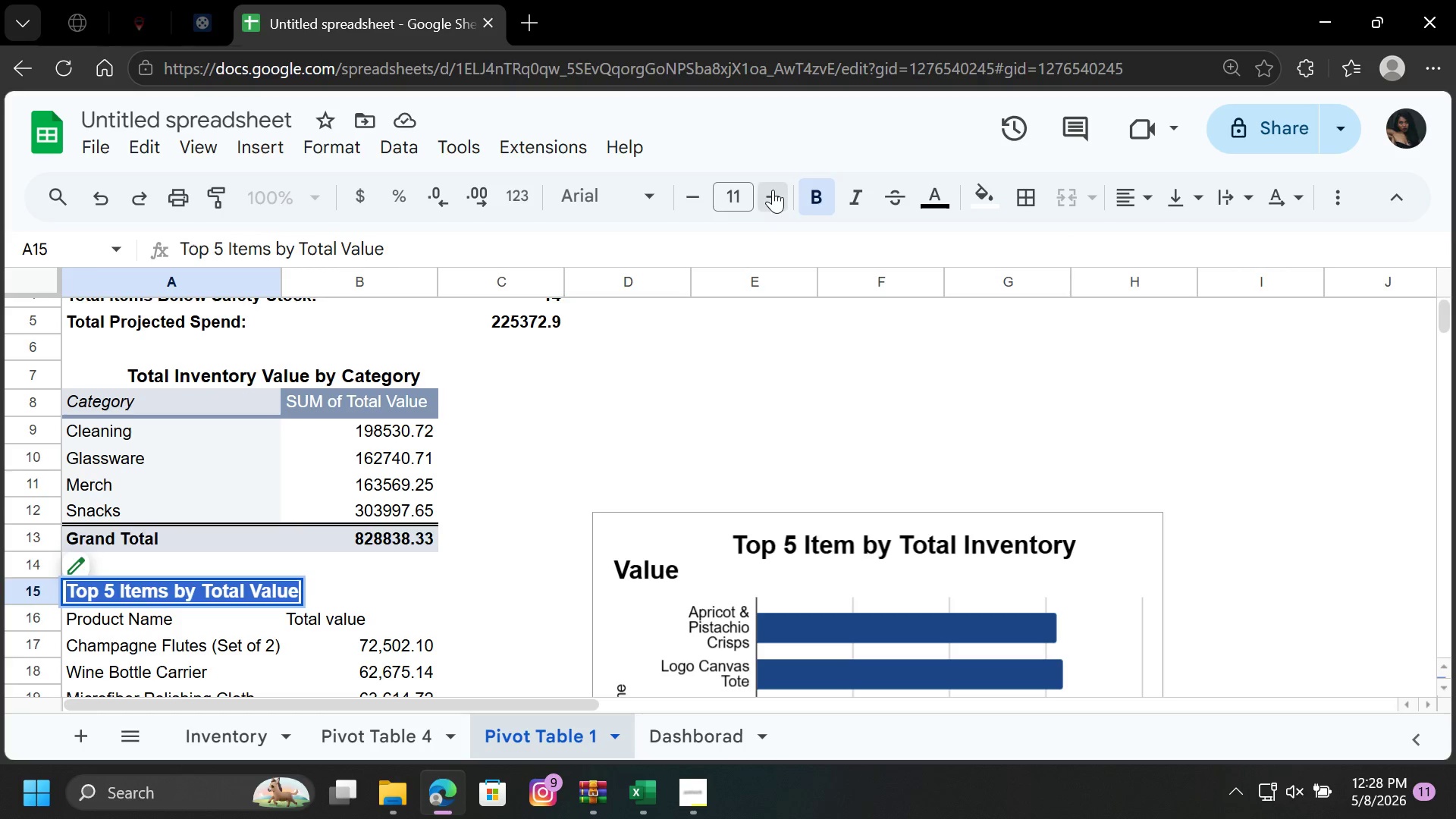 
left_click([773, 190])
 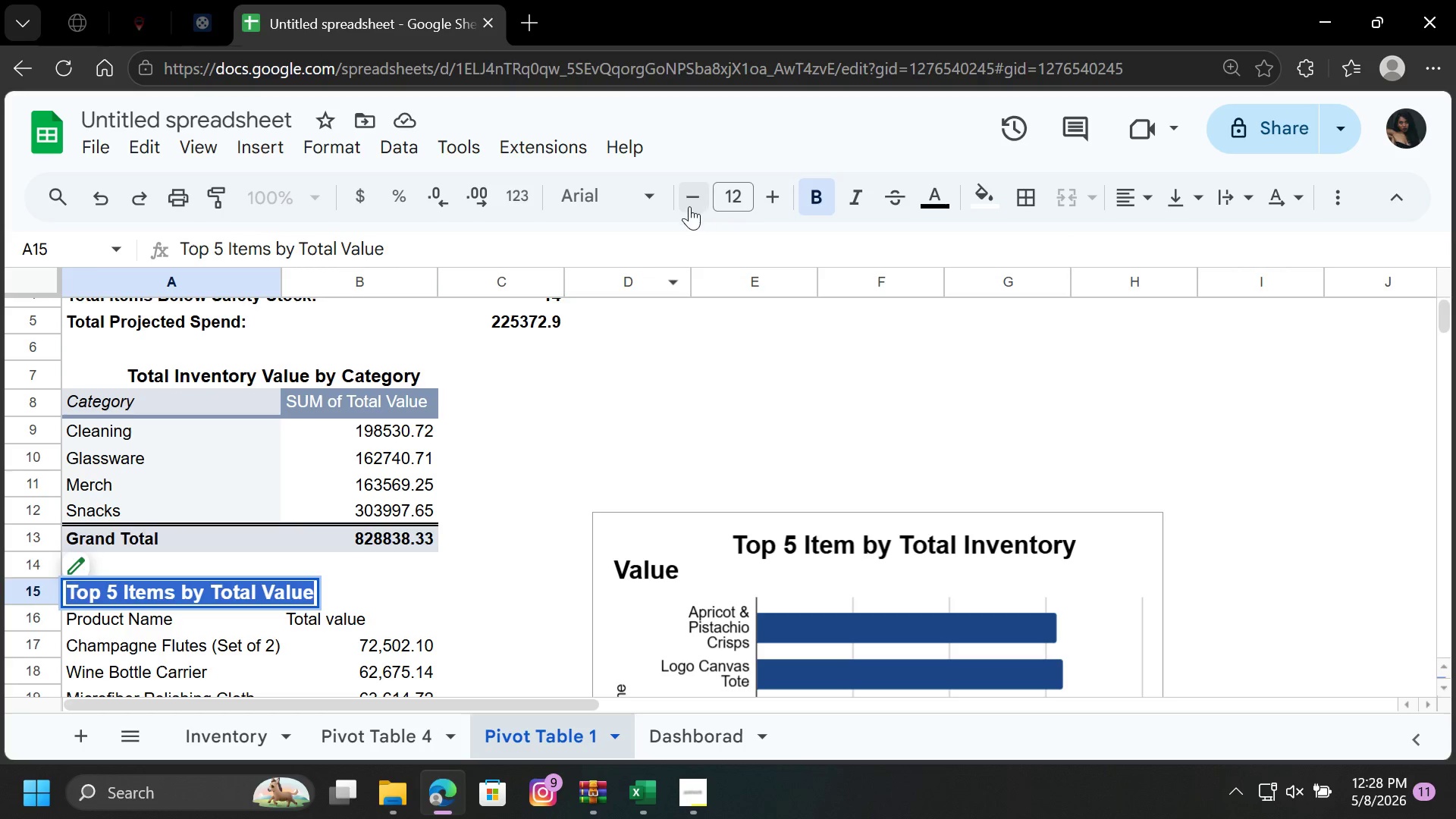 
left_click([459, 573])
 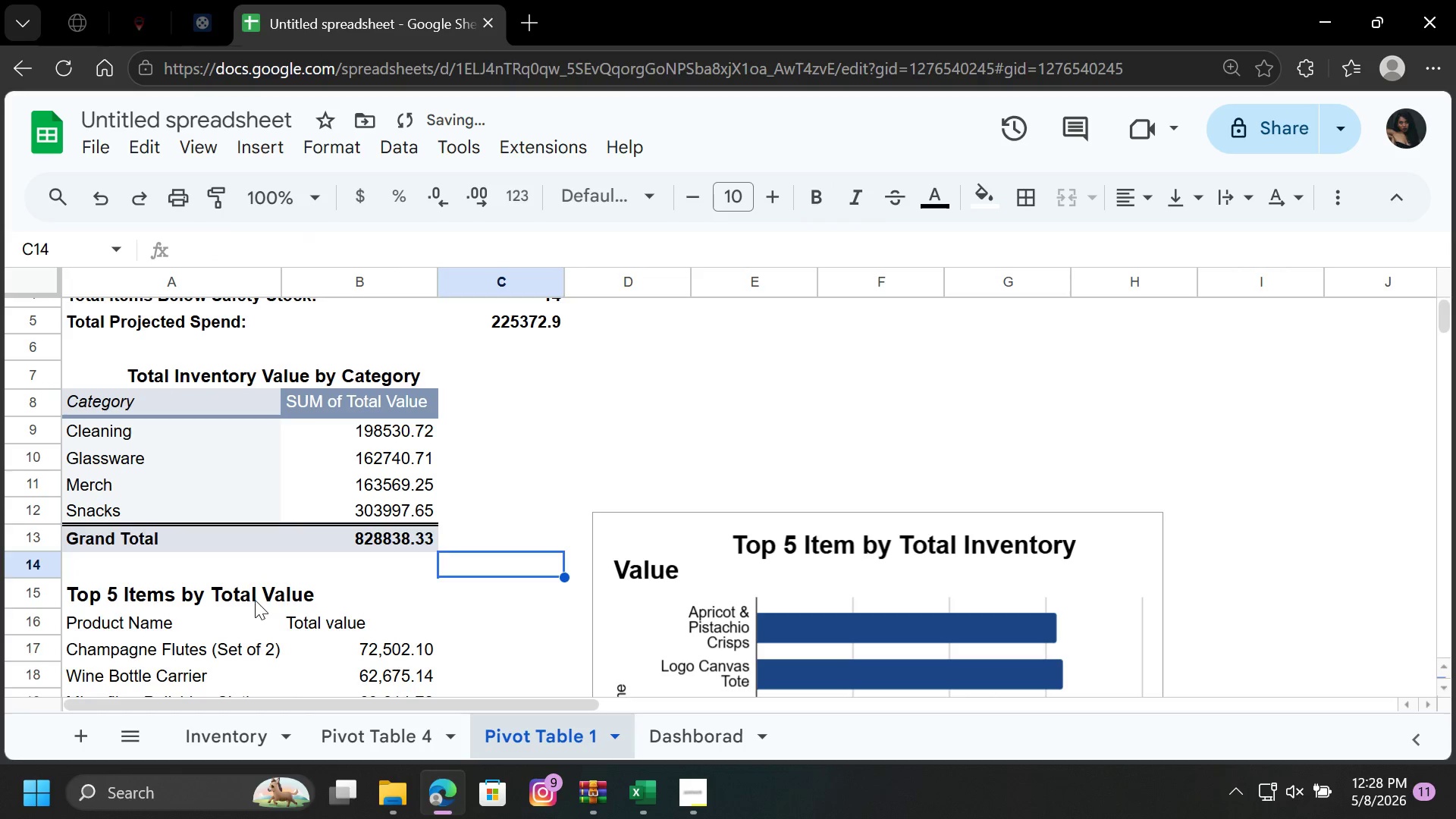 
left_click([252, 595])
 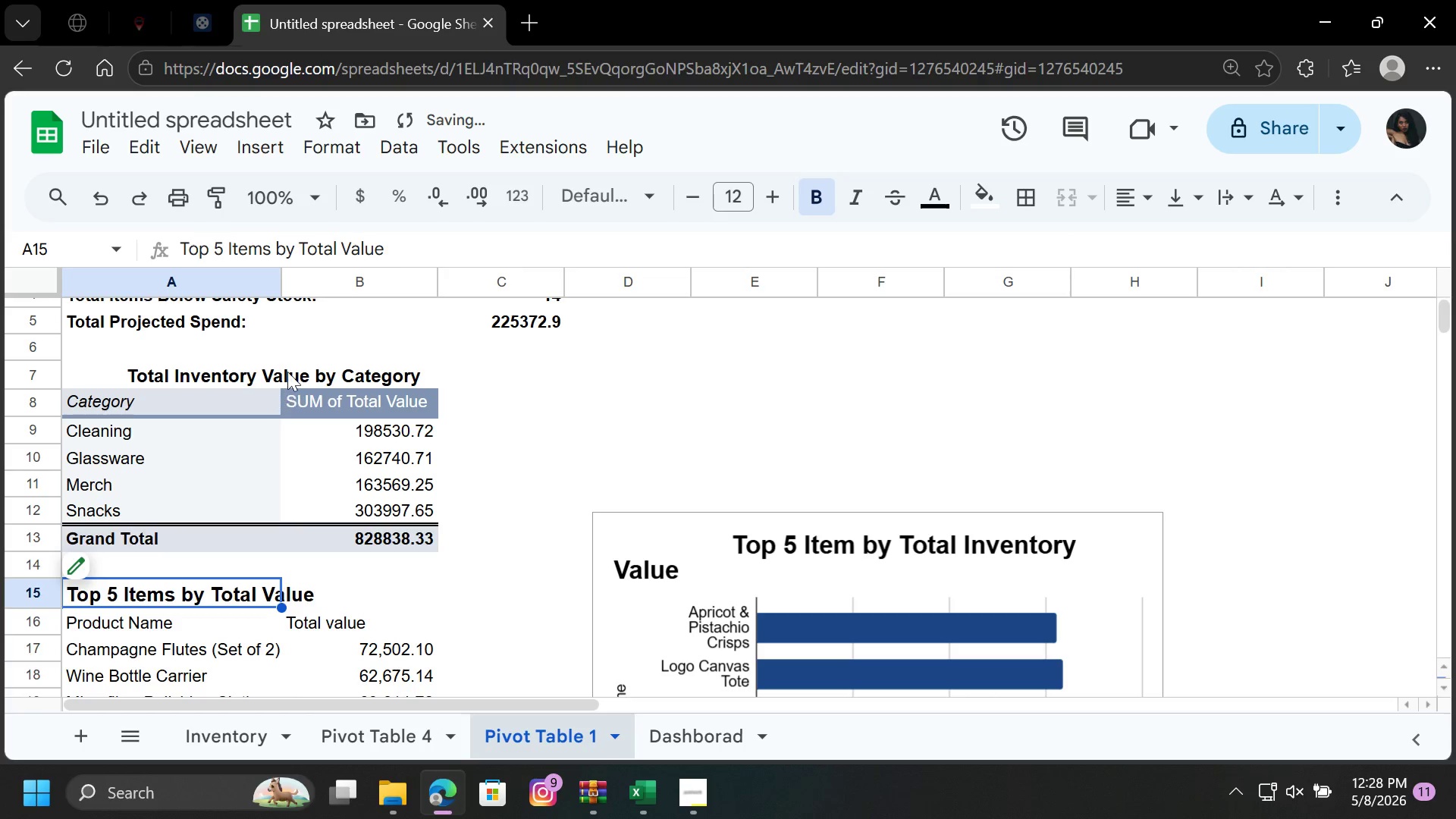 
left_click([287, 372])
 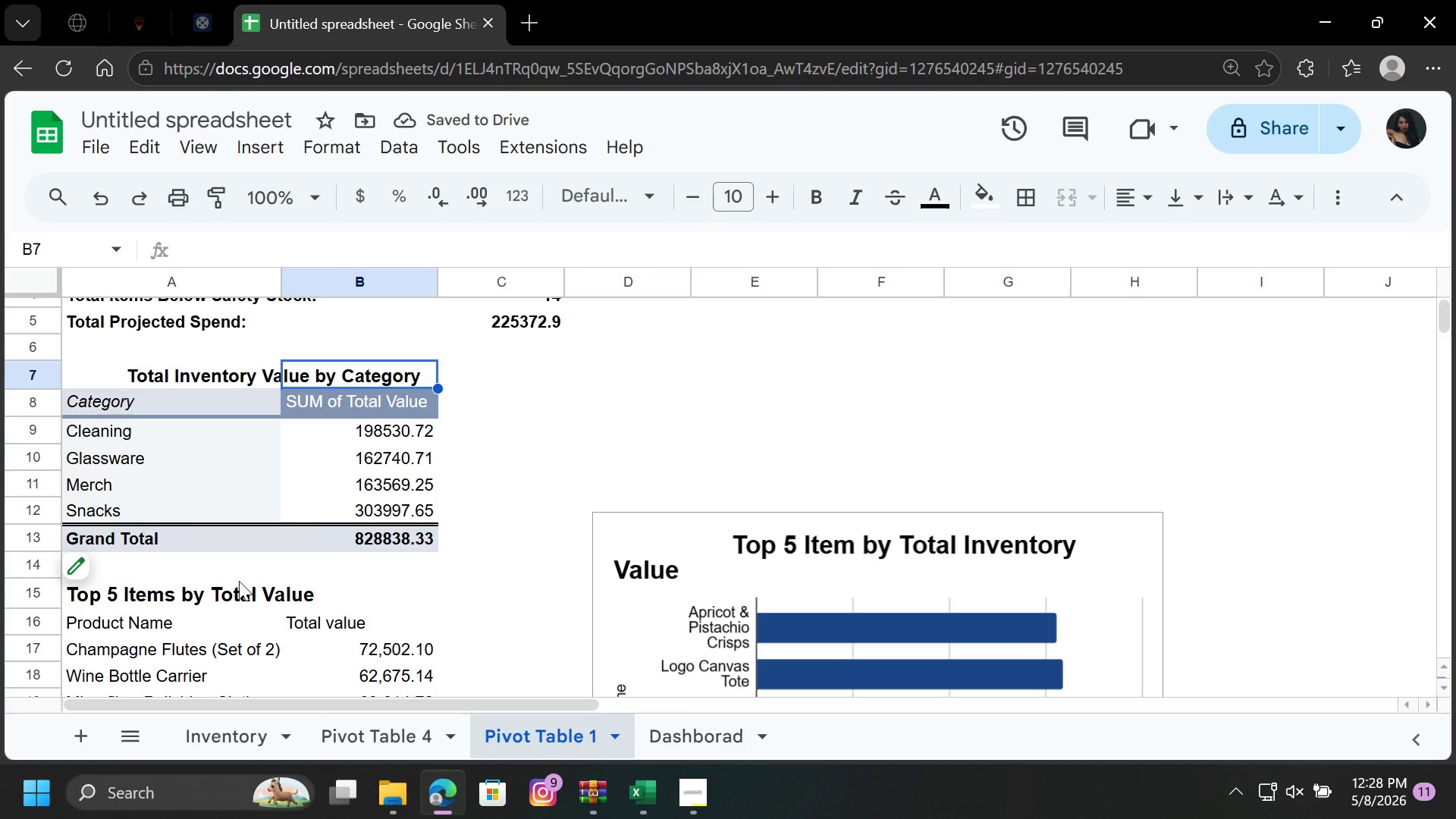 
left_click([237, 591])
 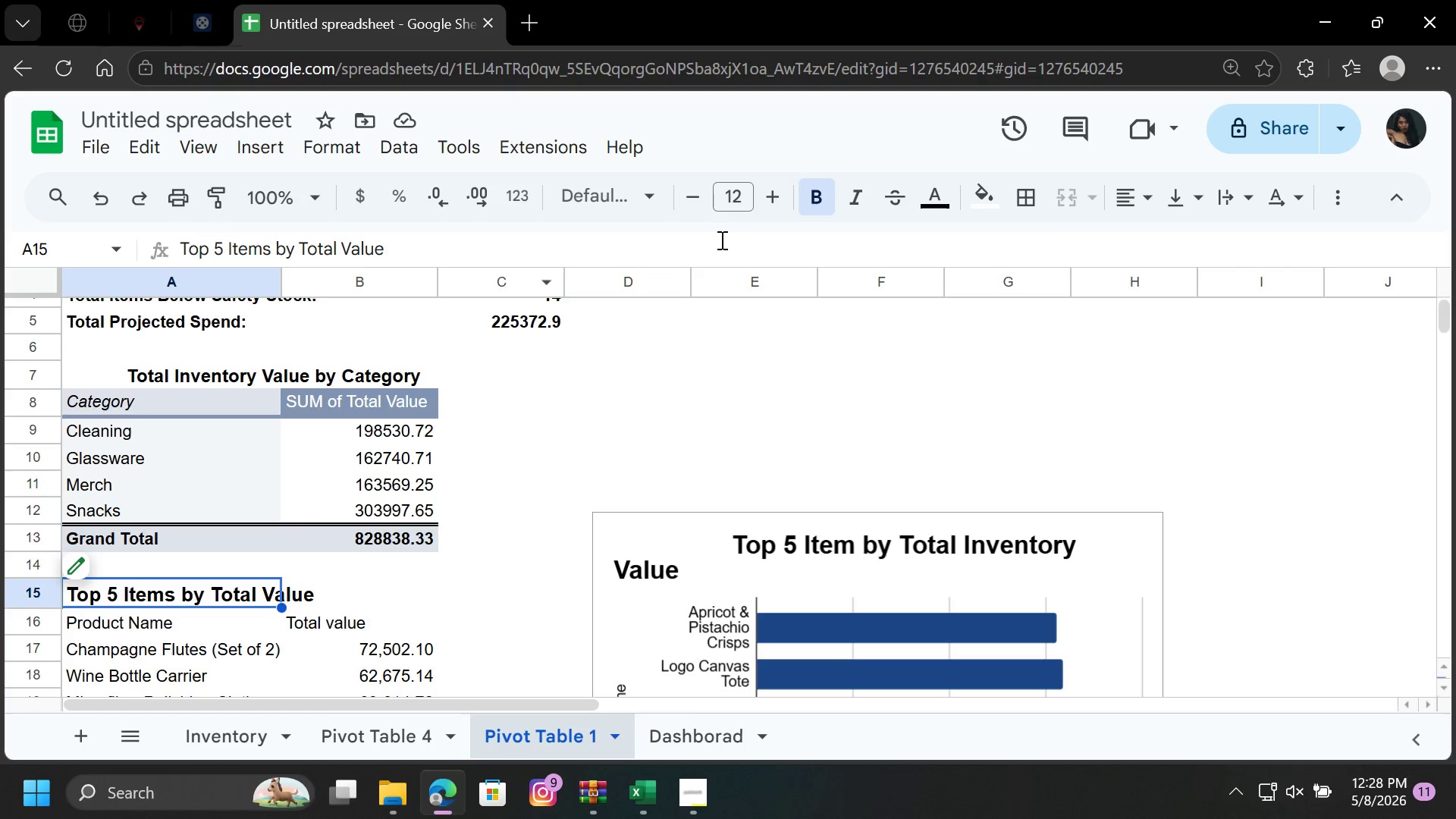 
left_click([698, 190])
 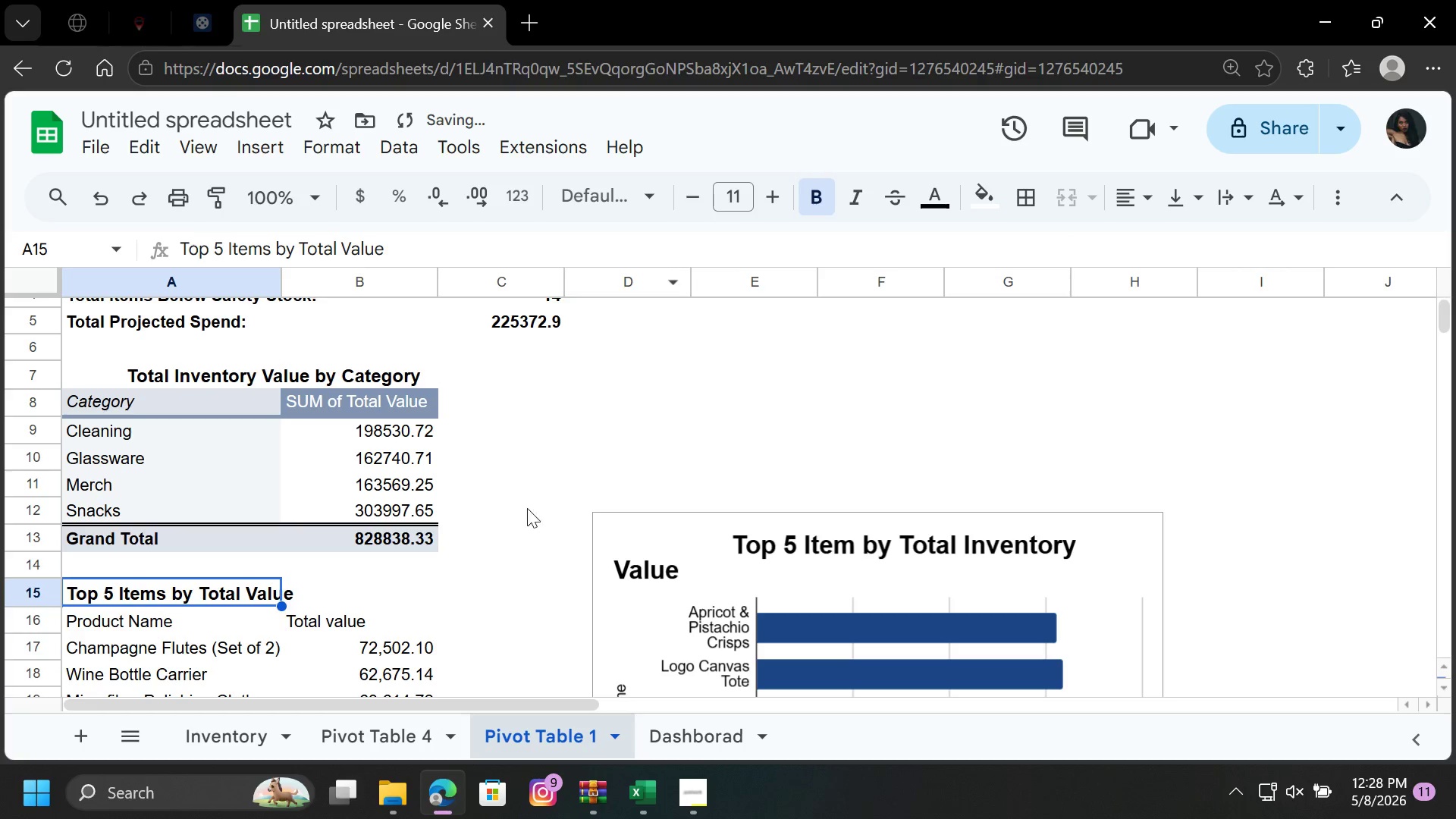 
left_click([482, 557])
 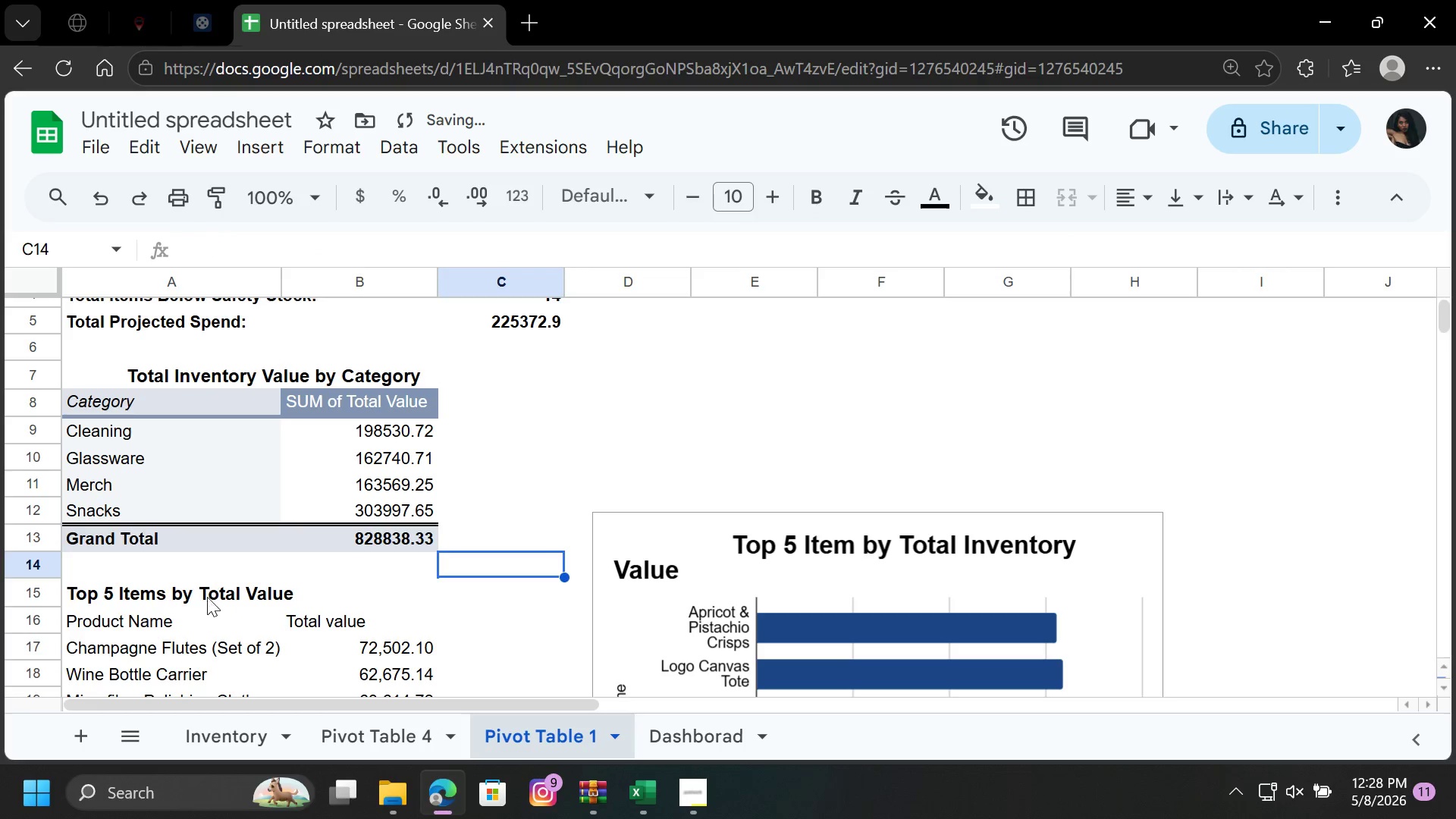 
left_click([207, 596])
 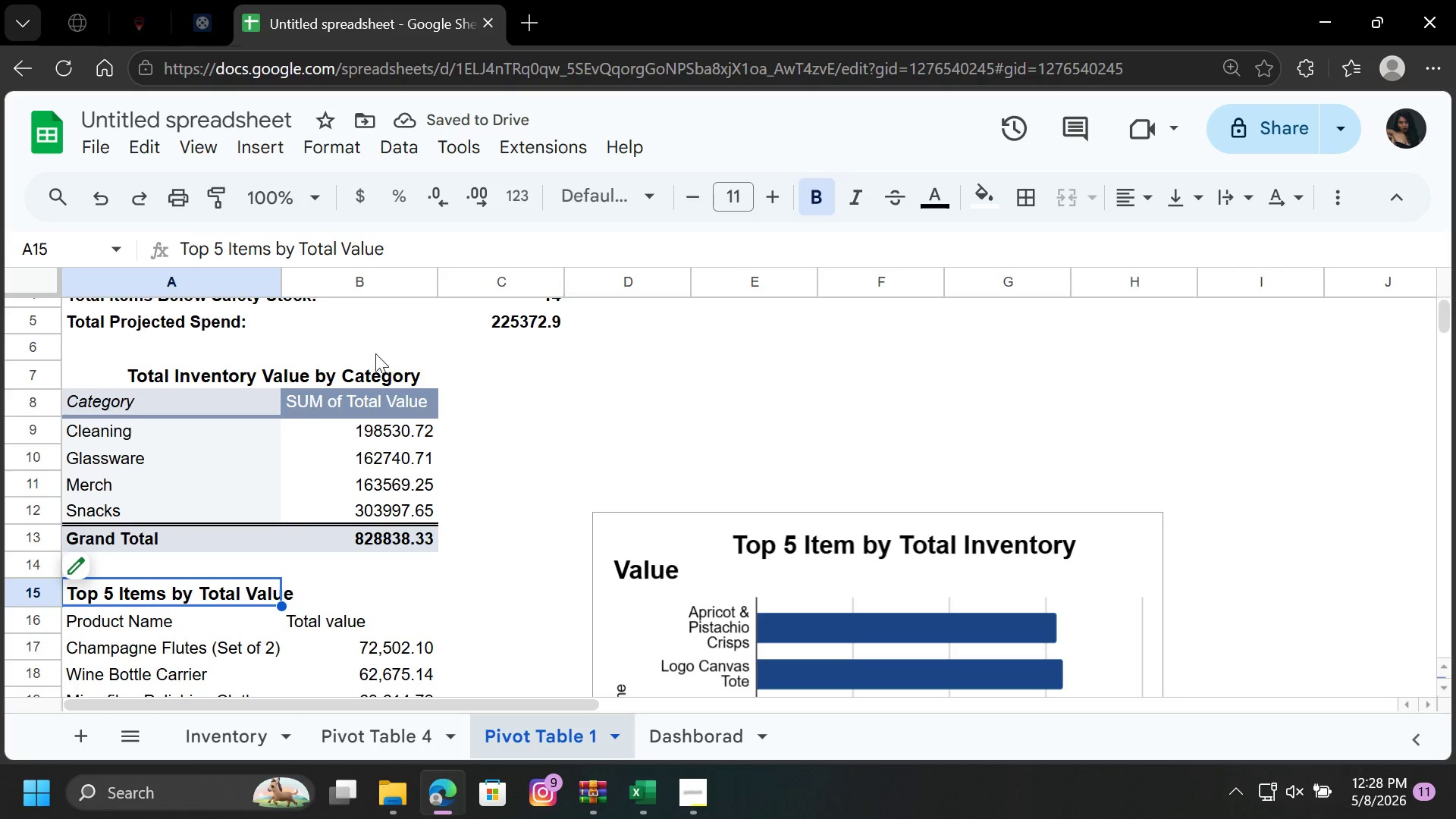 
left_click([304, 372])
 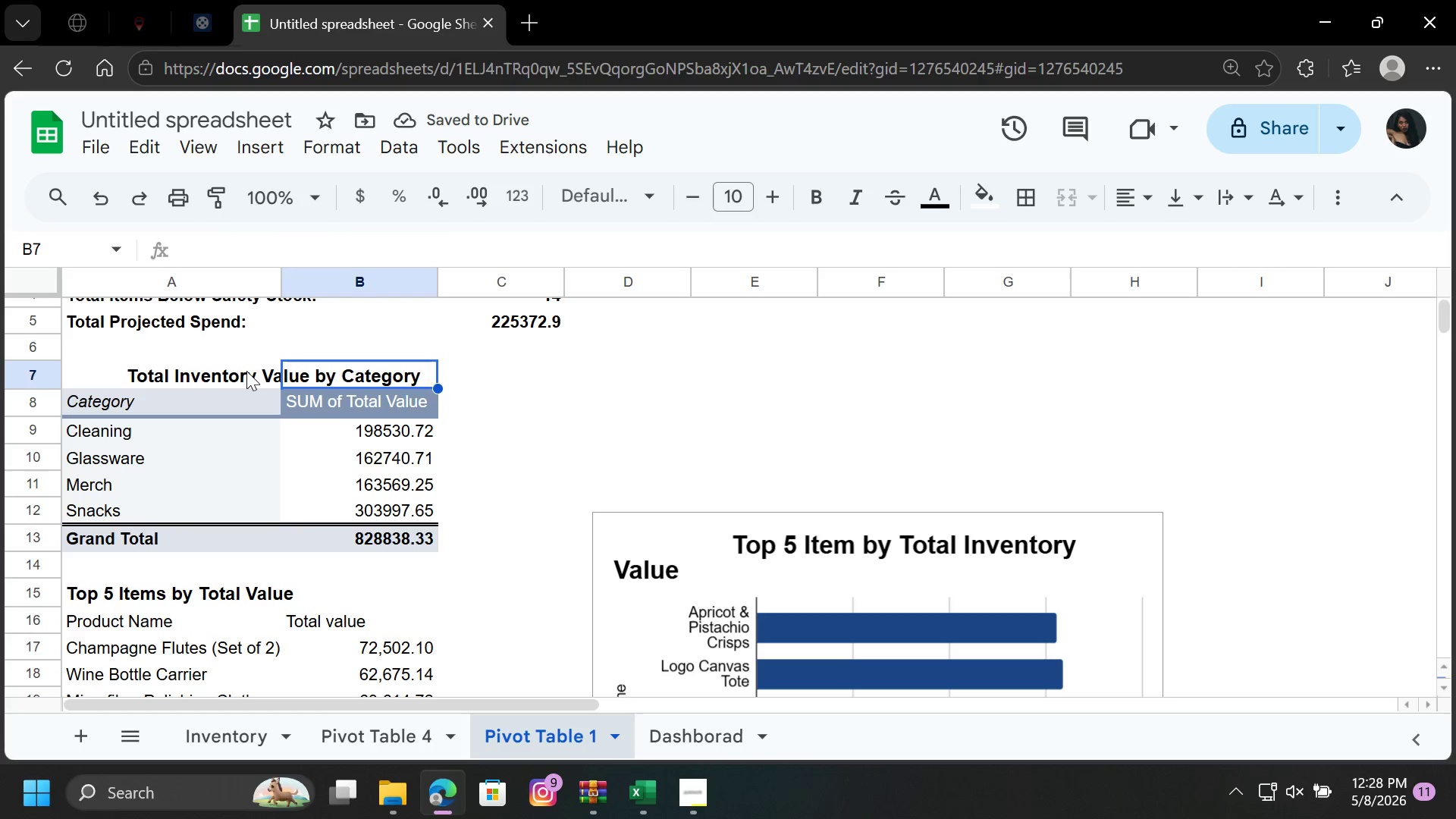 
left_click([246, 371])
 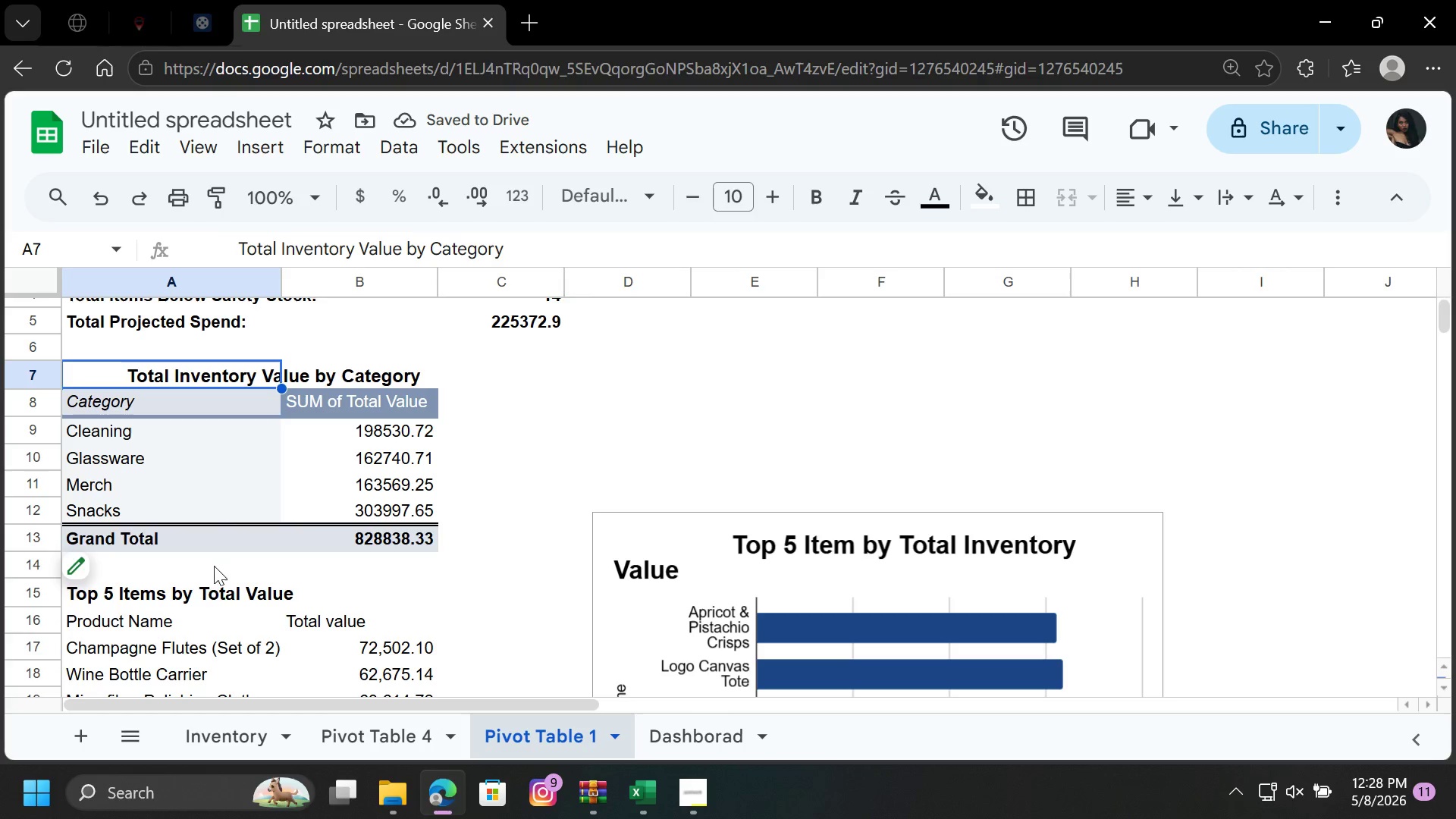 
left_click([212, 585])
 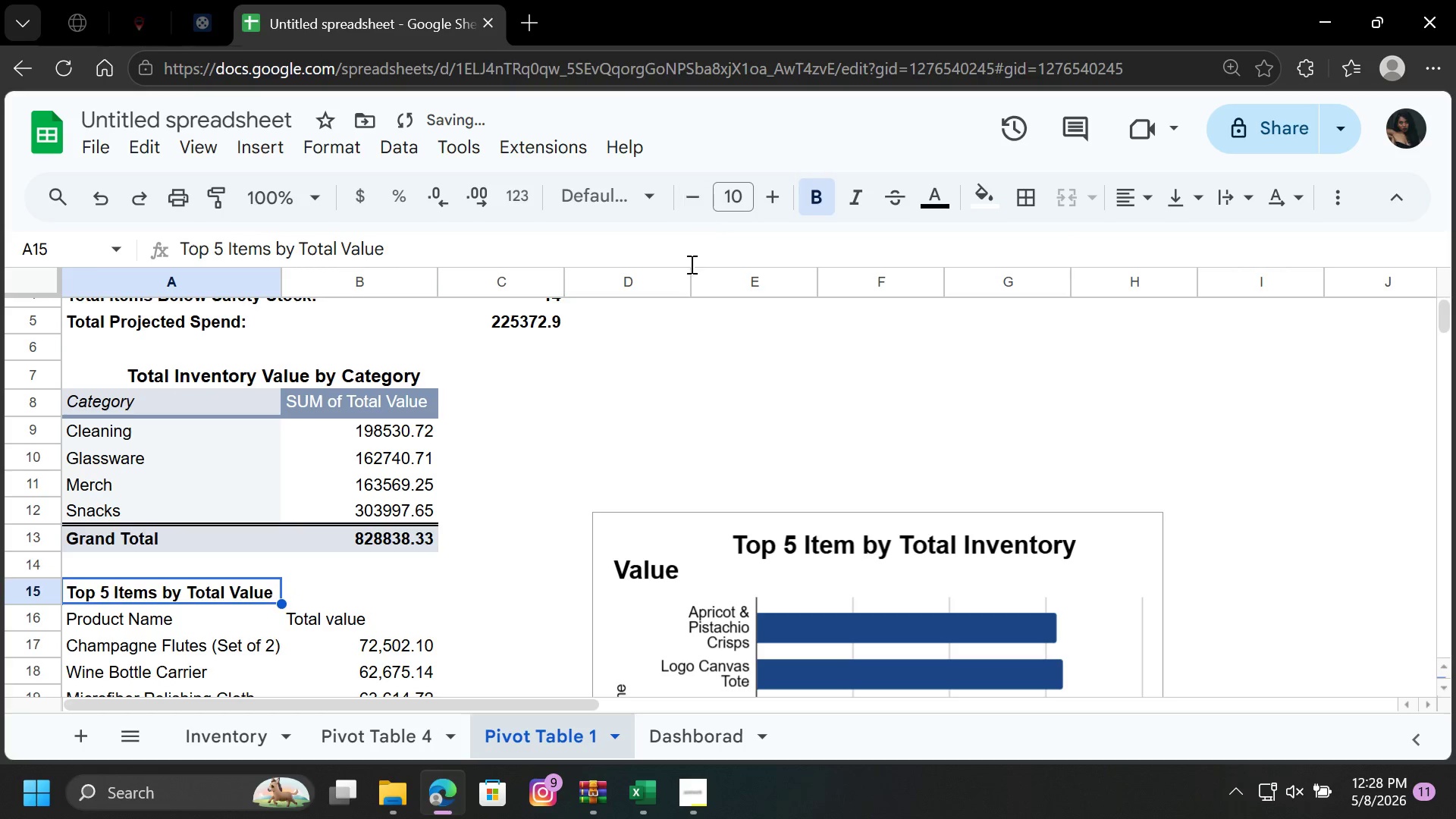 
left_click([569, 553])
 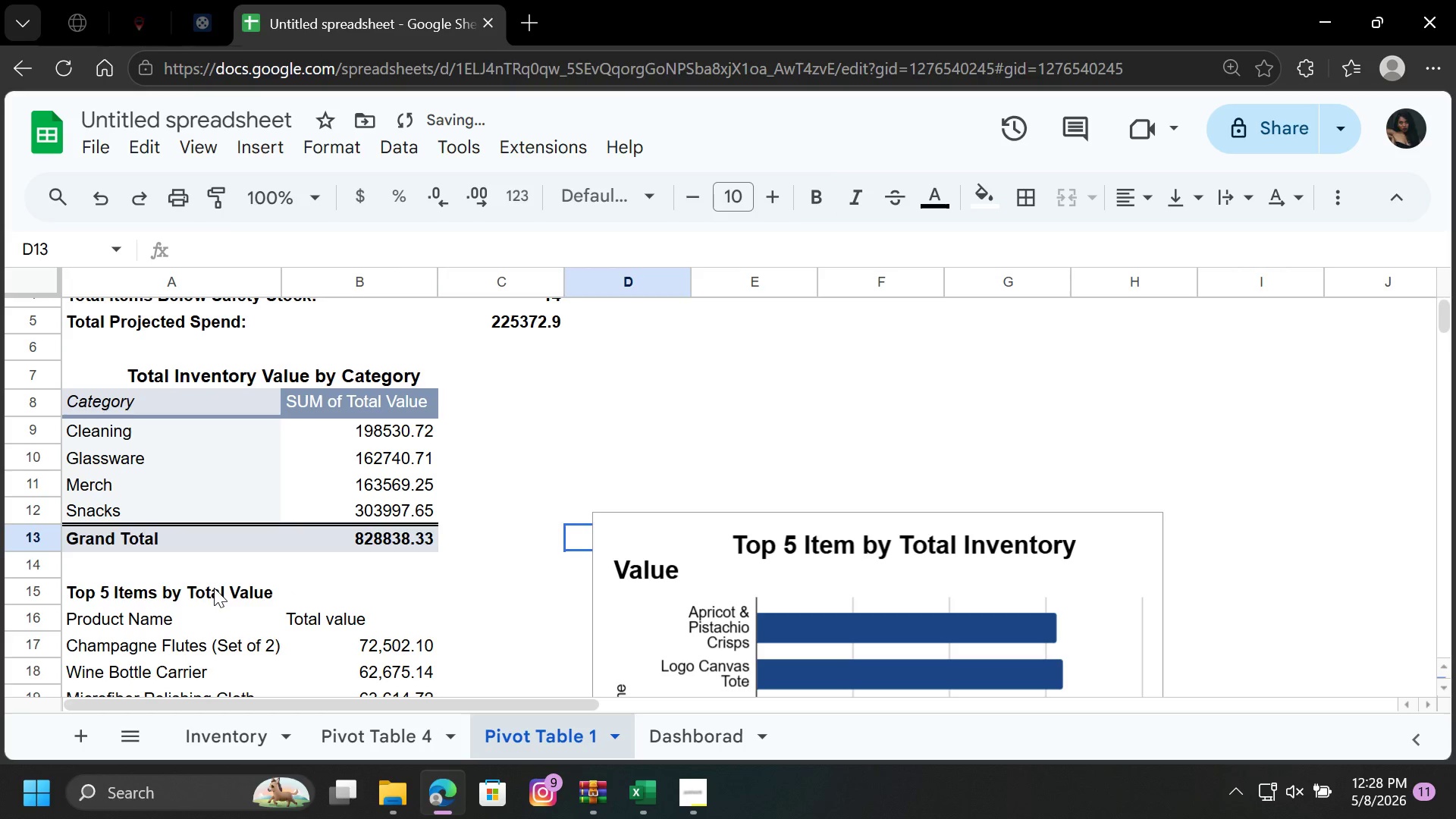 
double_click([212, 588])
 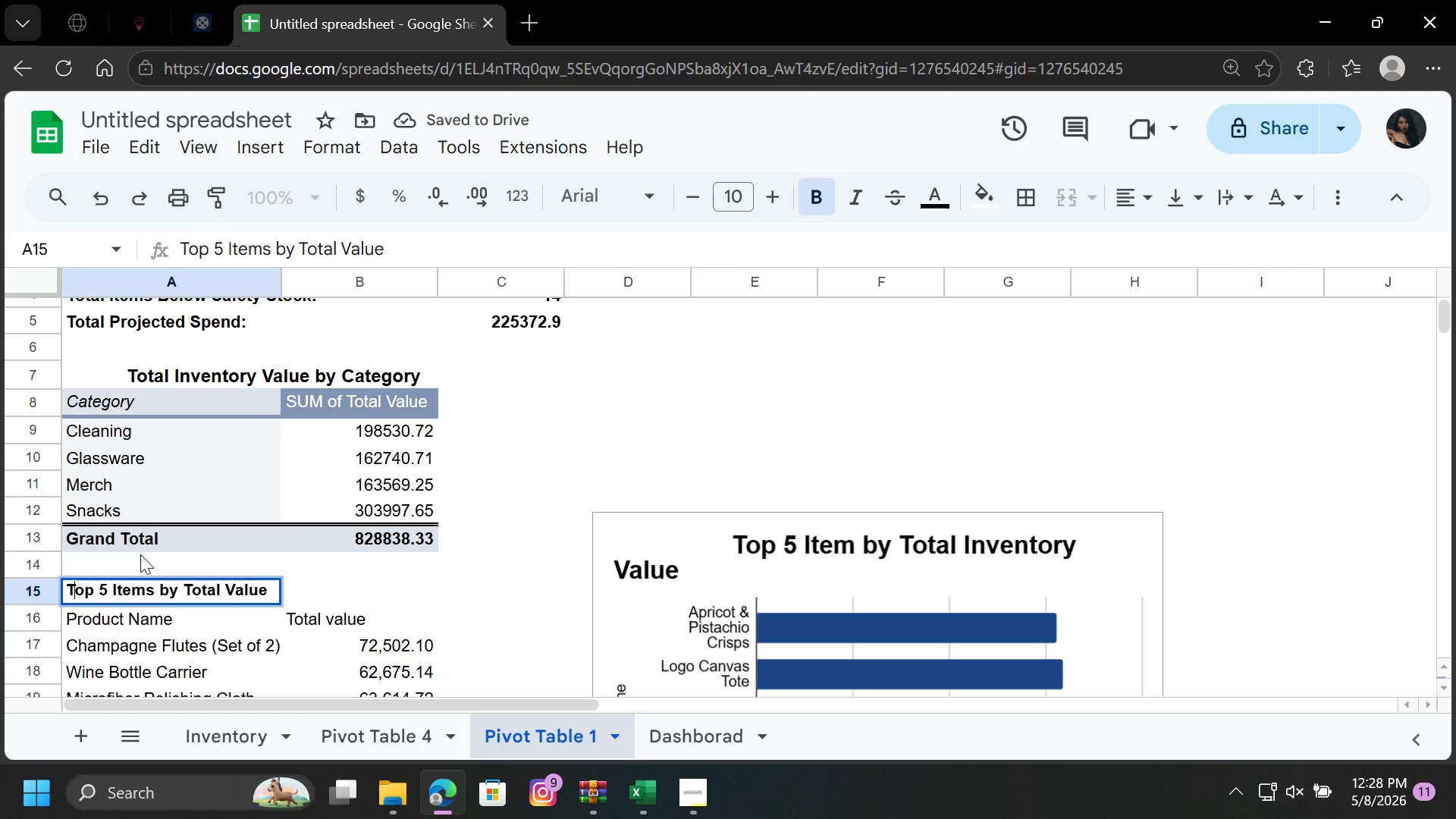 
key(ArrowLeft)
 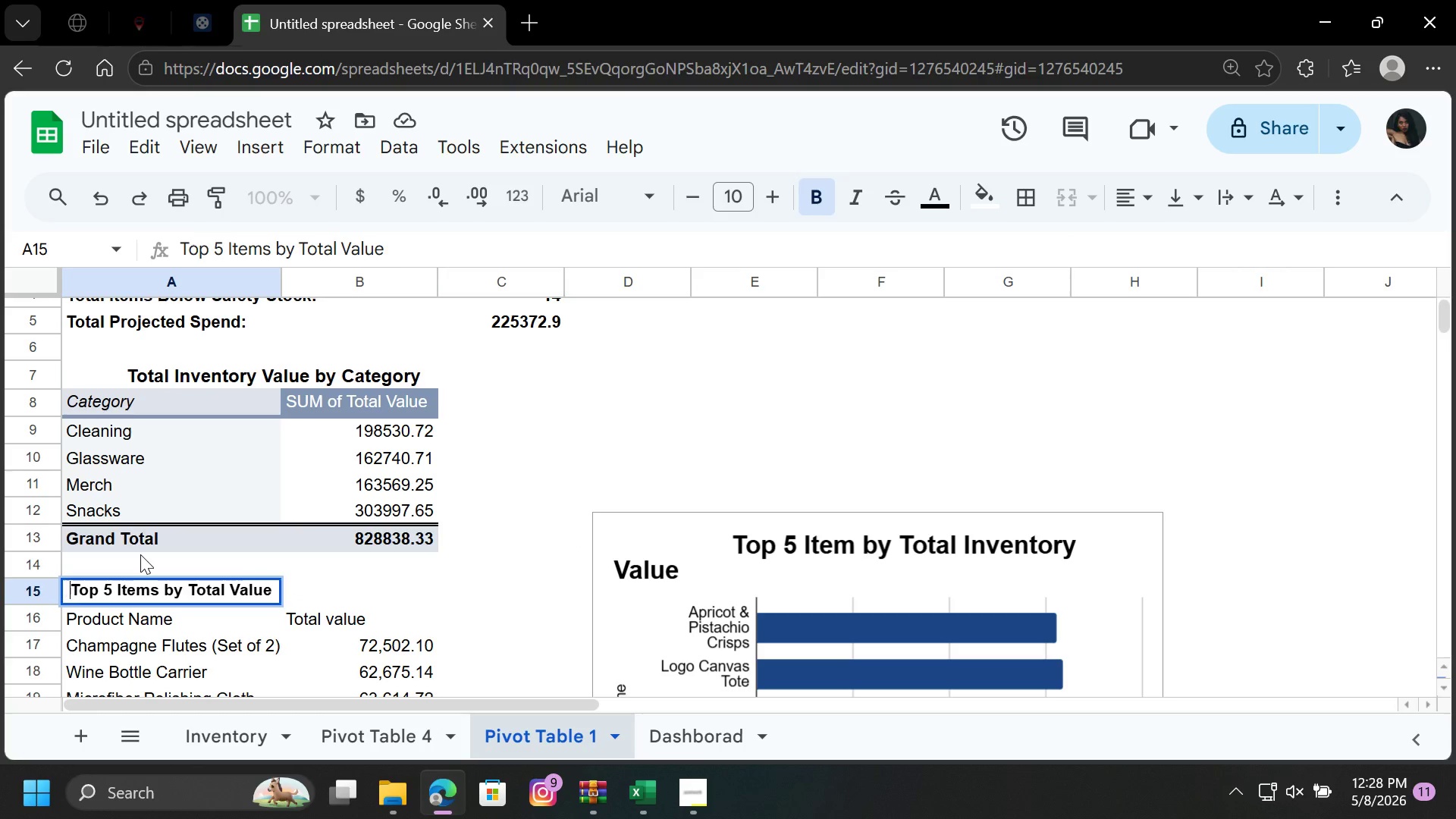 
hold_key(key=Space, duration=0.84)
 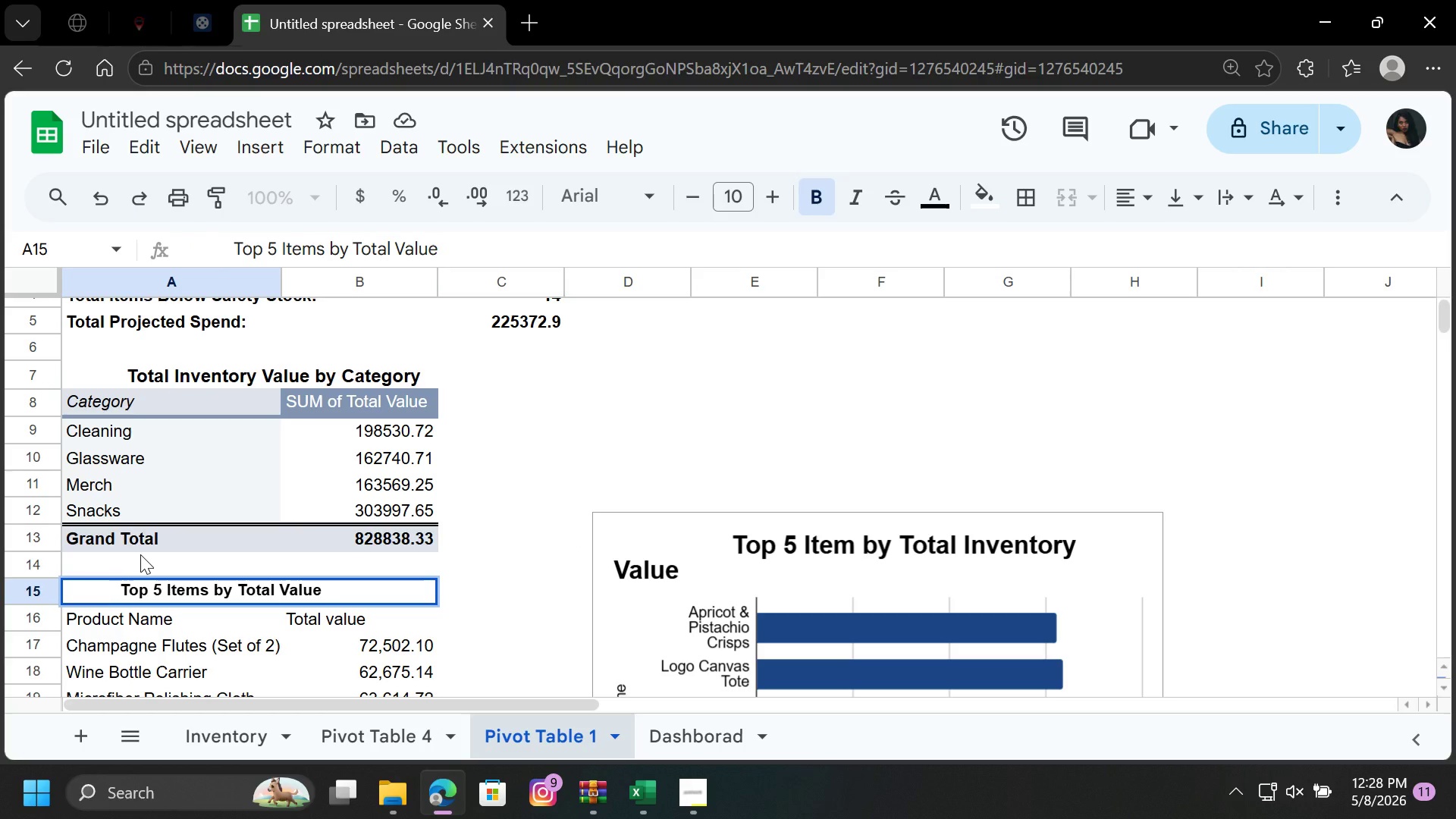 
key(Space)
 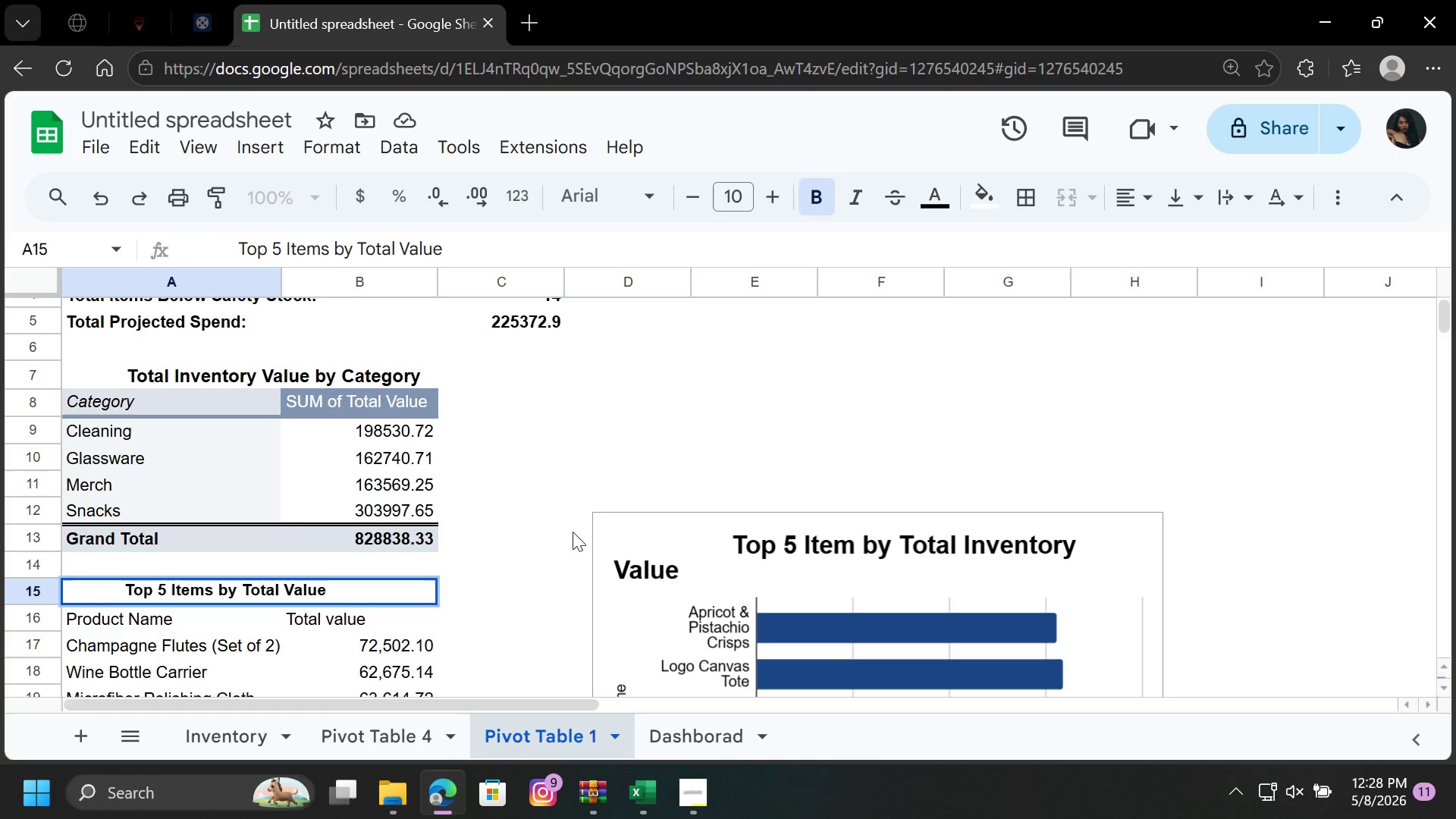 
left_click([545, 507])
 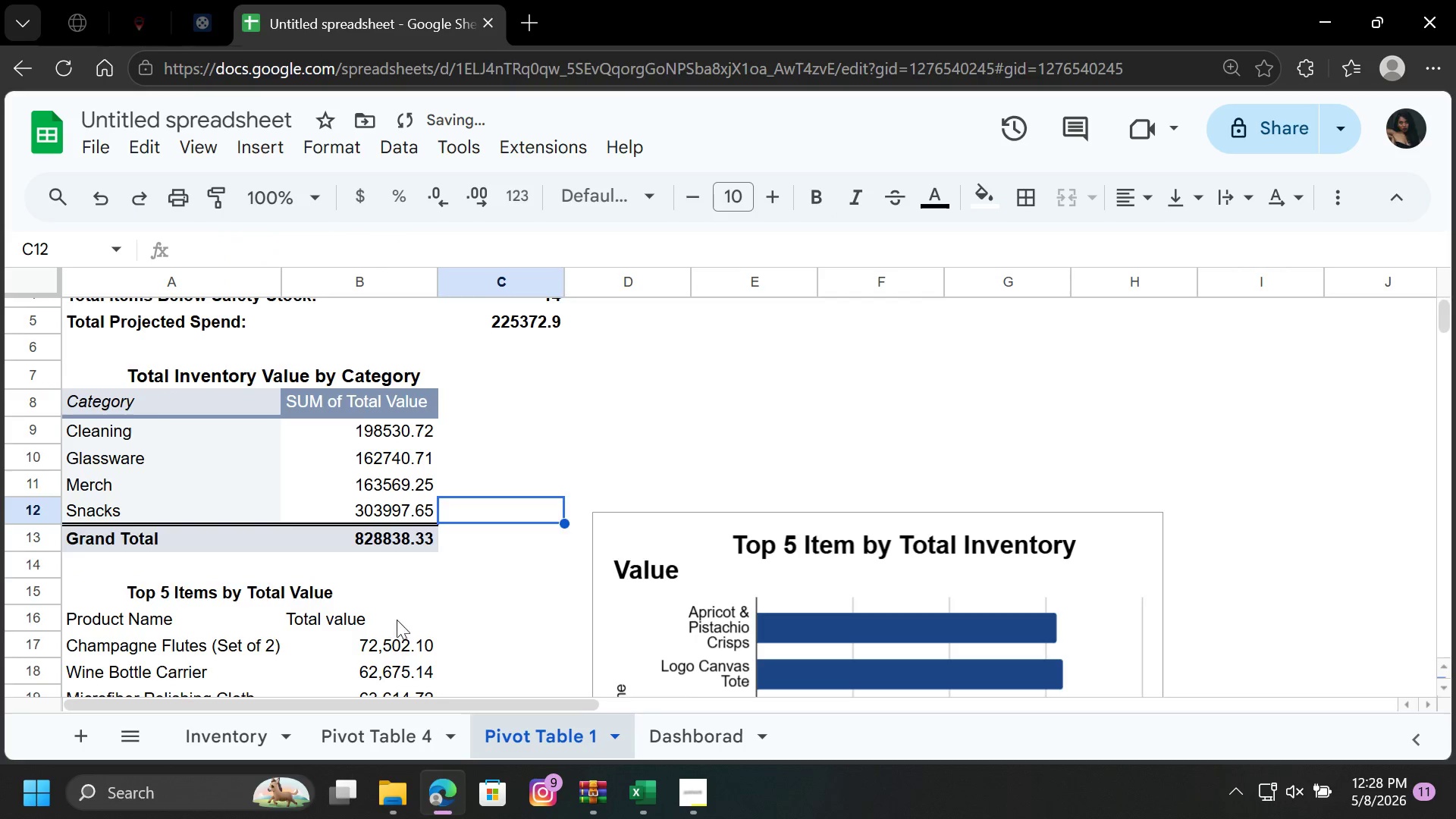 
scroll: coordinate [394, 623], scroll_direction: down, amount: 1.0
 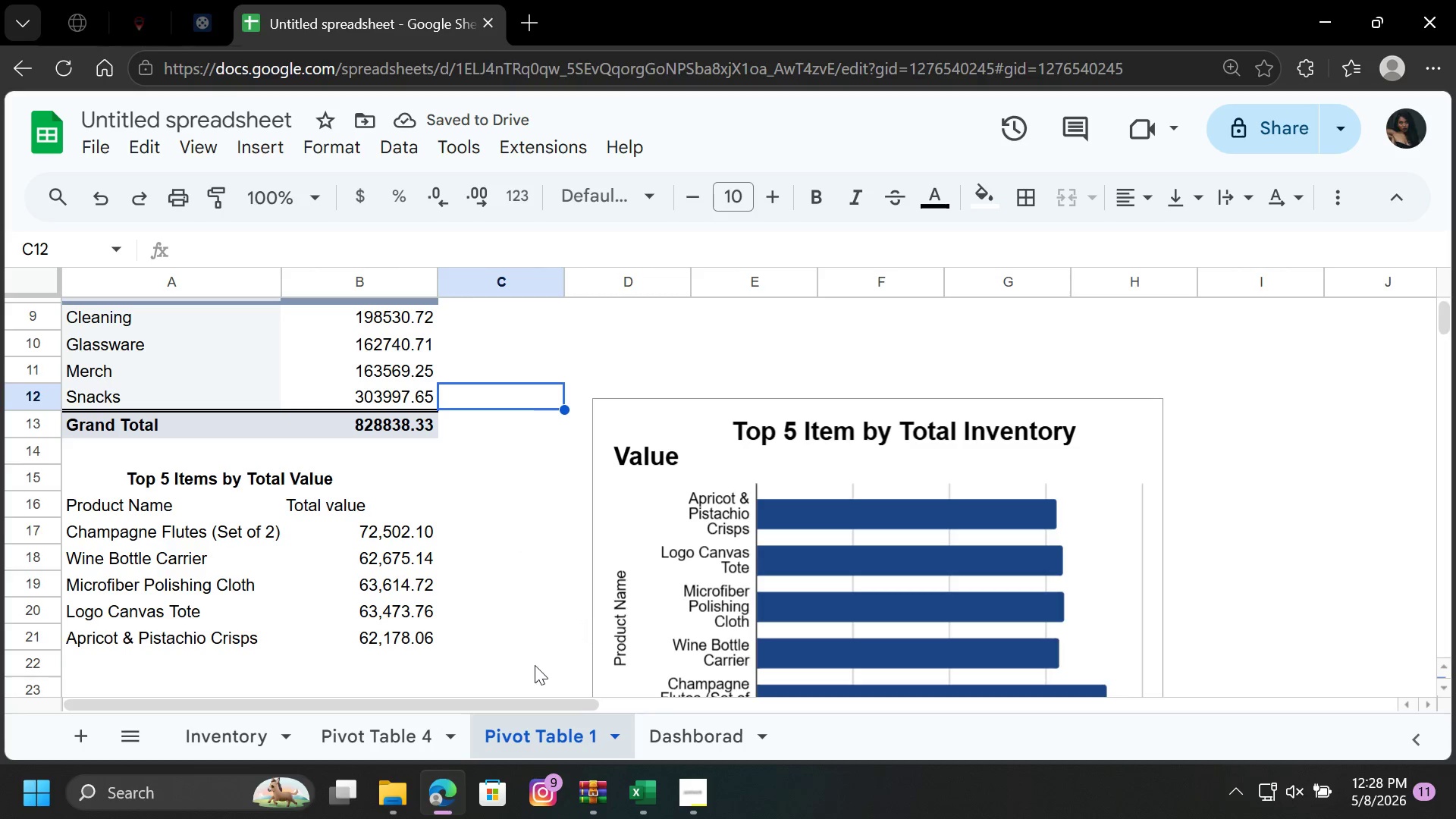 
left_click([384, 726])
 